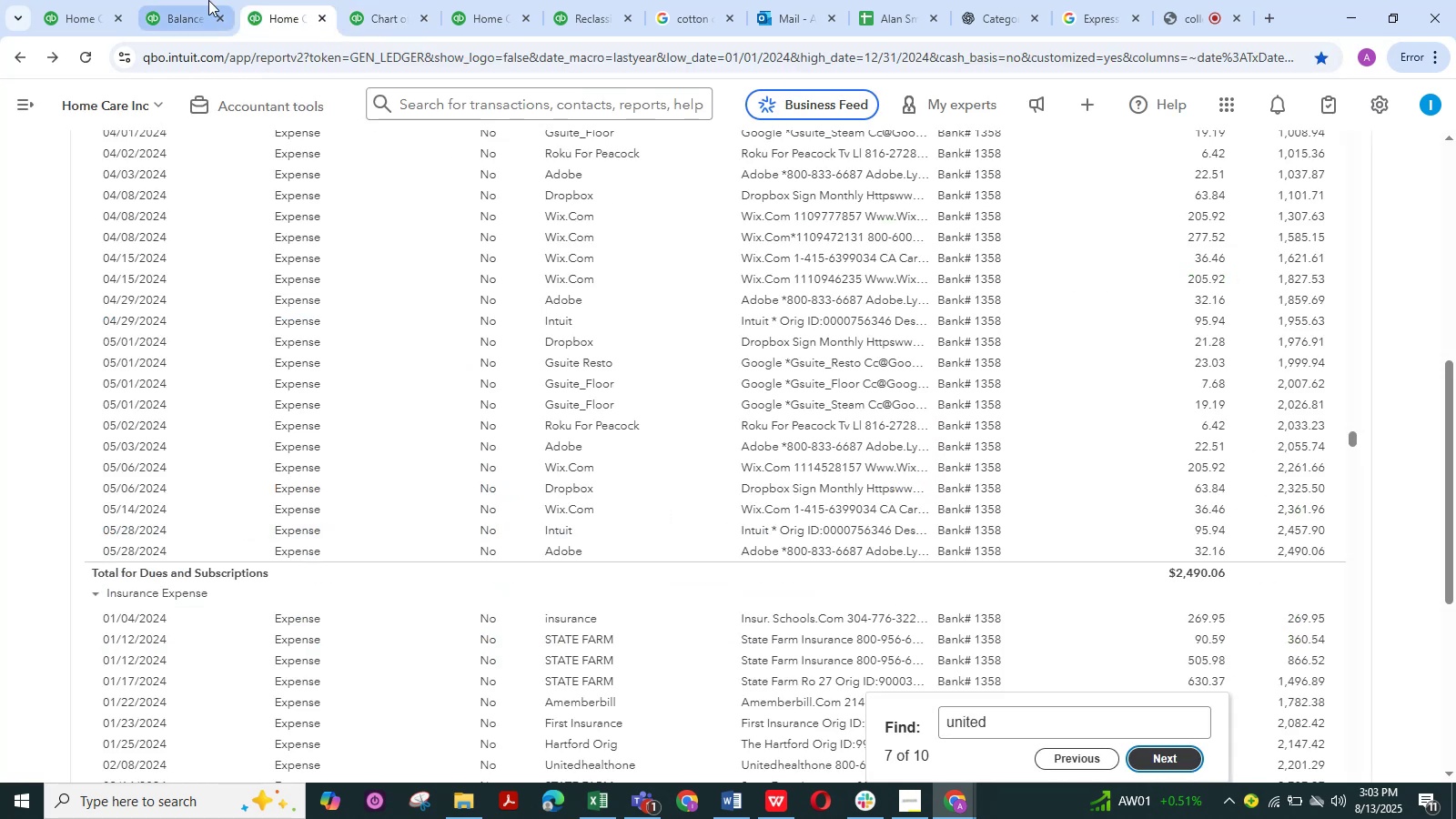 
left_click([208, 0])
 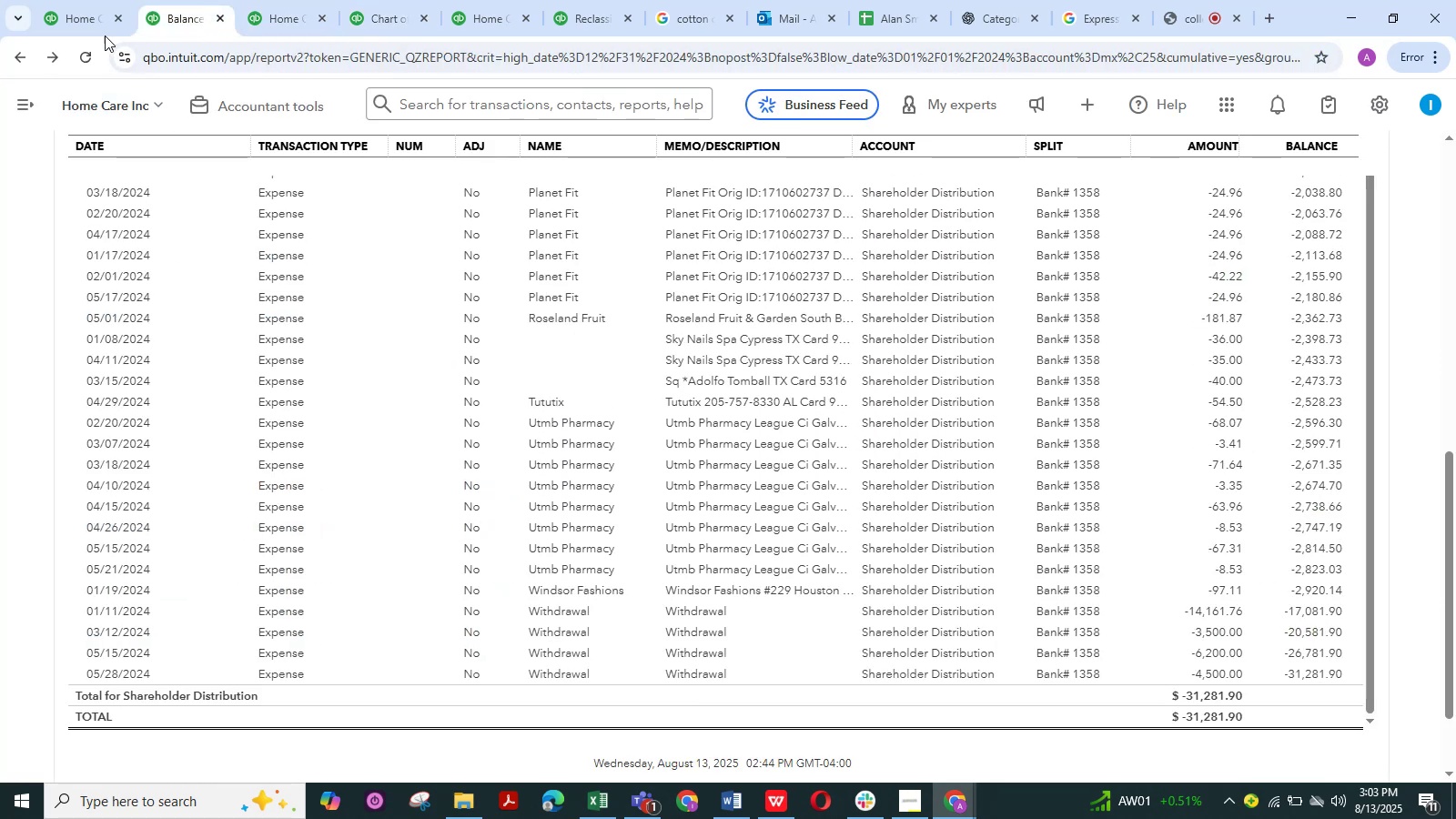 
left_click([87, 6])
 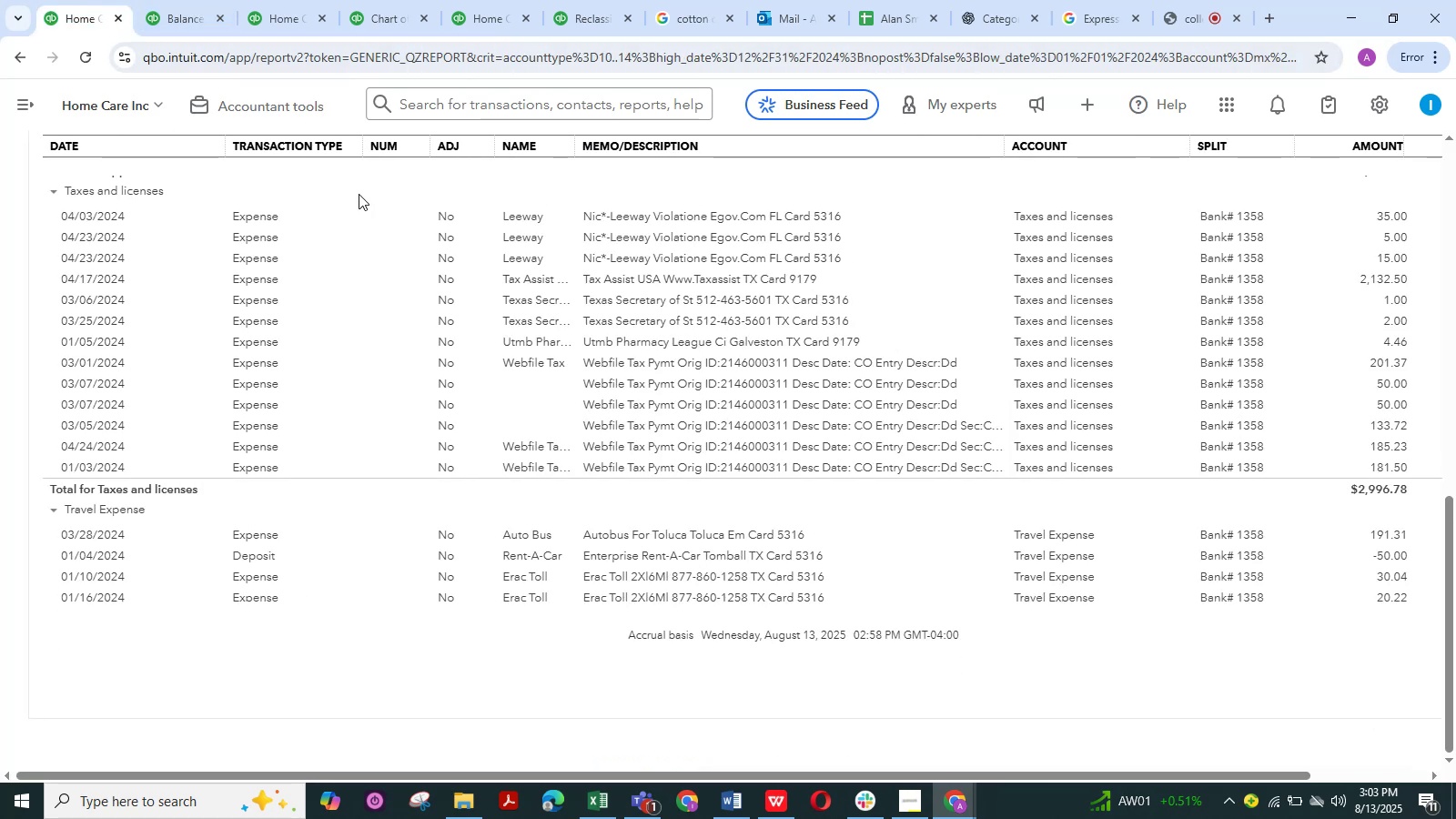 
scroll: coordinate [486, 404], scroll_direction: up, amount: 10.0
 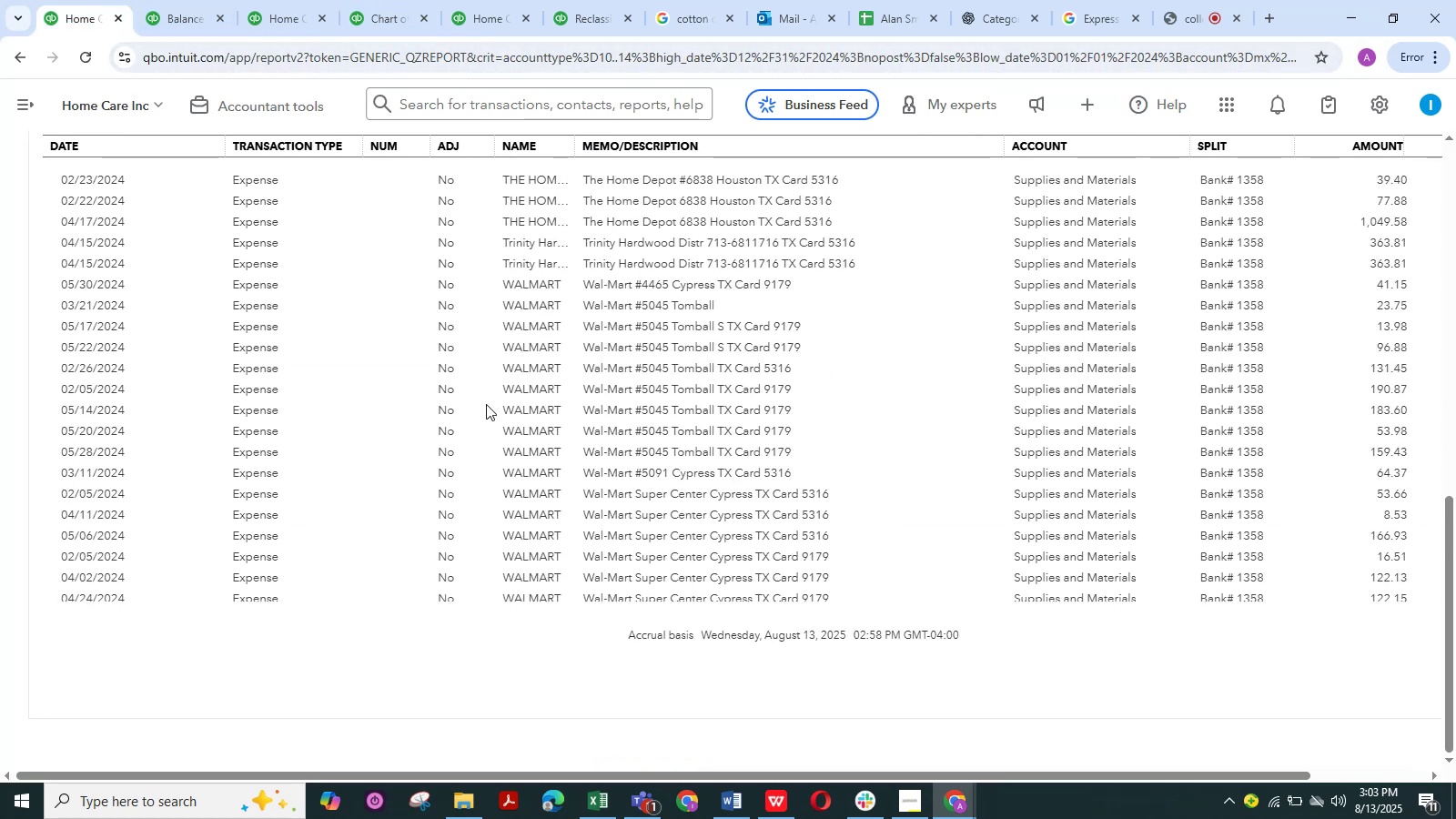 
scroll: coordinate [486, 404], scroll_direction: down, amount: 1.0
 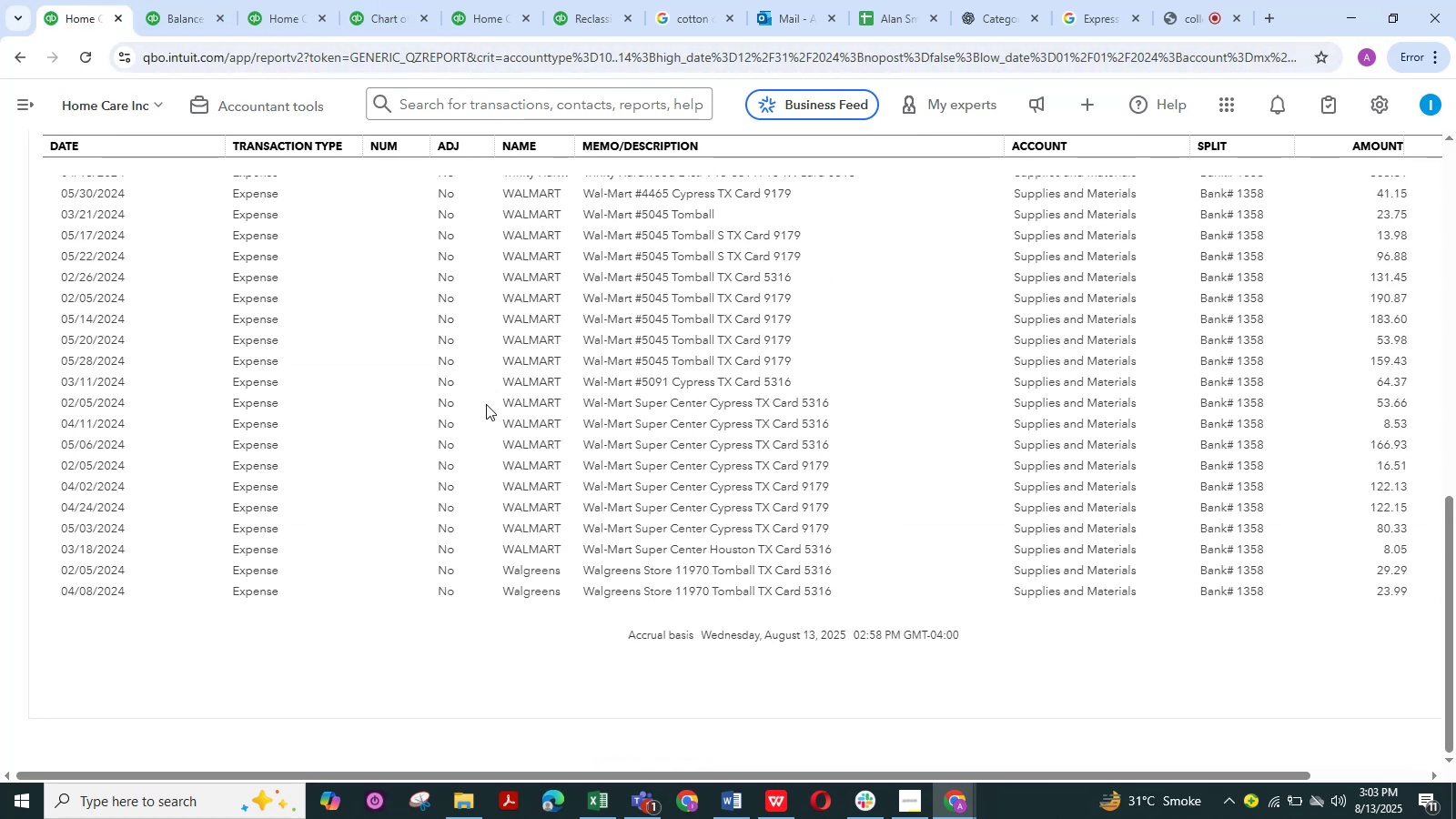 
scroll: coordinate [486, 404], scroll_direction: up, amount: 1.0
 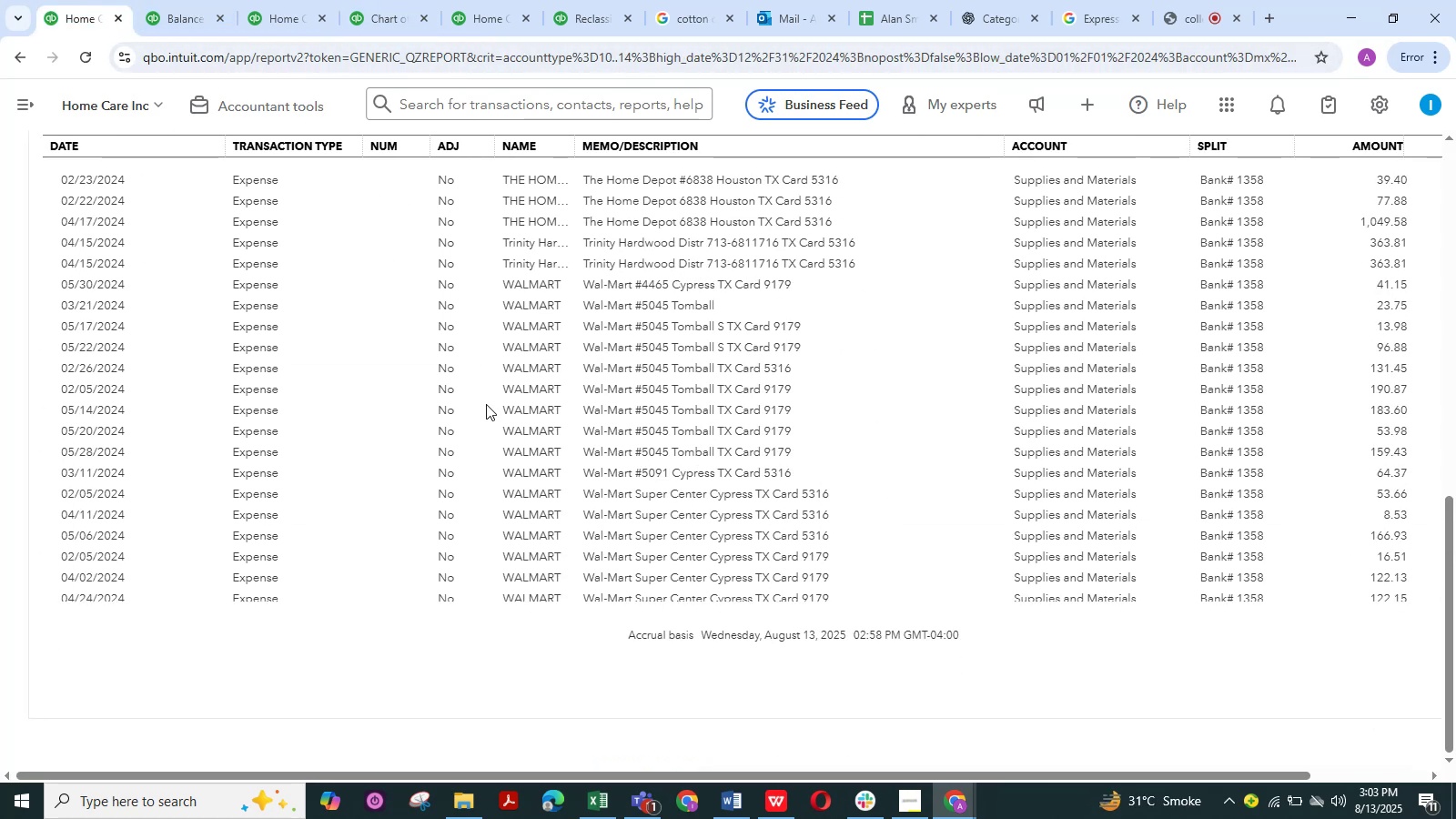 
scroll: coordinate [486, 404], scroll_direction: down, amount: 3.0
 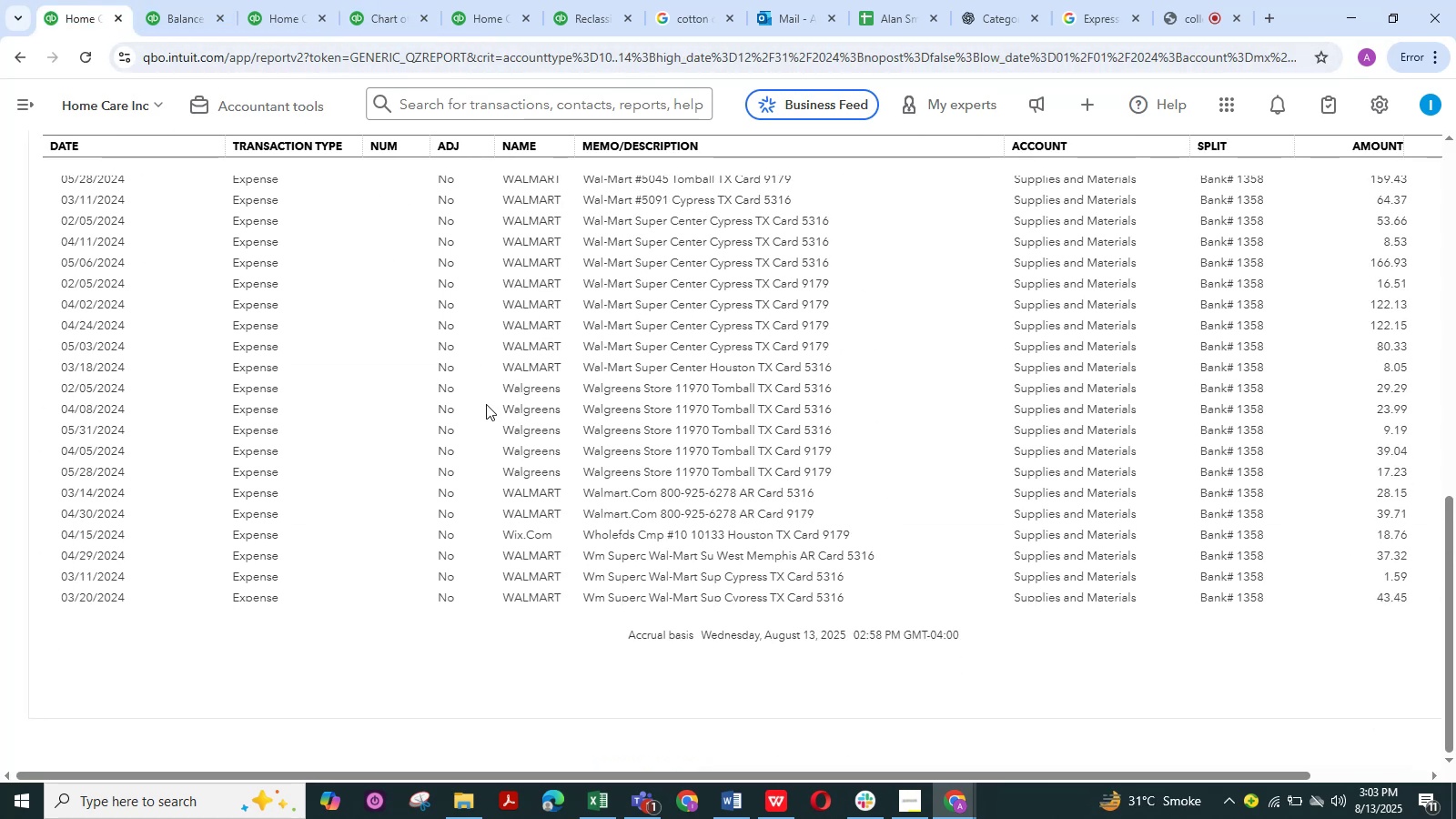 
scroll: coordinate [682, 372], scroll_direction: up, amount: 21.0
 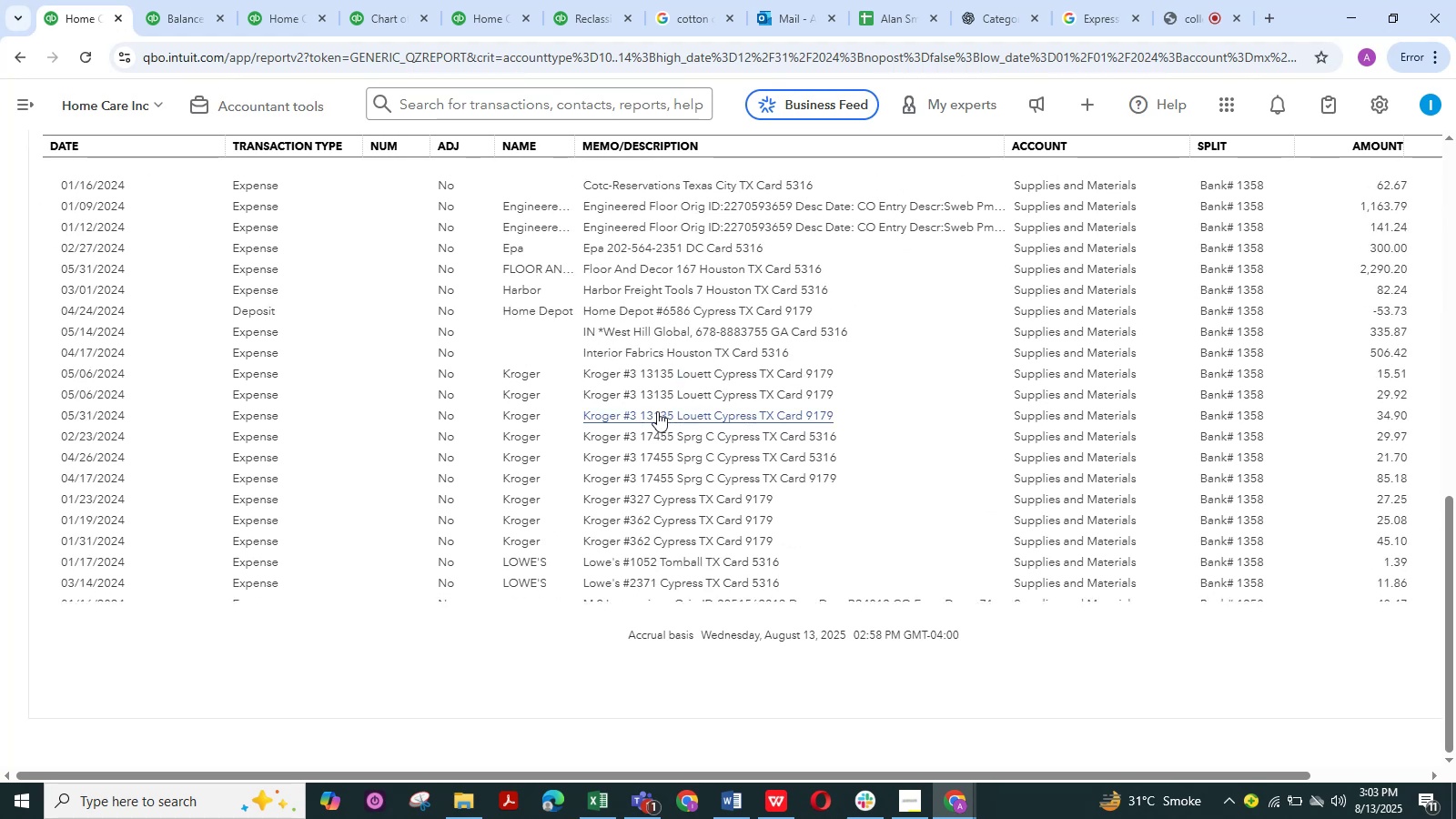 
scroll: coordinate [656, 415], scroll_direction: down, amount: 1.0
 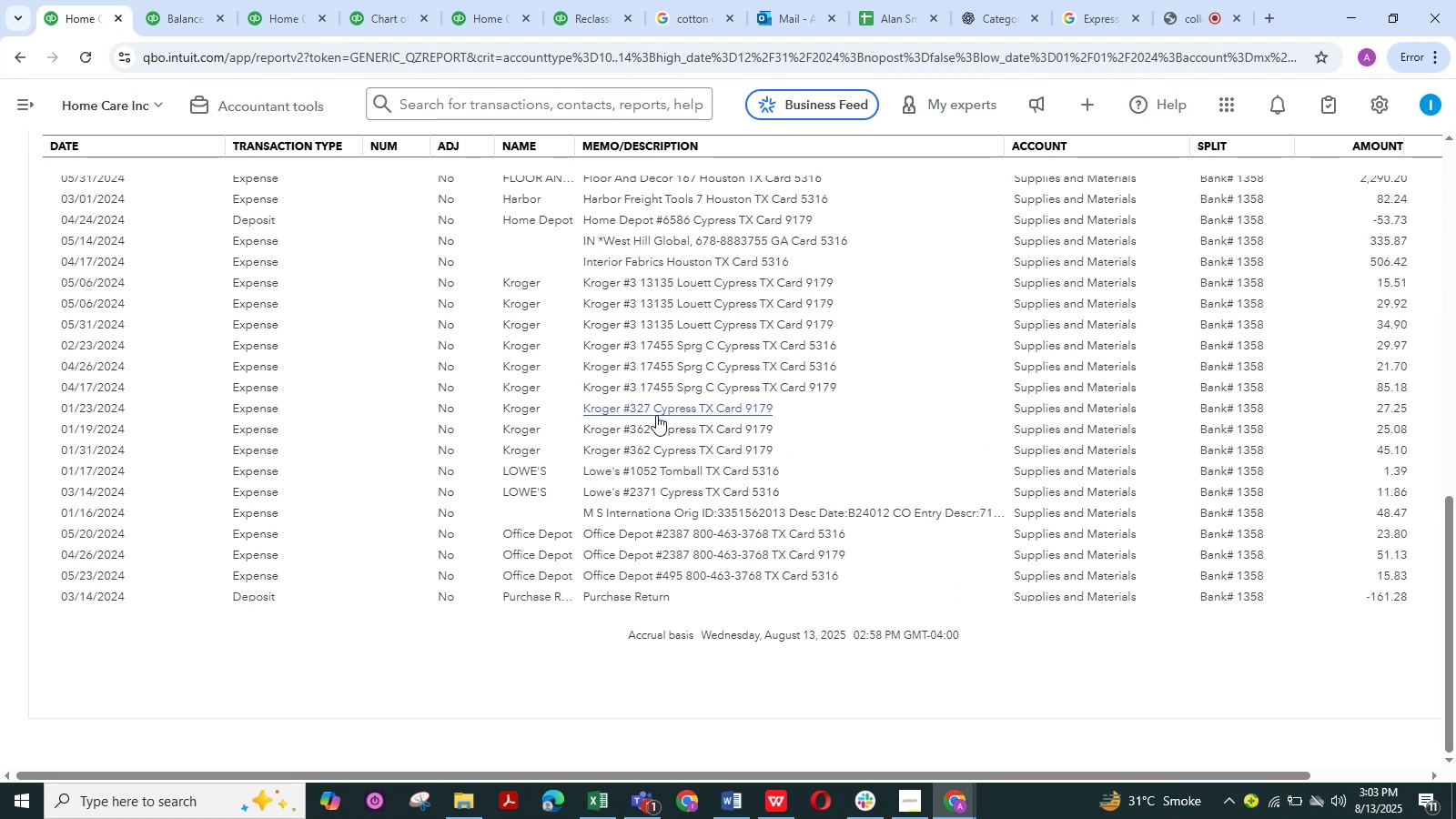 
scroll: coordinate [656, 415], scroll_direction: up, amount: 2.0
 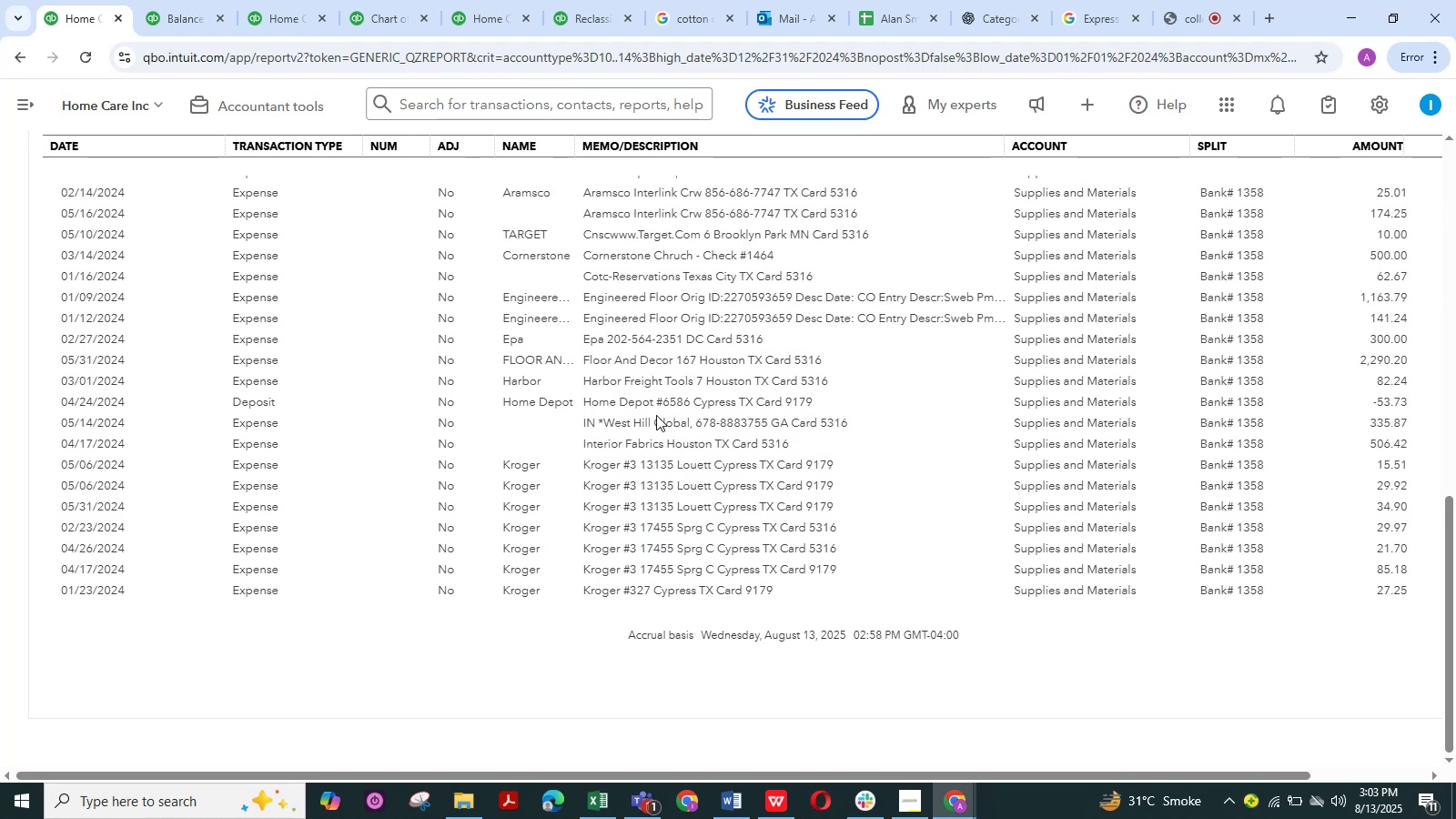 
scroll: coordinate [656, 415], scroll_direction: down, amount: 2.0
 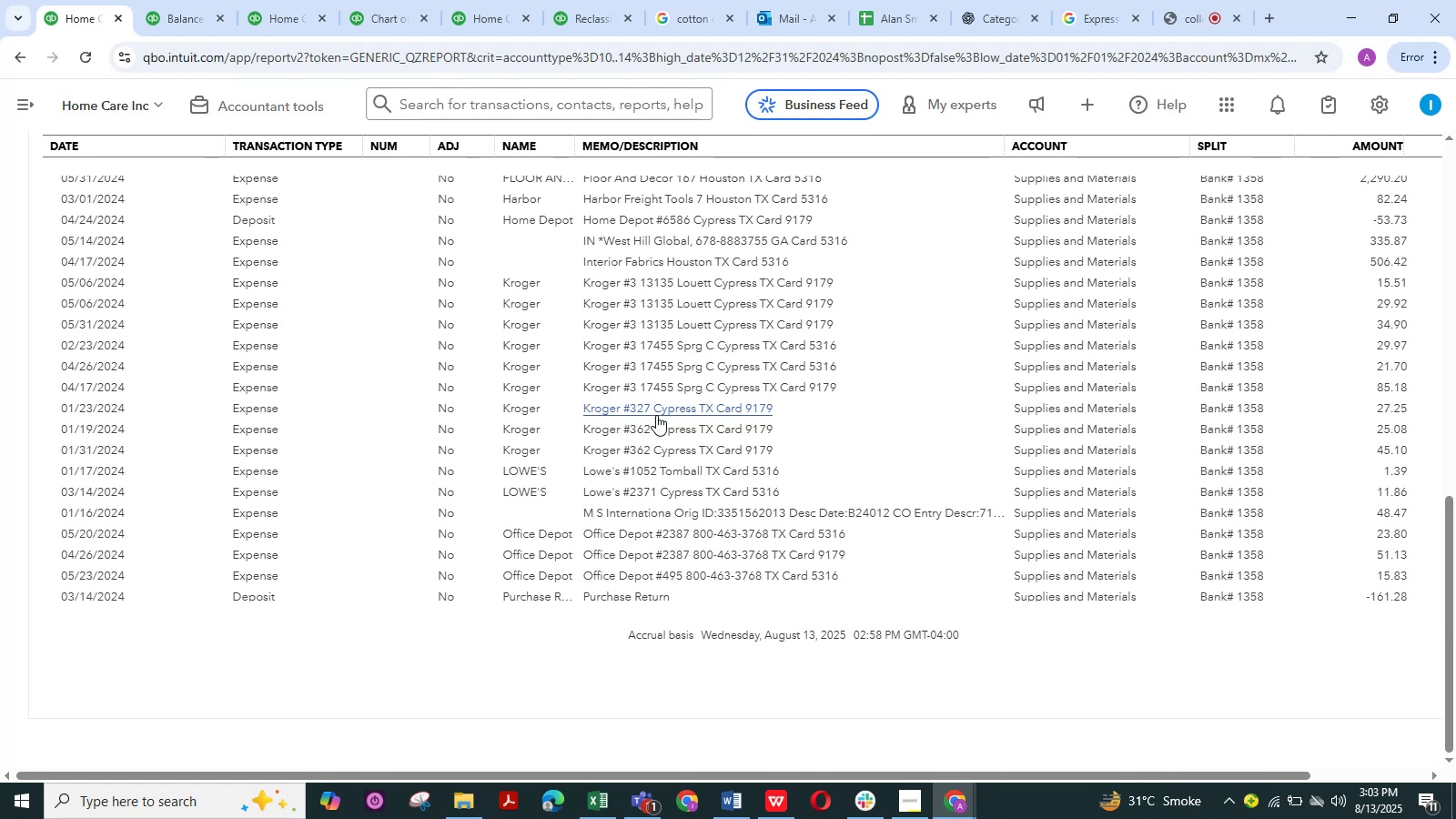 
scroll: coordinate [642, 446], scroll_direction: up, amount: 2.0
 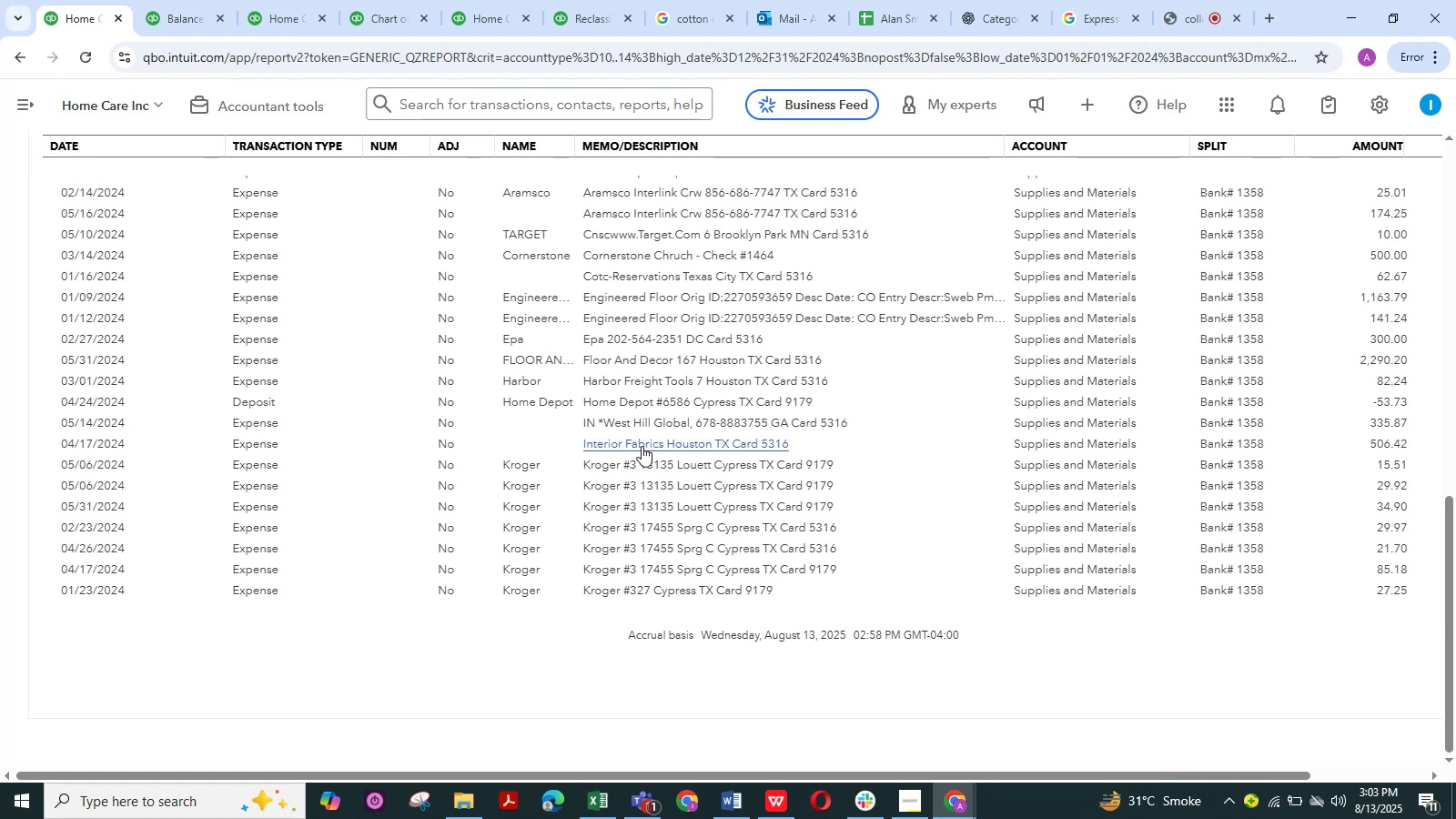 
scroll: coordinate [642, 446], scroll_direction: down, amount: 2.0
 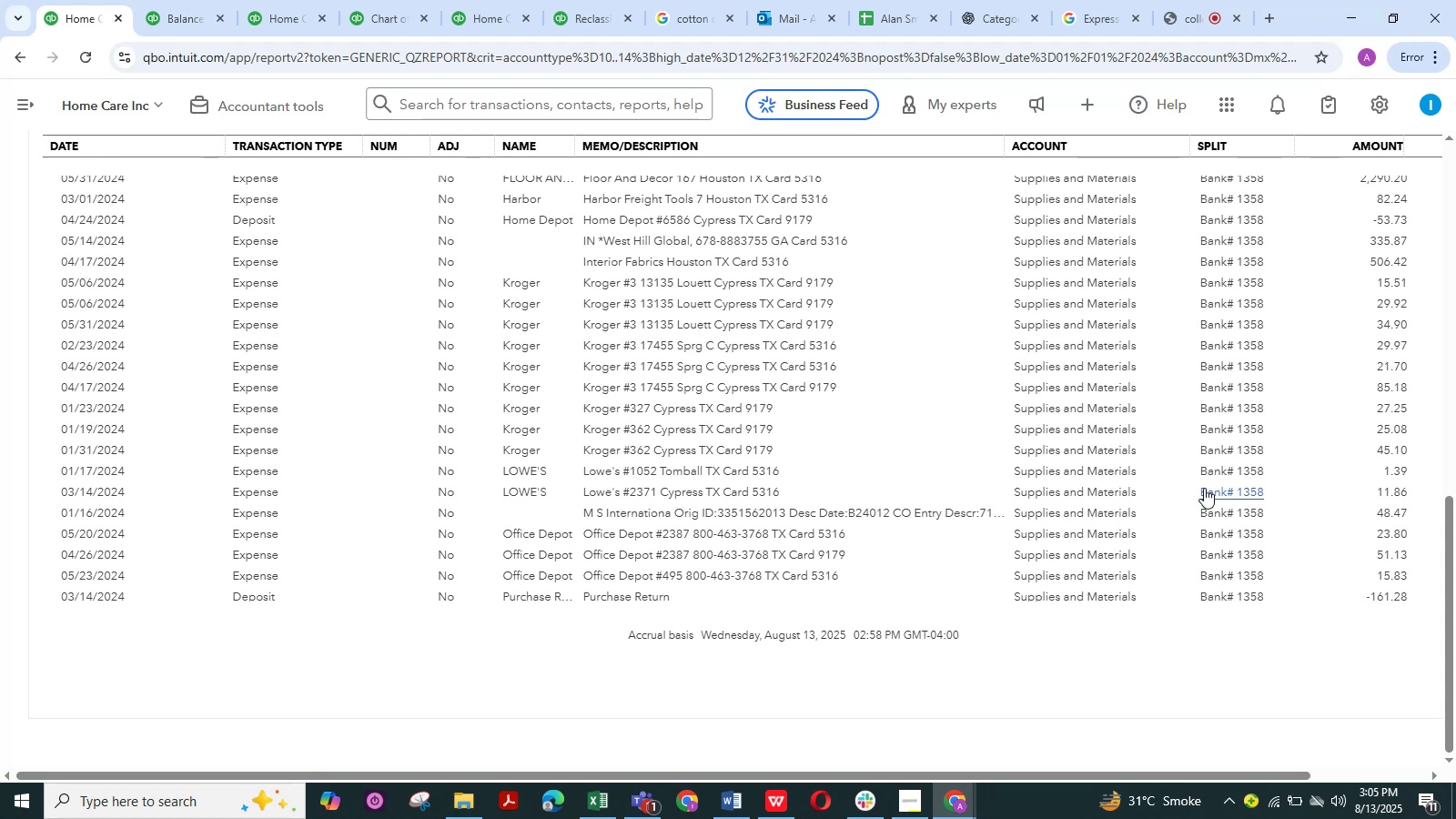 
wait(74.05)
 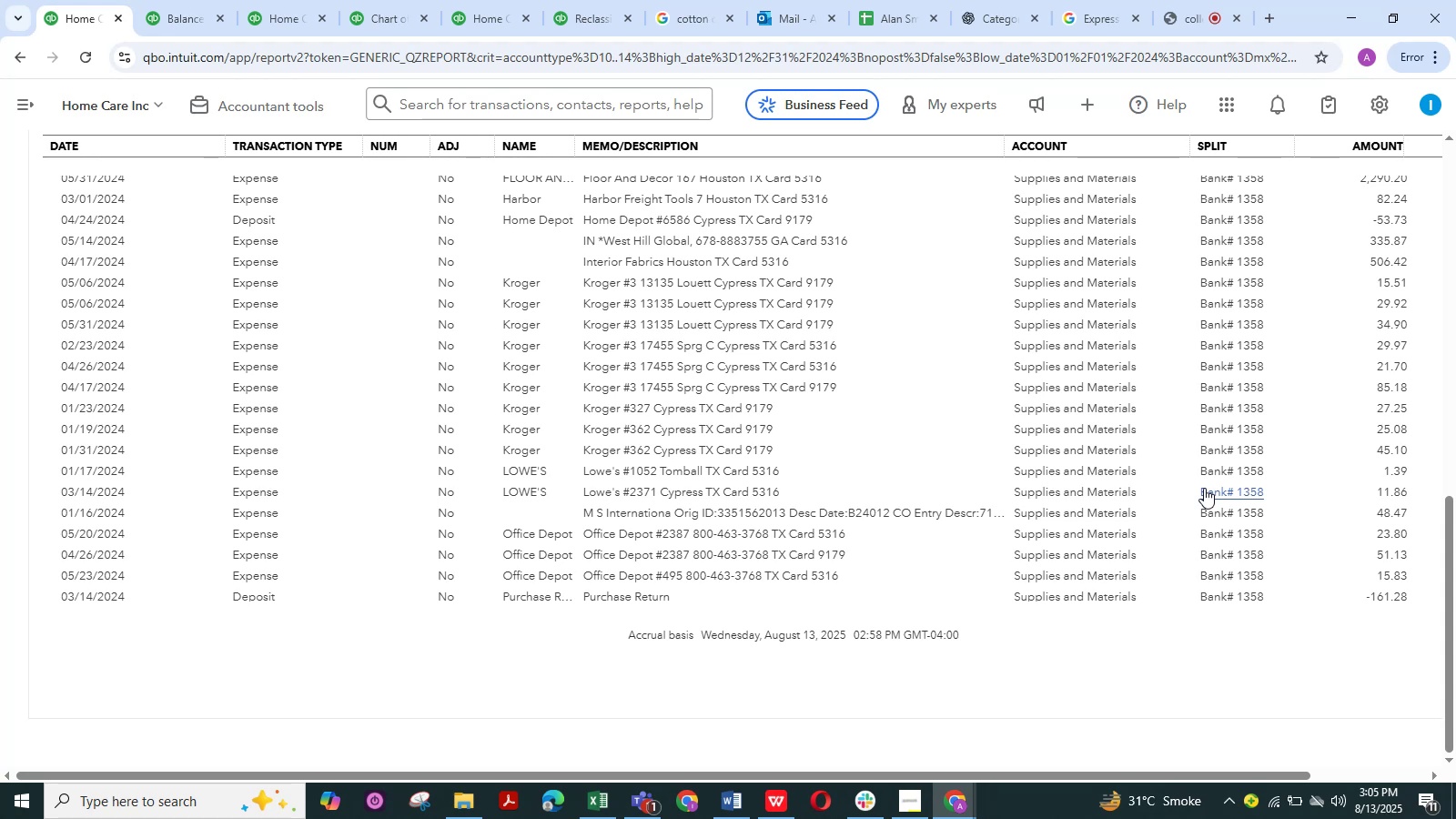 
left_click([568, 0])
 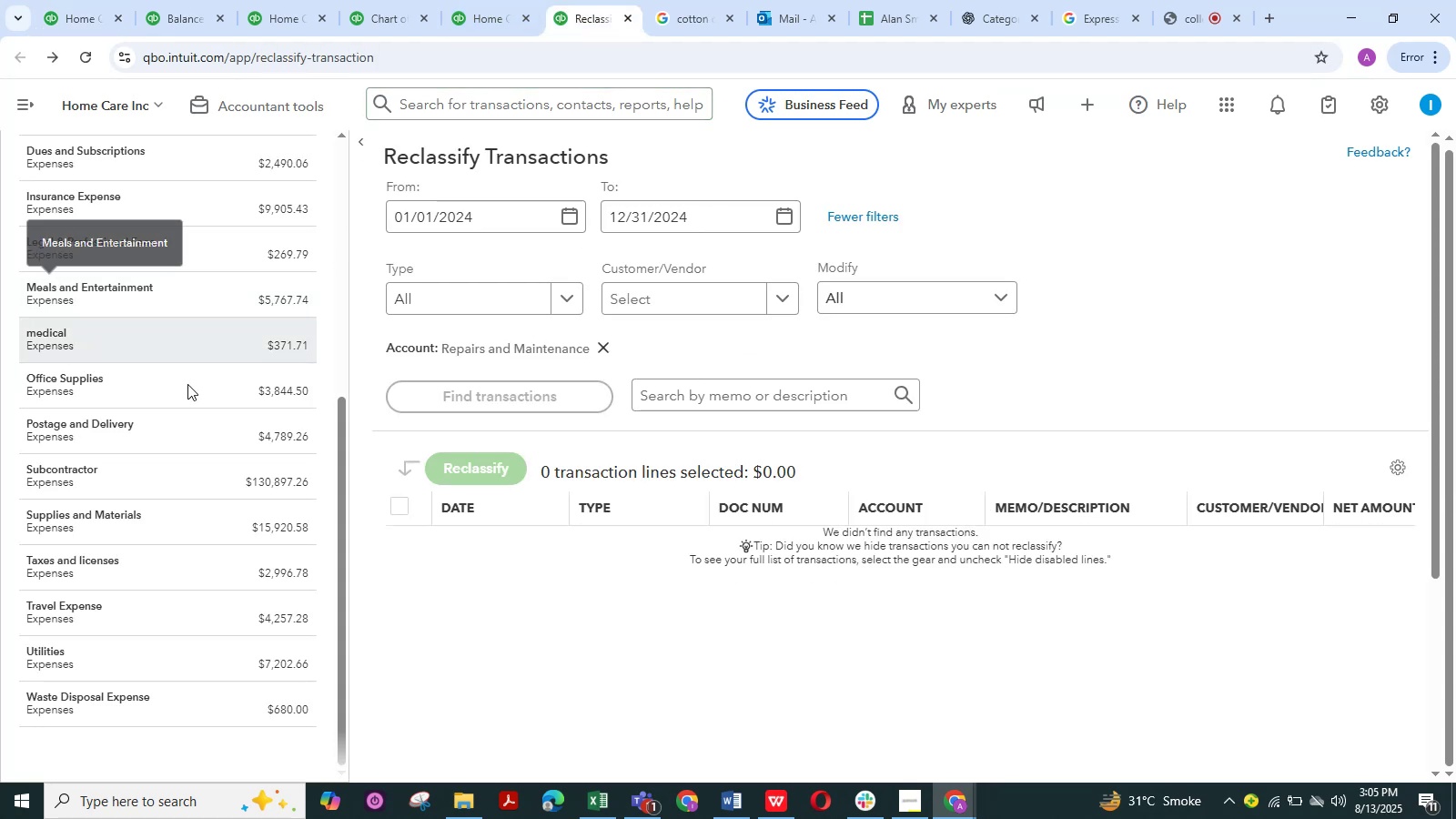 
scroll: coordinate [156, 389], scroll_direction: up, amount: 3.0
 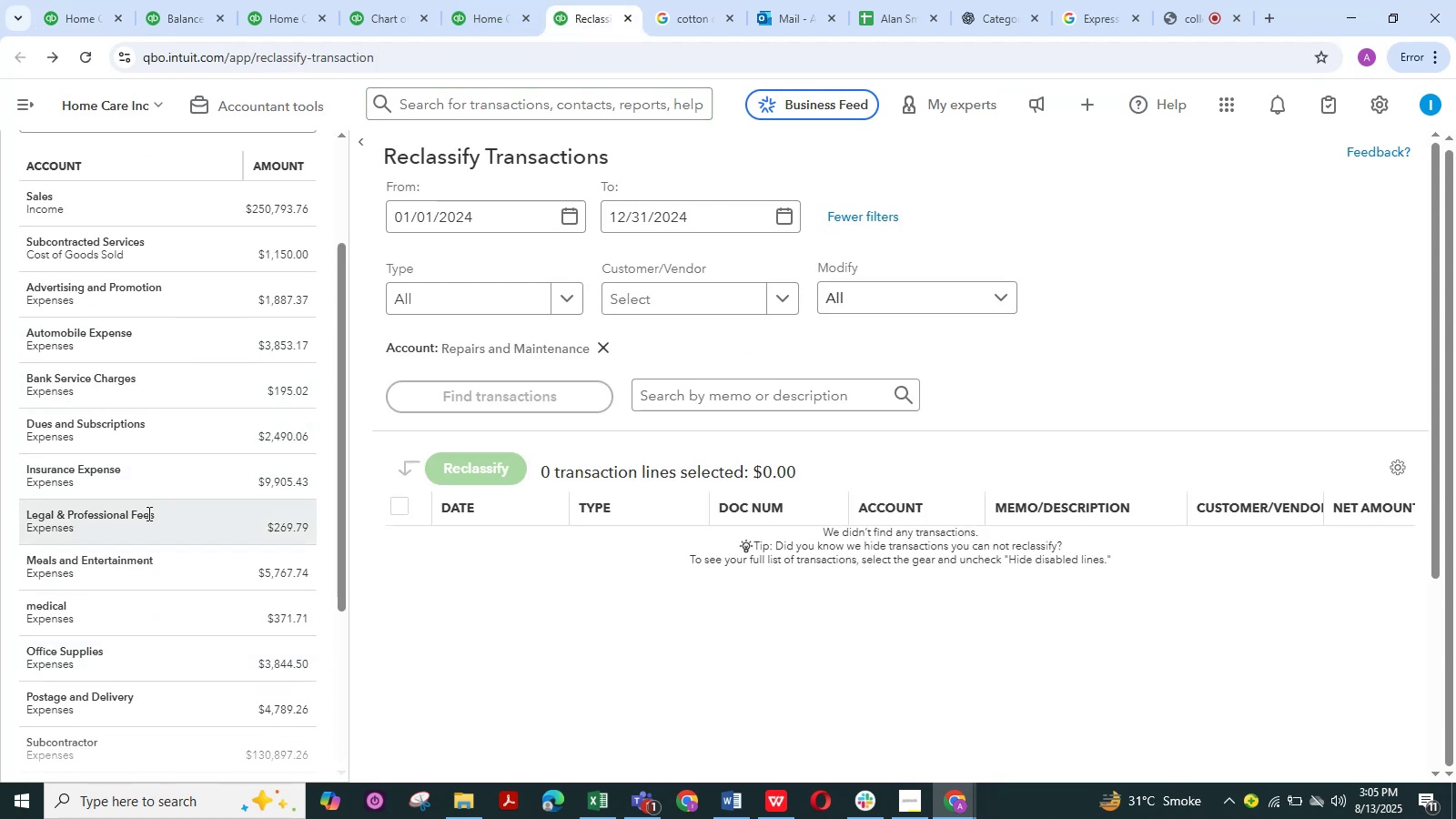 
scroll: coordinate [143, 605], scroll_direction: down, amount: 4.0
 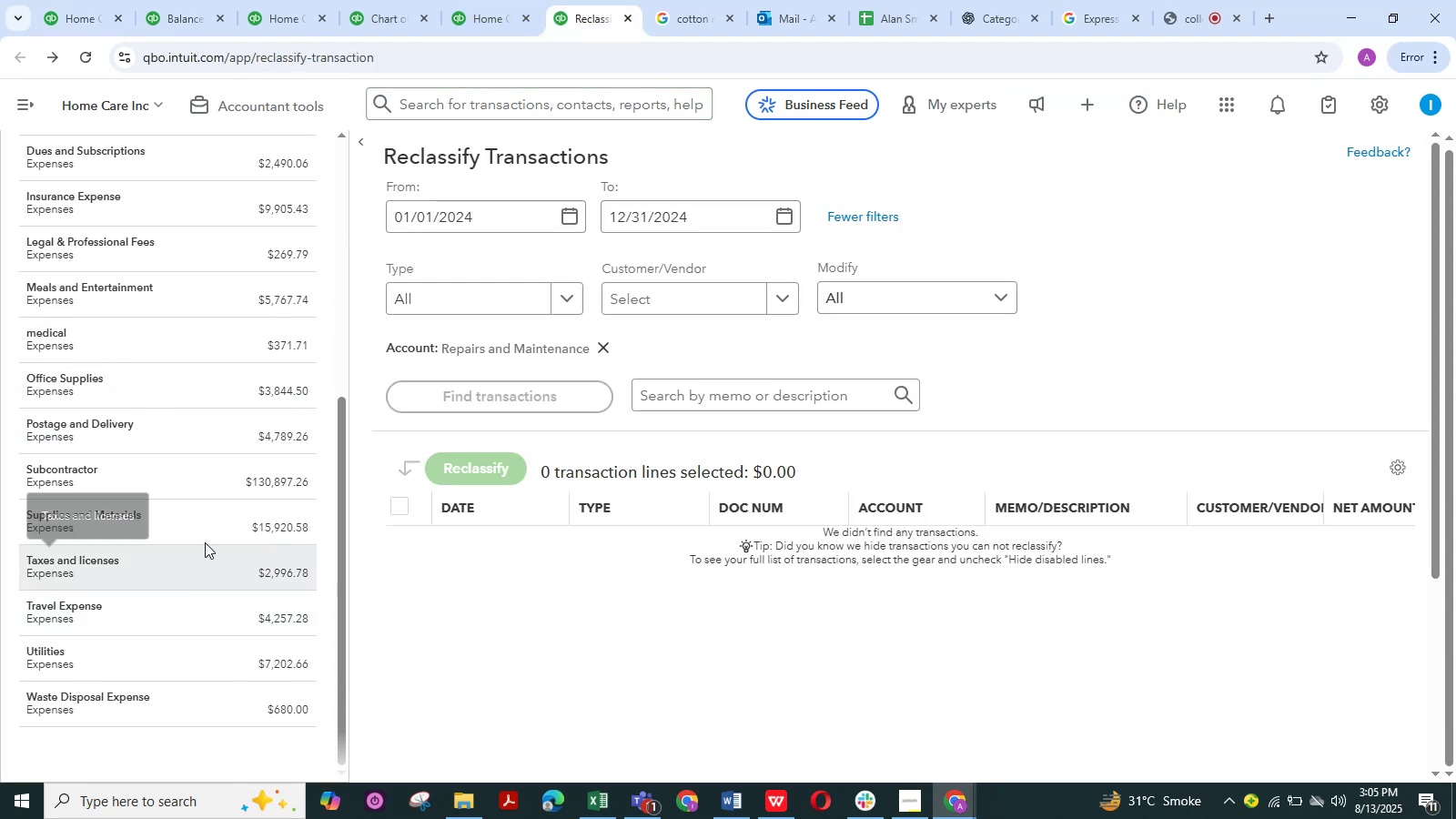 
left_click([207, 538])
 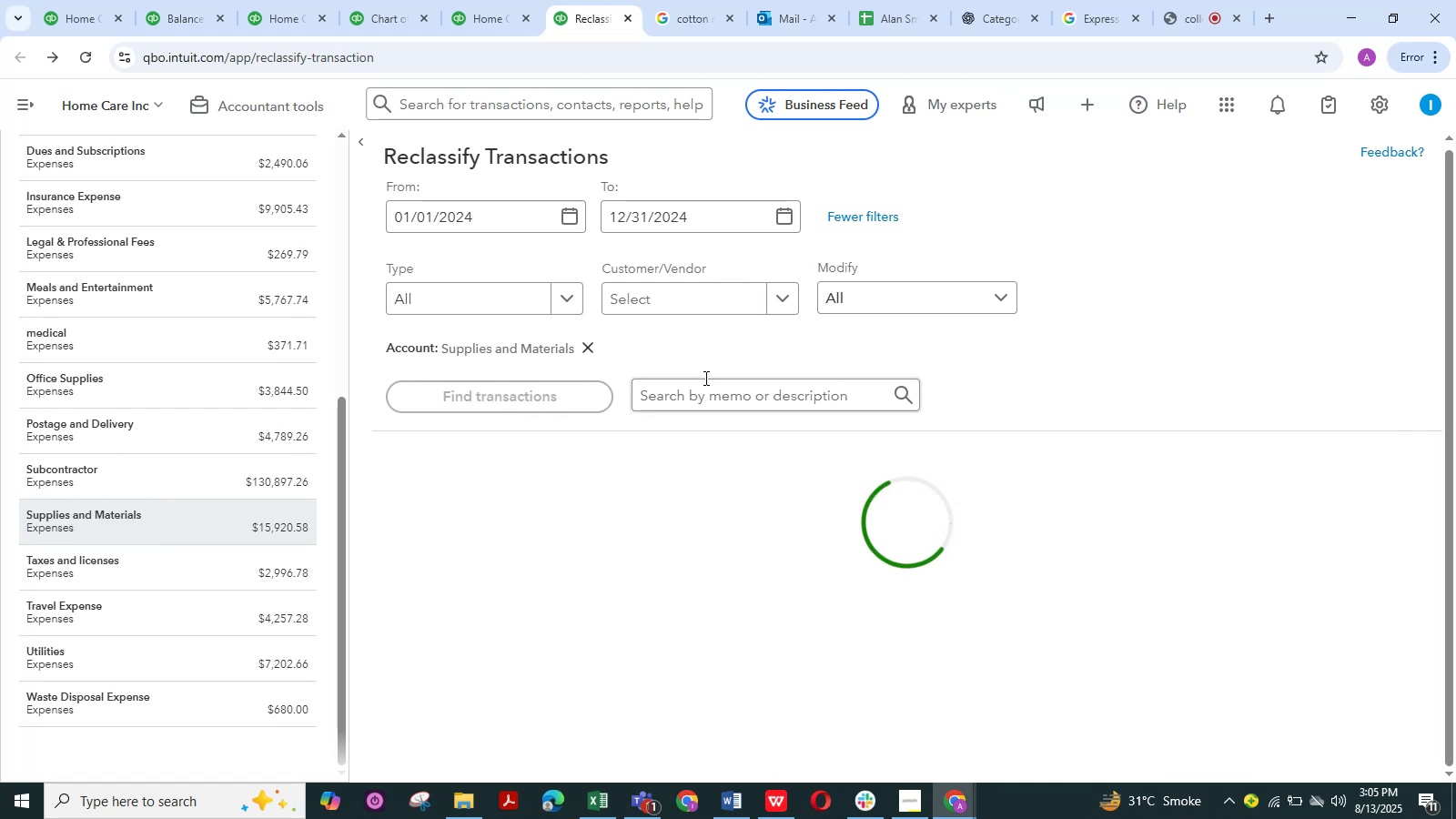 
scroll: coordinate [931, 441], scroll_direction: down, amount: 10.0
 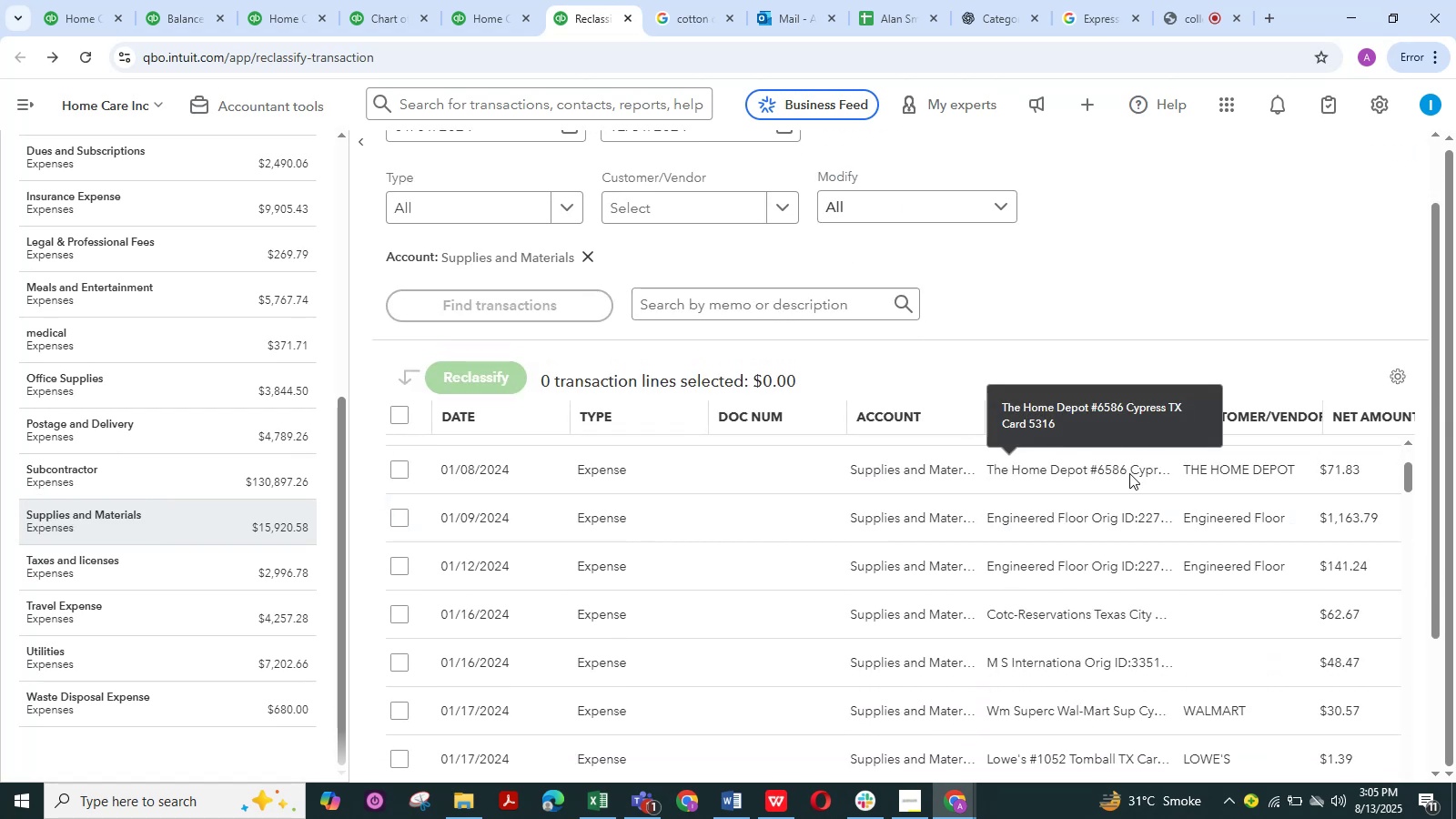 
left_click([1067, 415])
 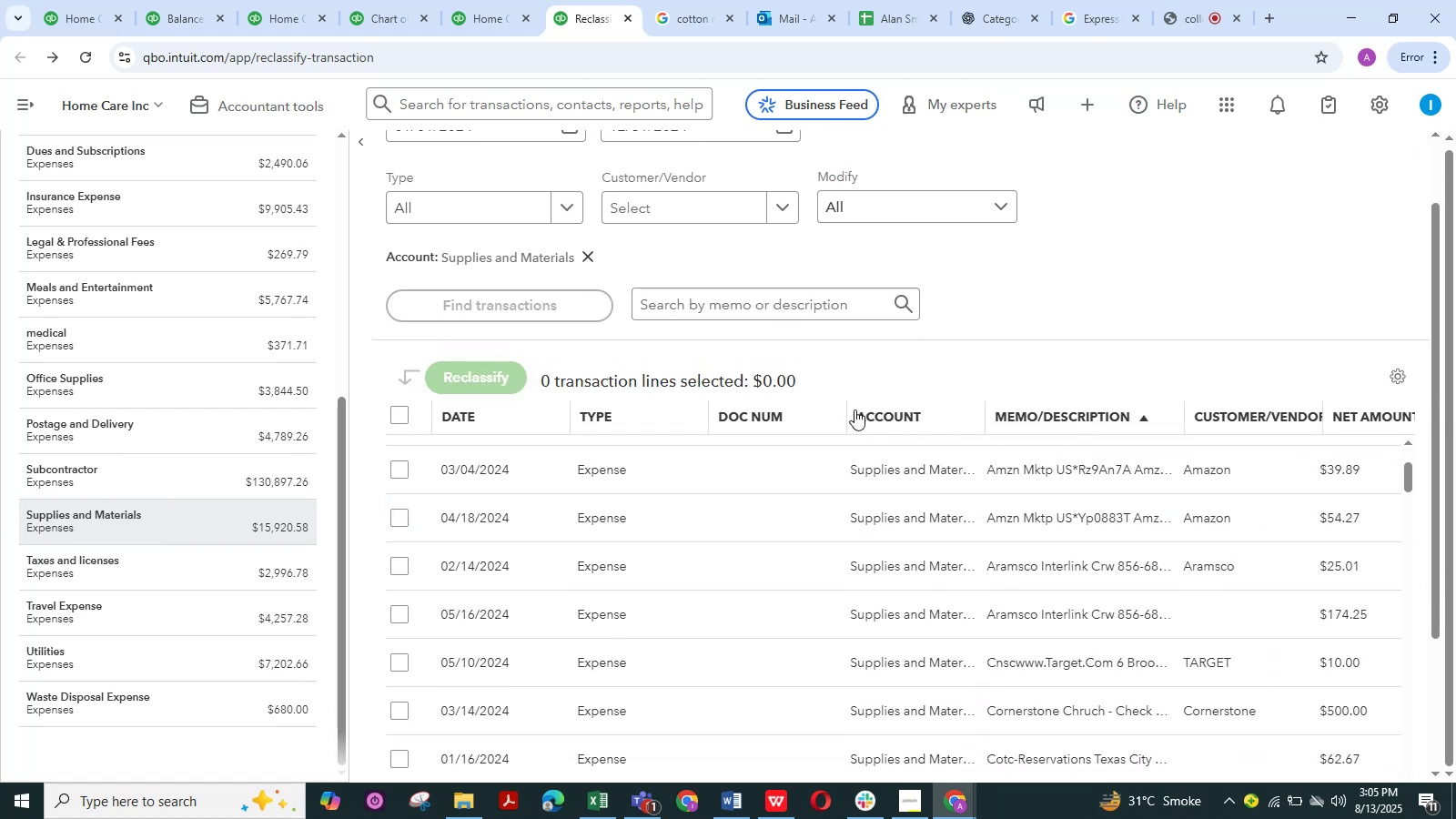 
left_click_drag(start_coordinate=[836, 419], to_coordinate=[848, 419])
 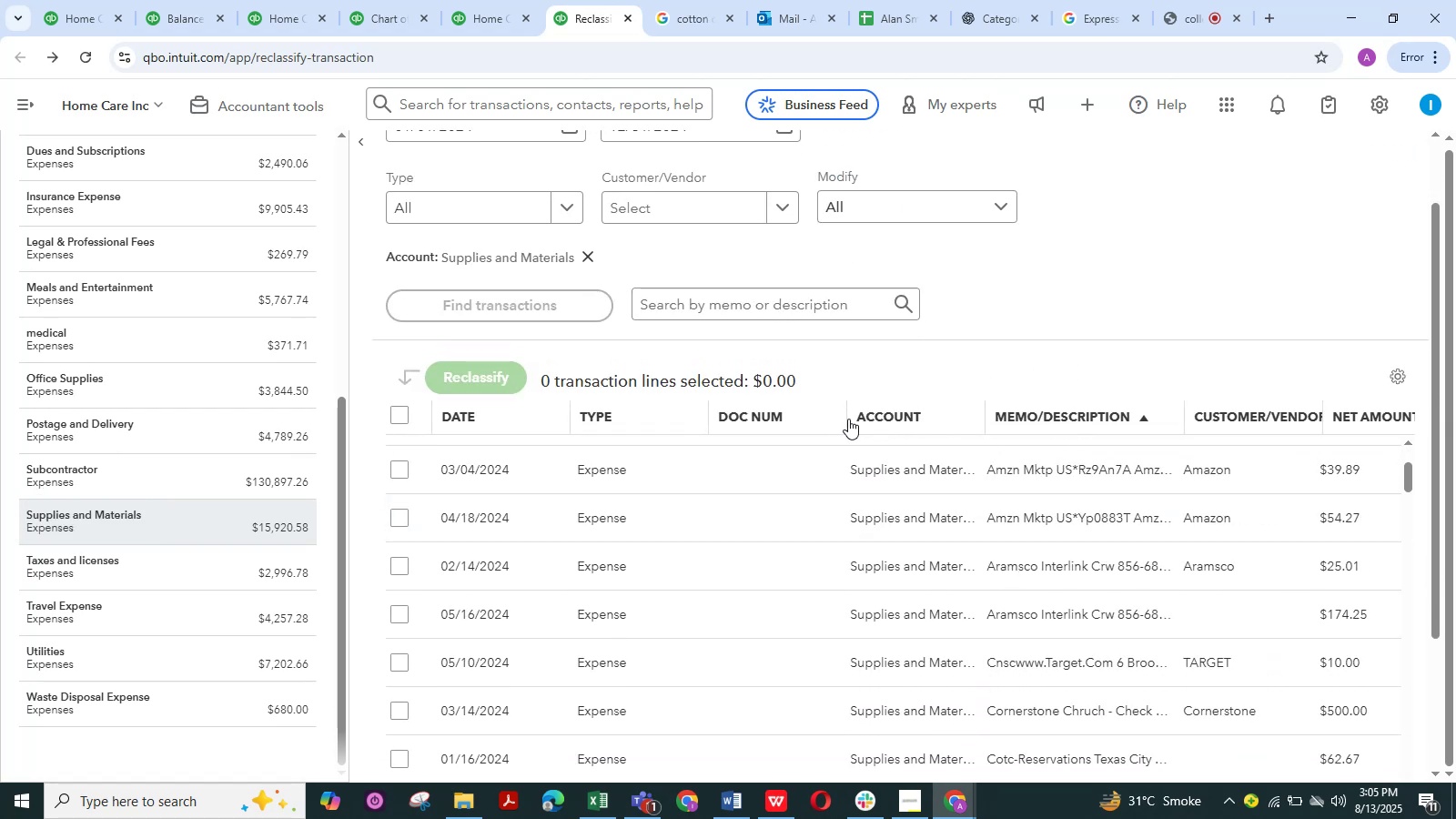 
left_click_drag(start_coordinate=[848, 419], to_coordinate=[808, 414])
 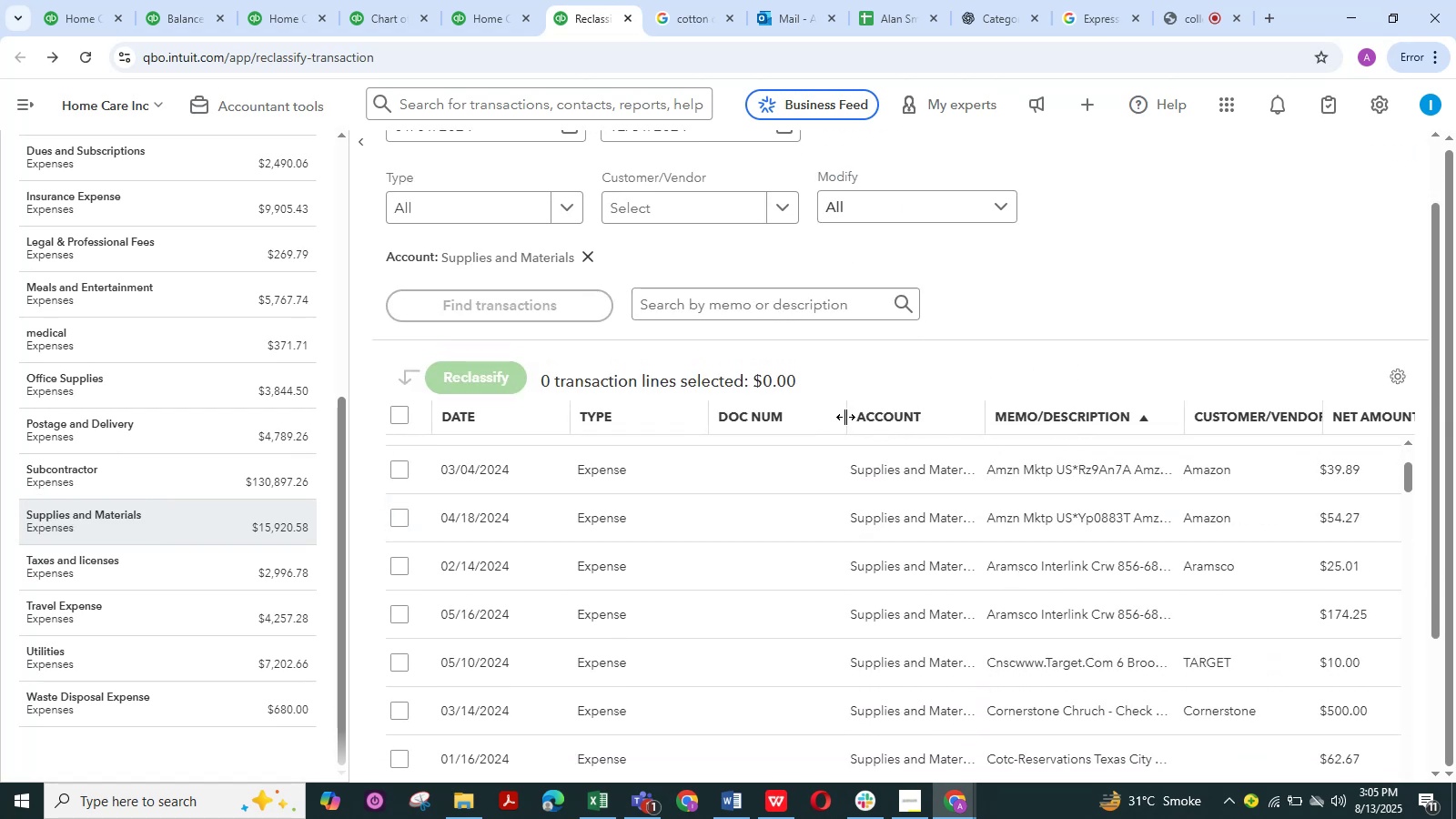 
left_click_drag(start_coordinate=[845, 417], to_coordinate=[726, 413])
 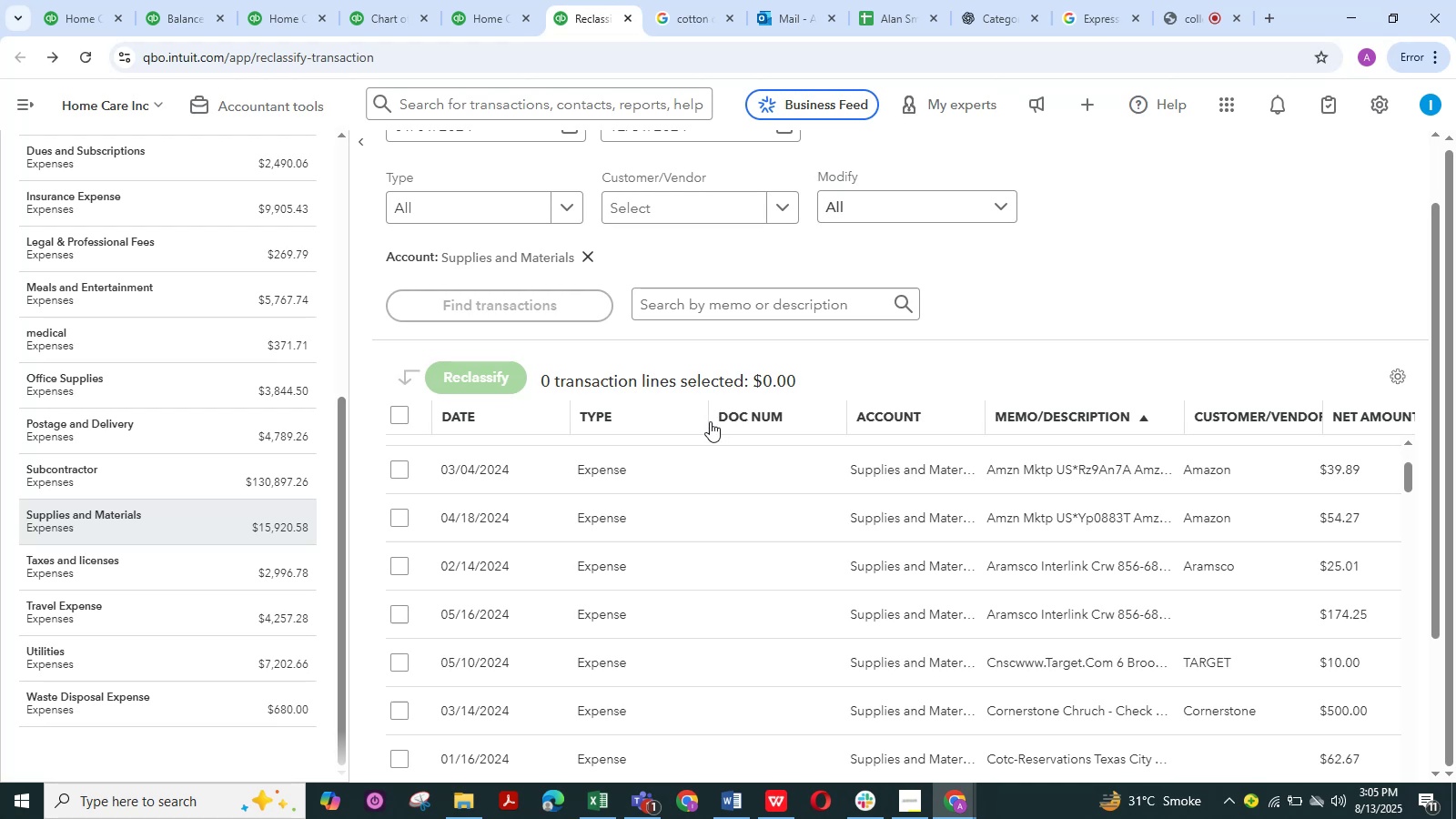 
left_click([710, 421])
 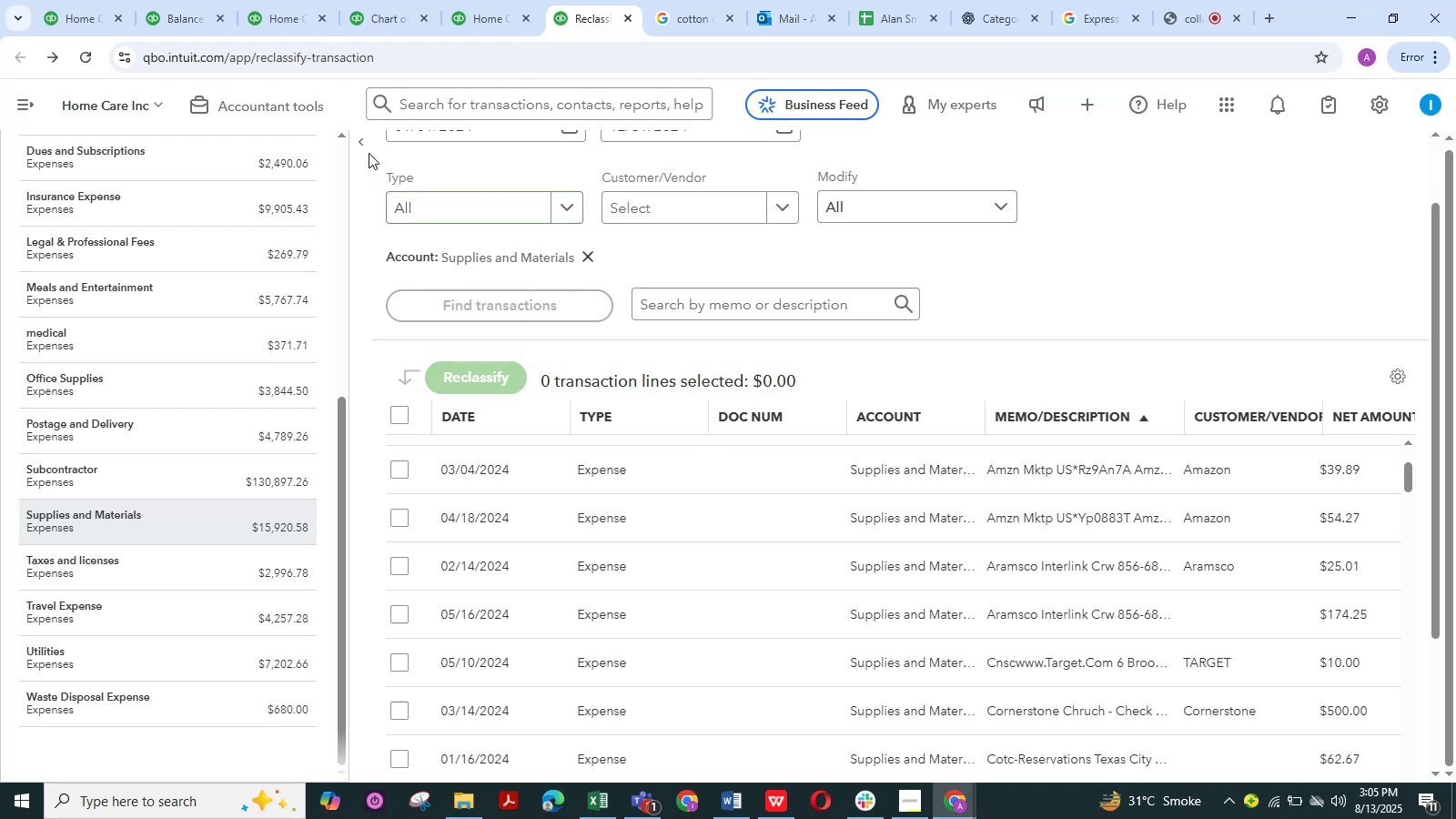 
left_click([364, 146])
 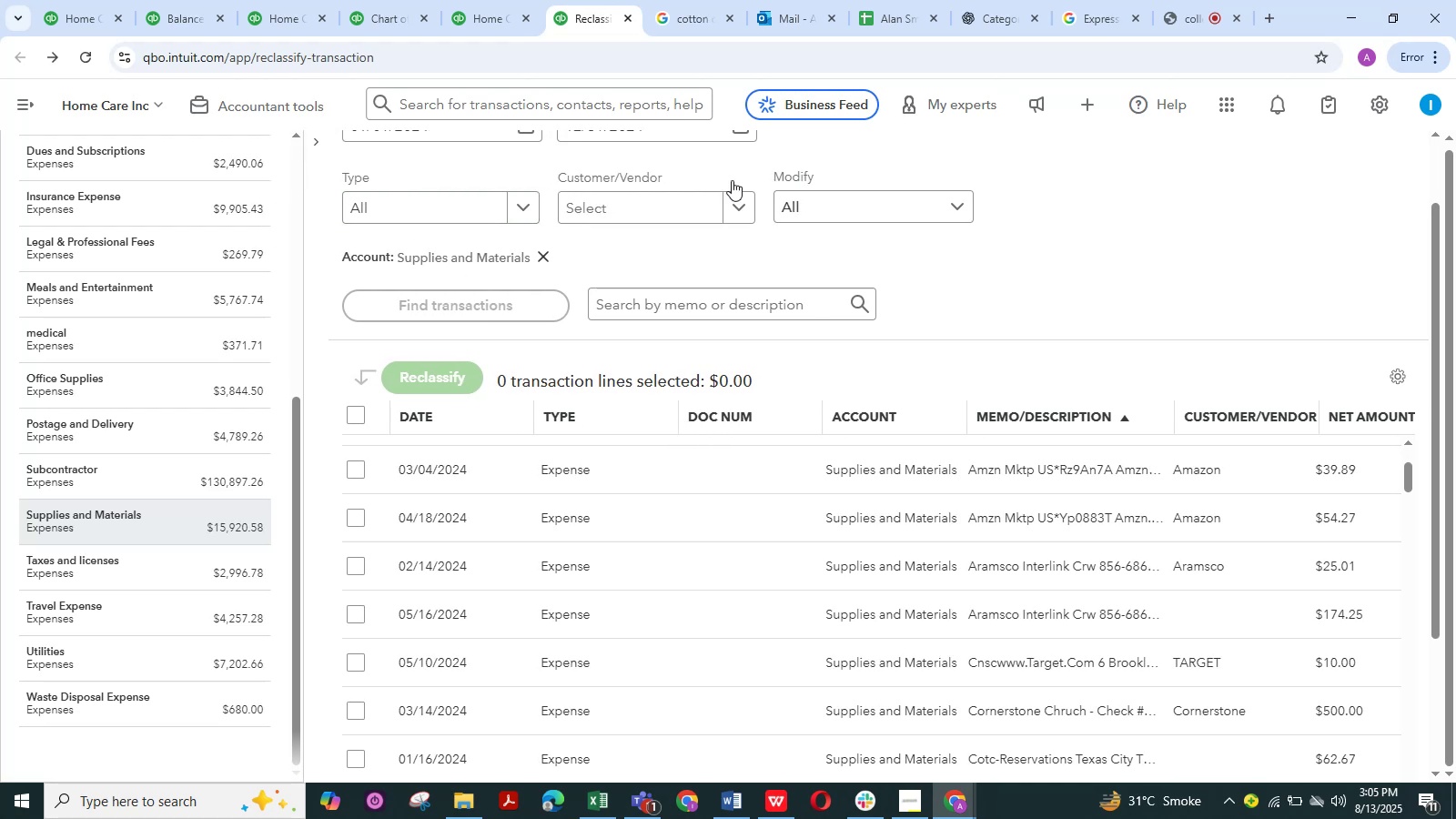 
scroll: coordinate [884, 413], scroll_direction: down, amount: 16.0
 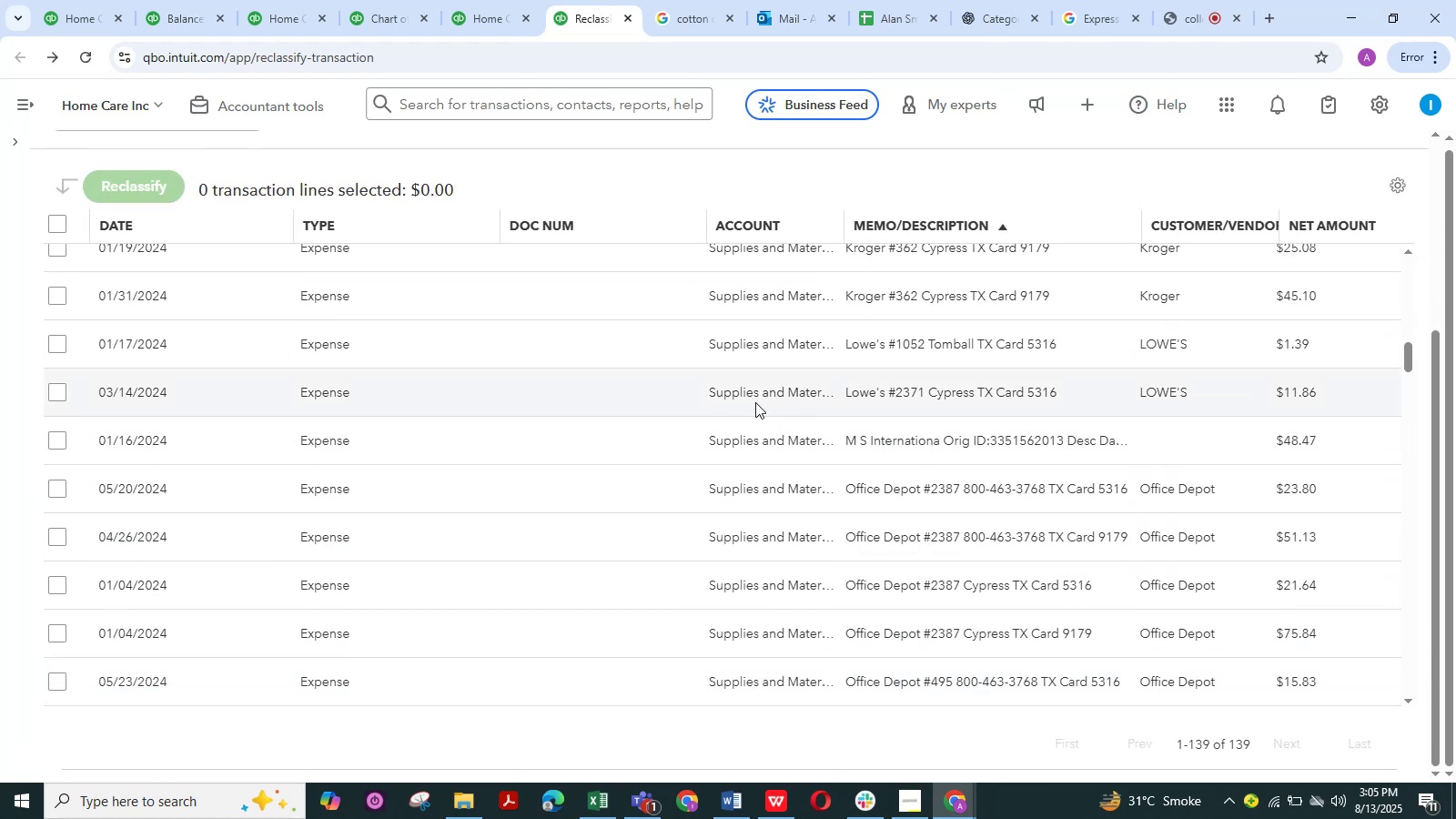 
scroll: coordinate [771, 405], scroll_direction: up, amount: 3.0
 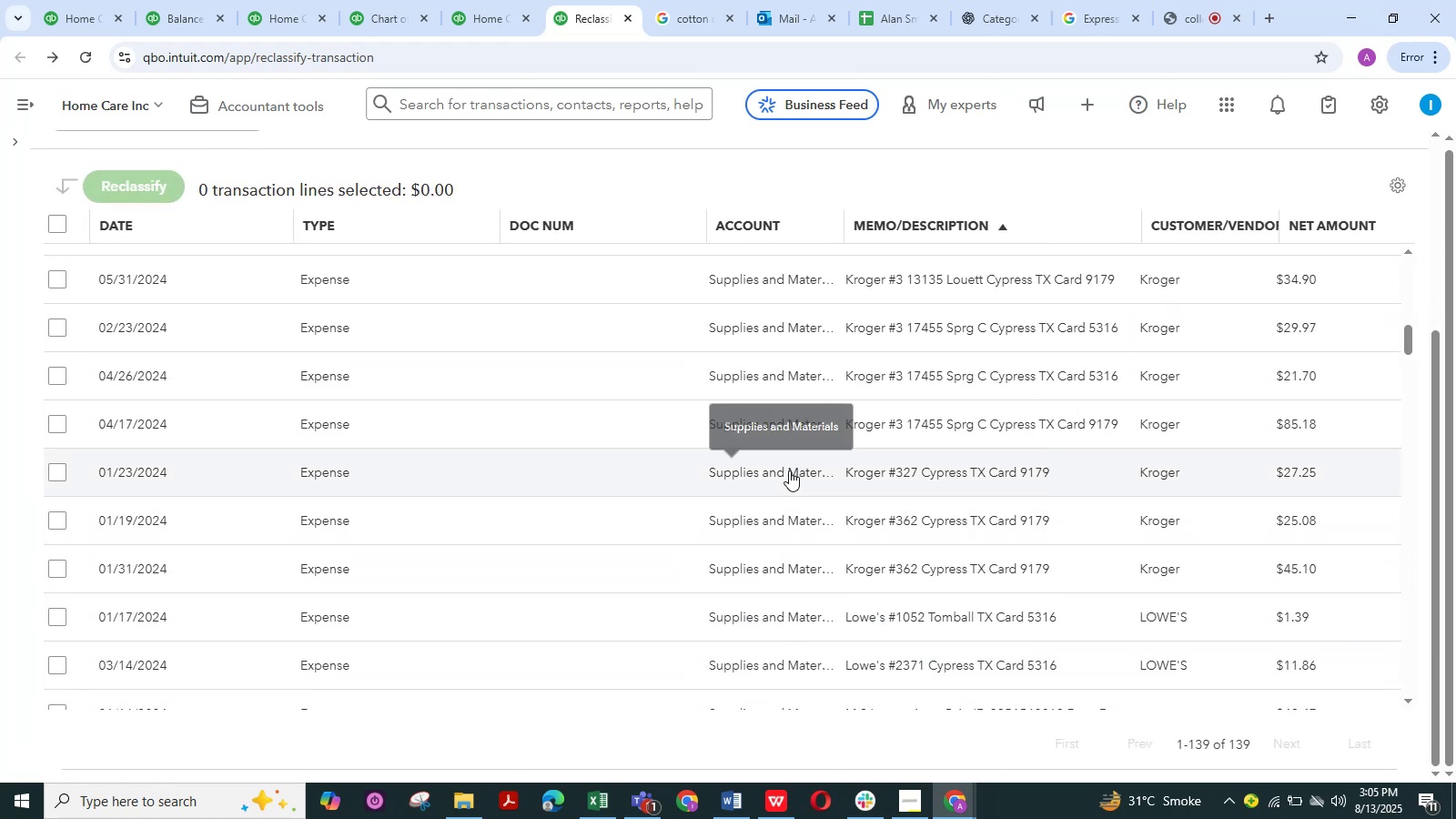 
scroll: coordinate [775, 519], scroll_direction: down, amount: 1.0
 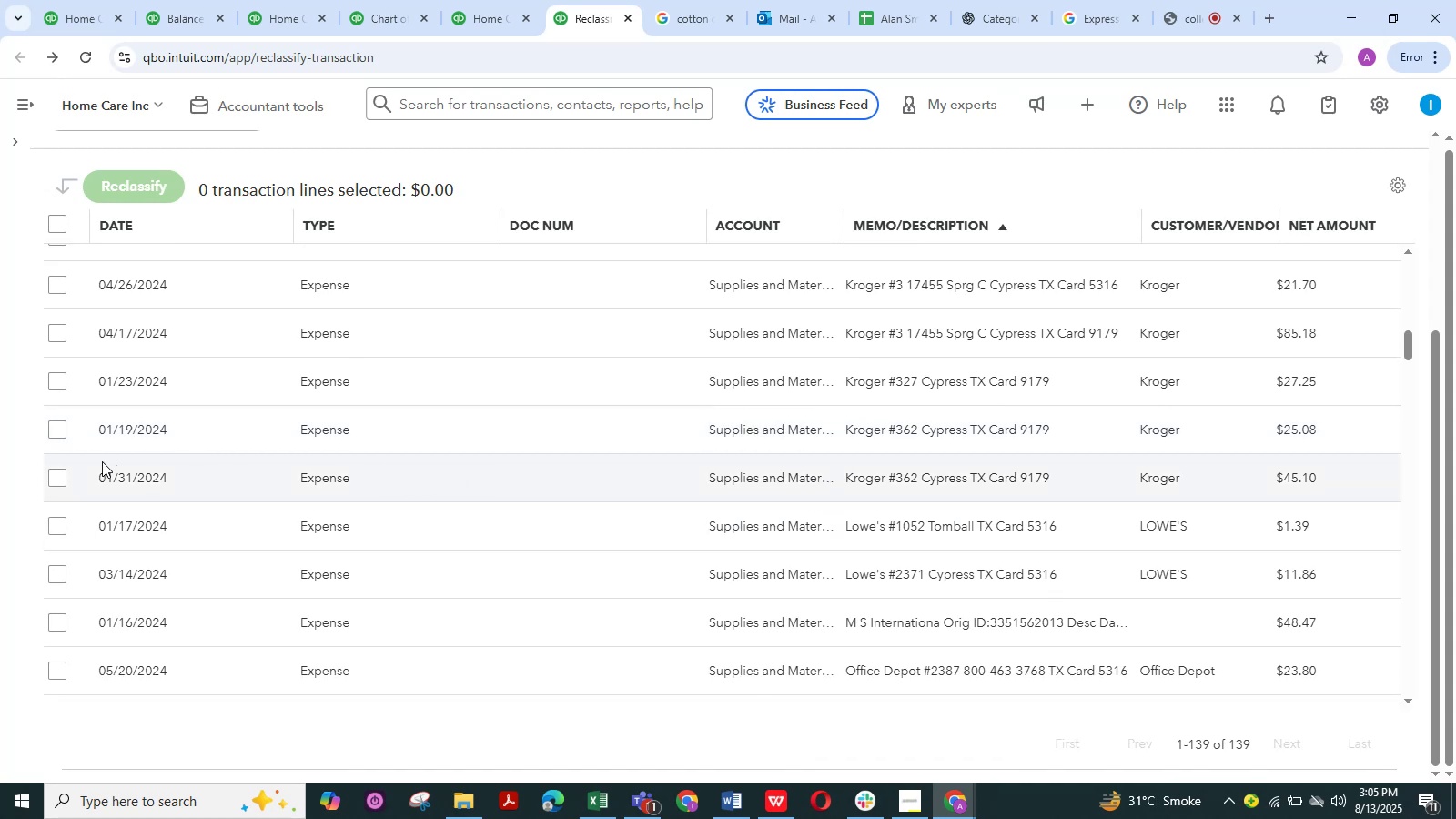 
left_click([60, 479])
 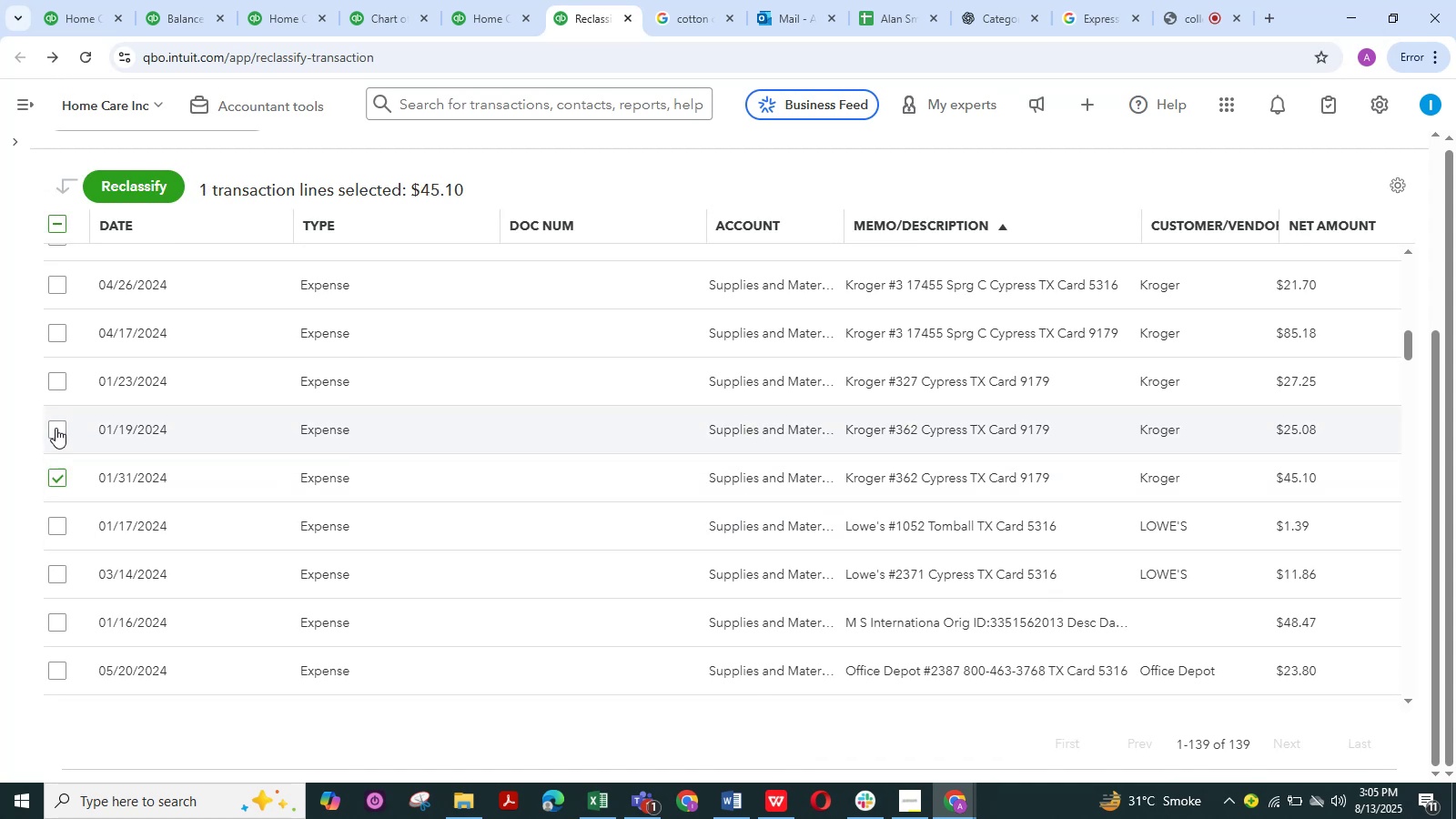 
left_click([56, 428])
 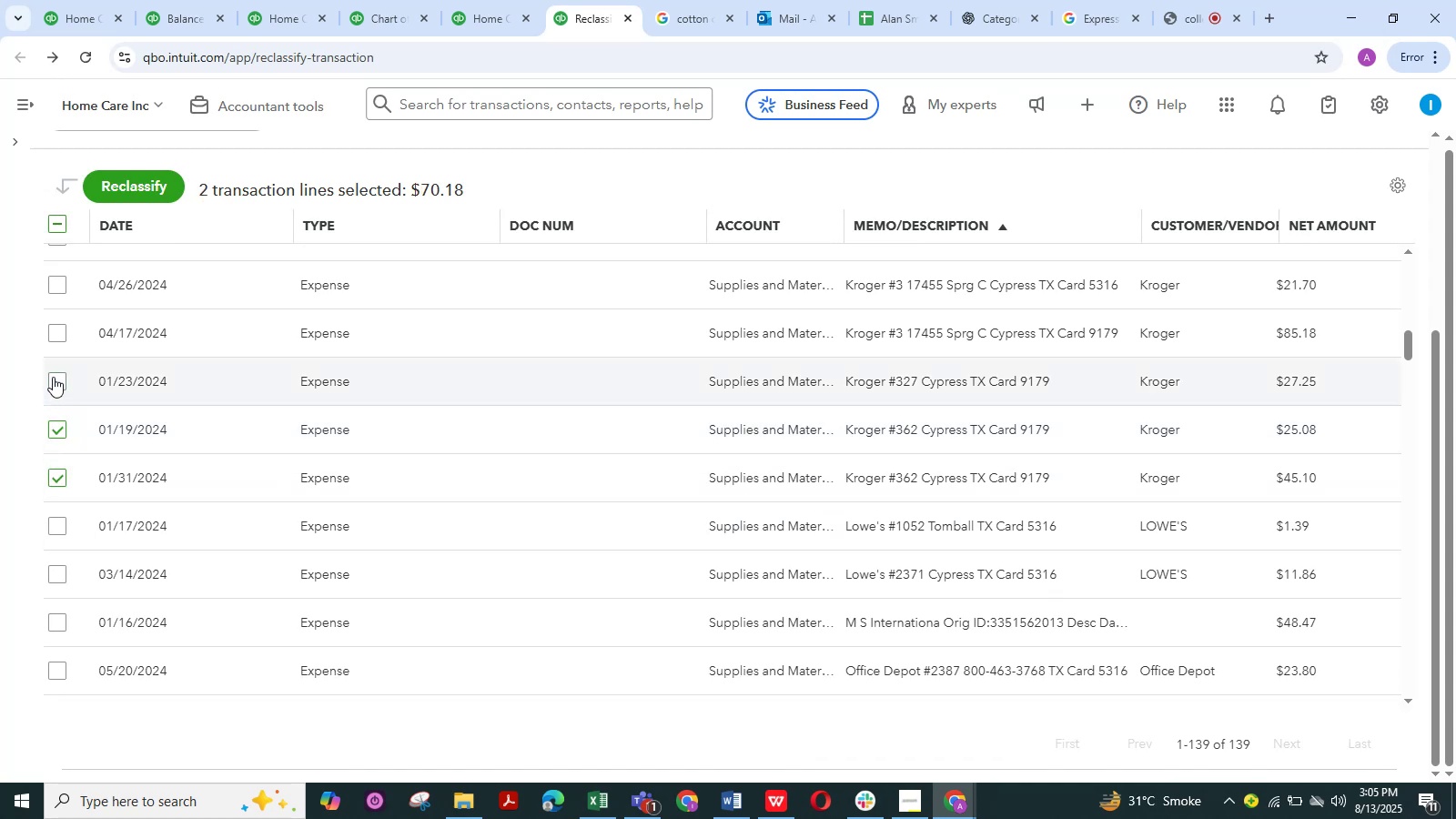 
left_click([53, 376])
 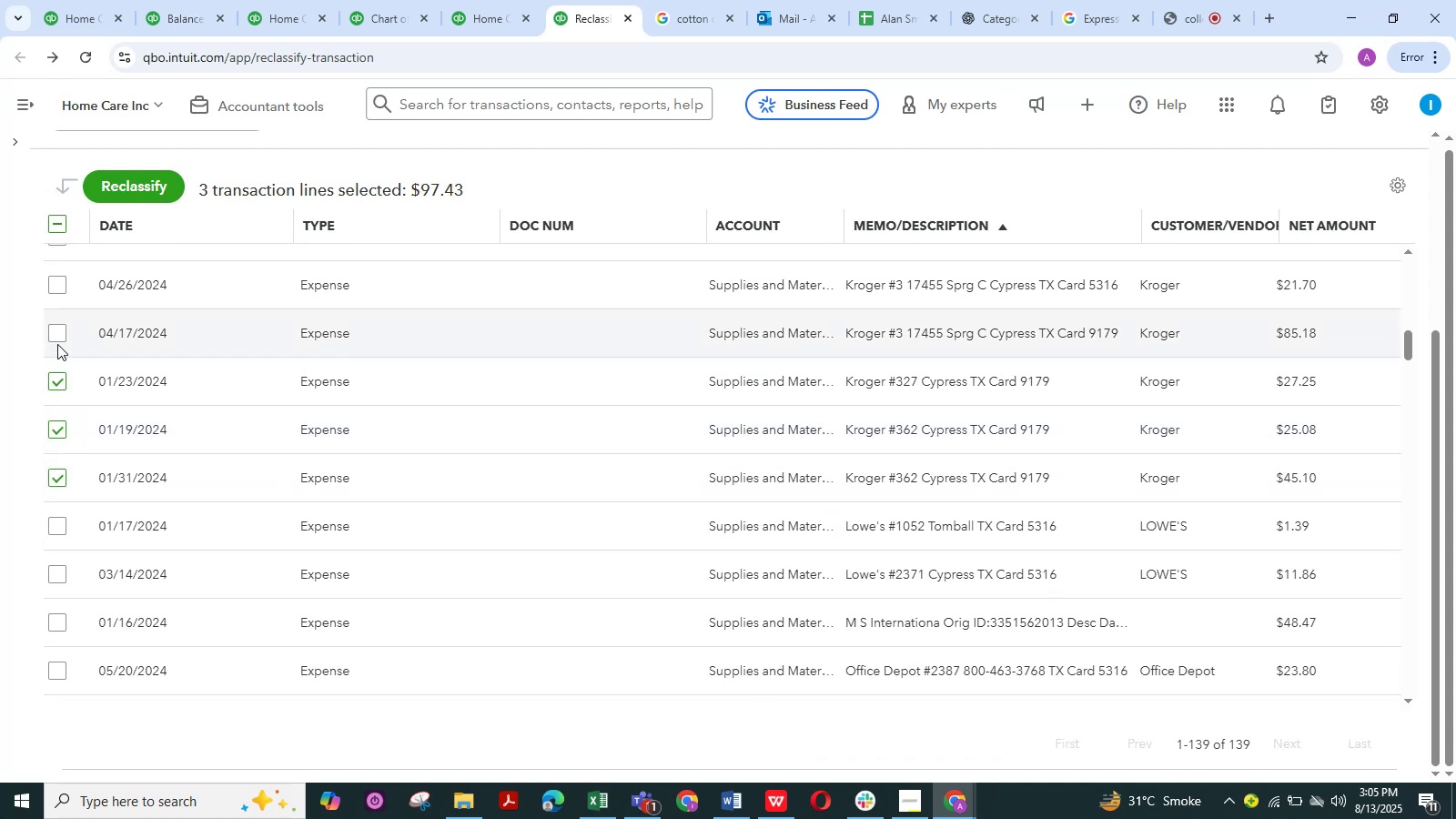 
left_click([57, 343])
 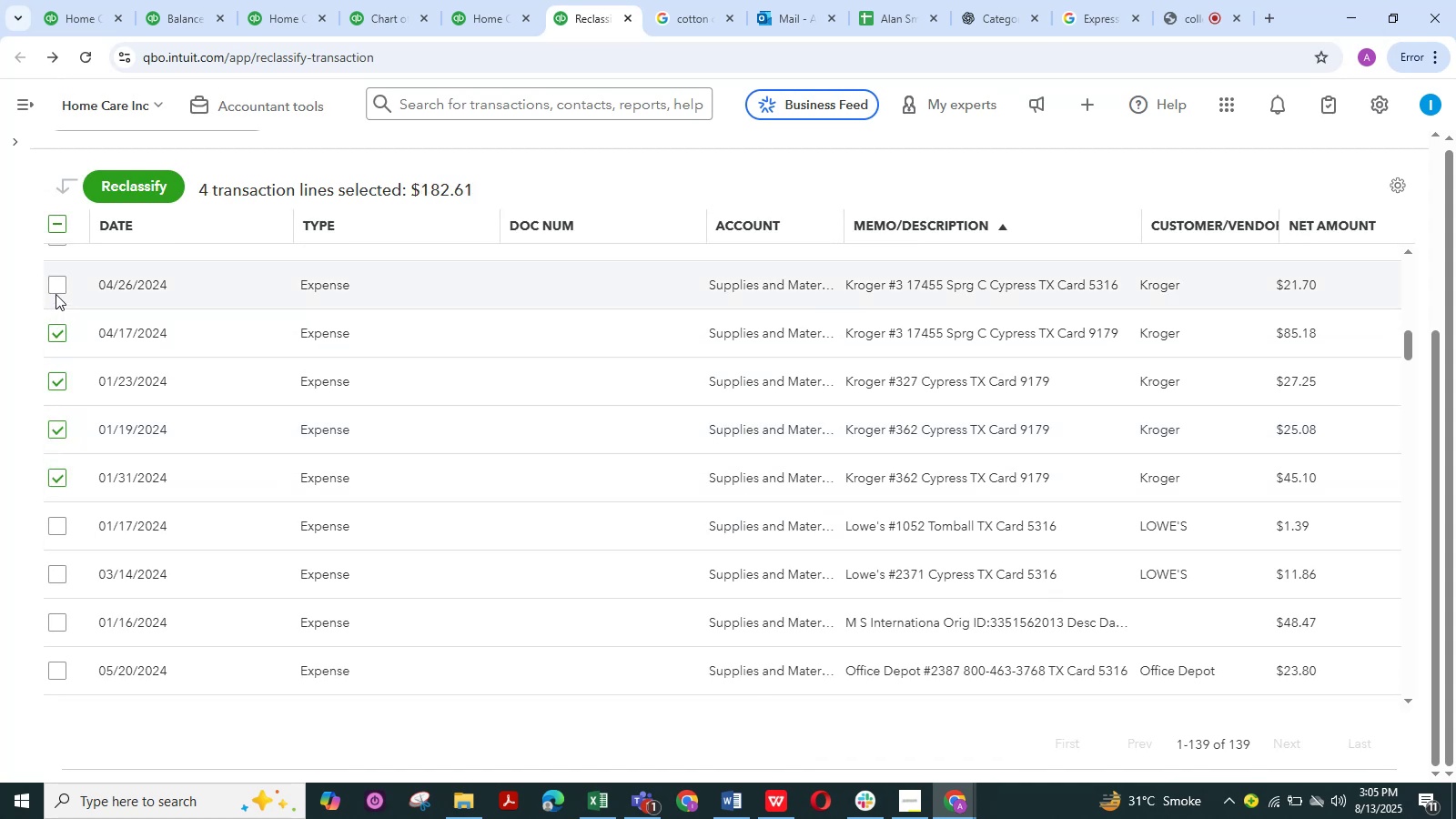 
left_click([56, 286])
 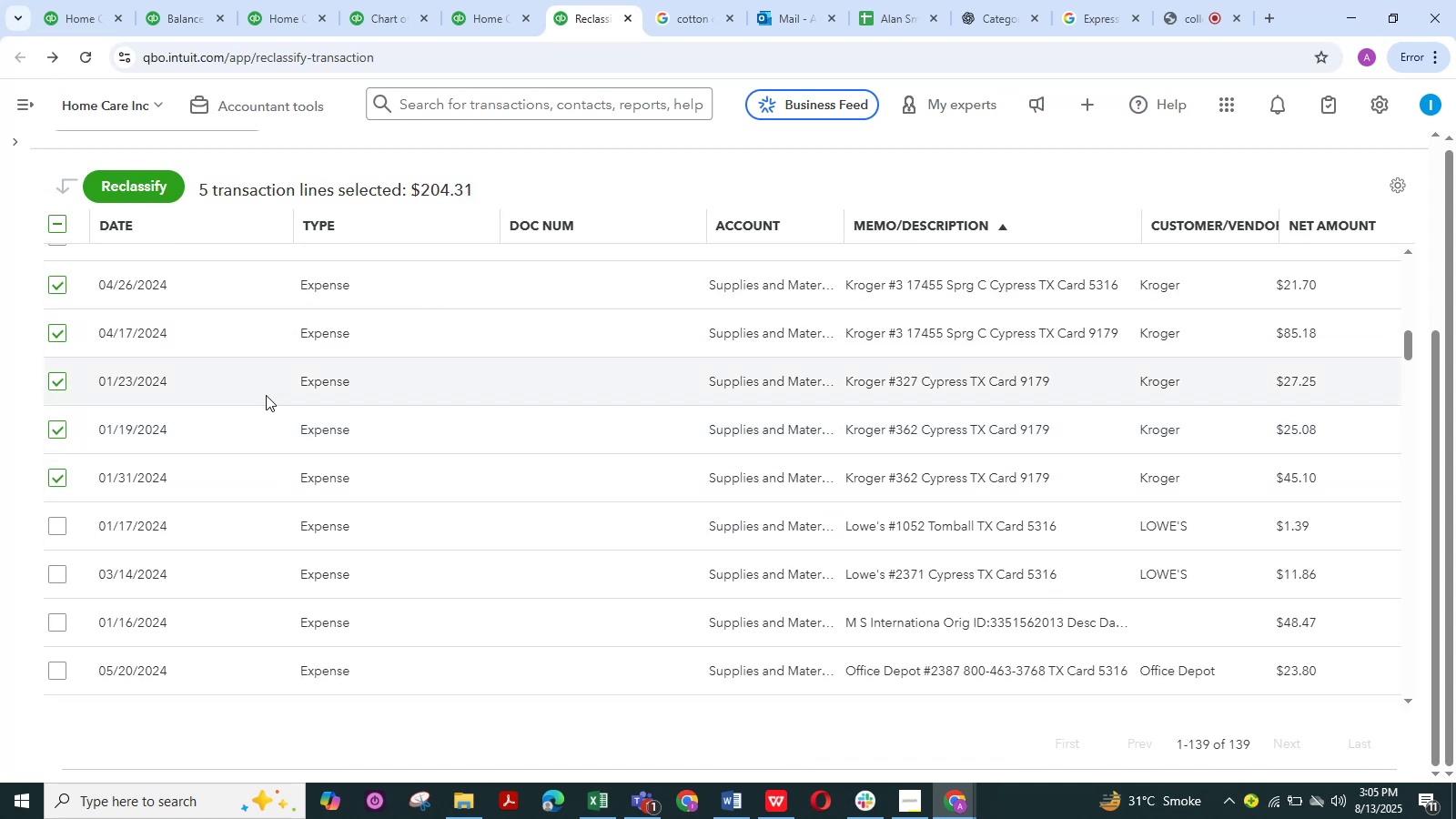 
scroll: coordinate [266, 395], scroll_direction: up, amount: 2.0
 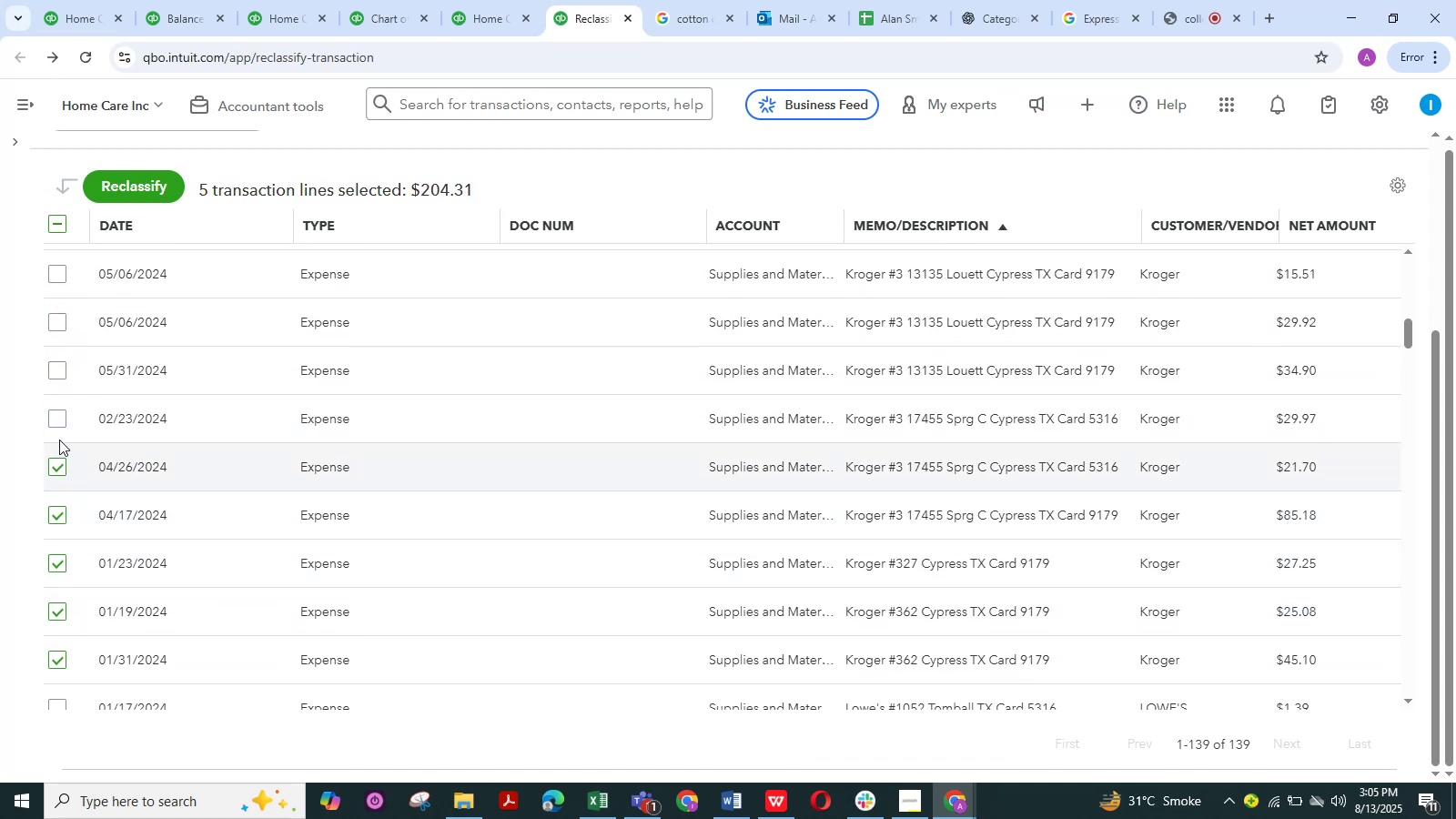 
left_click([59, 423])
 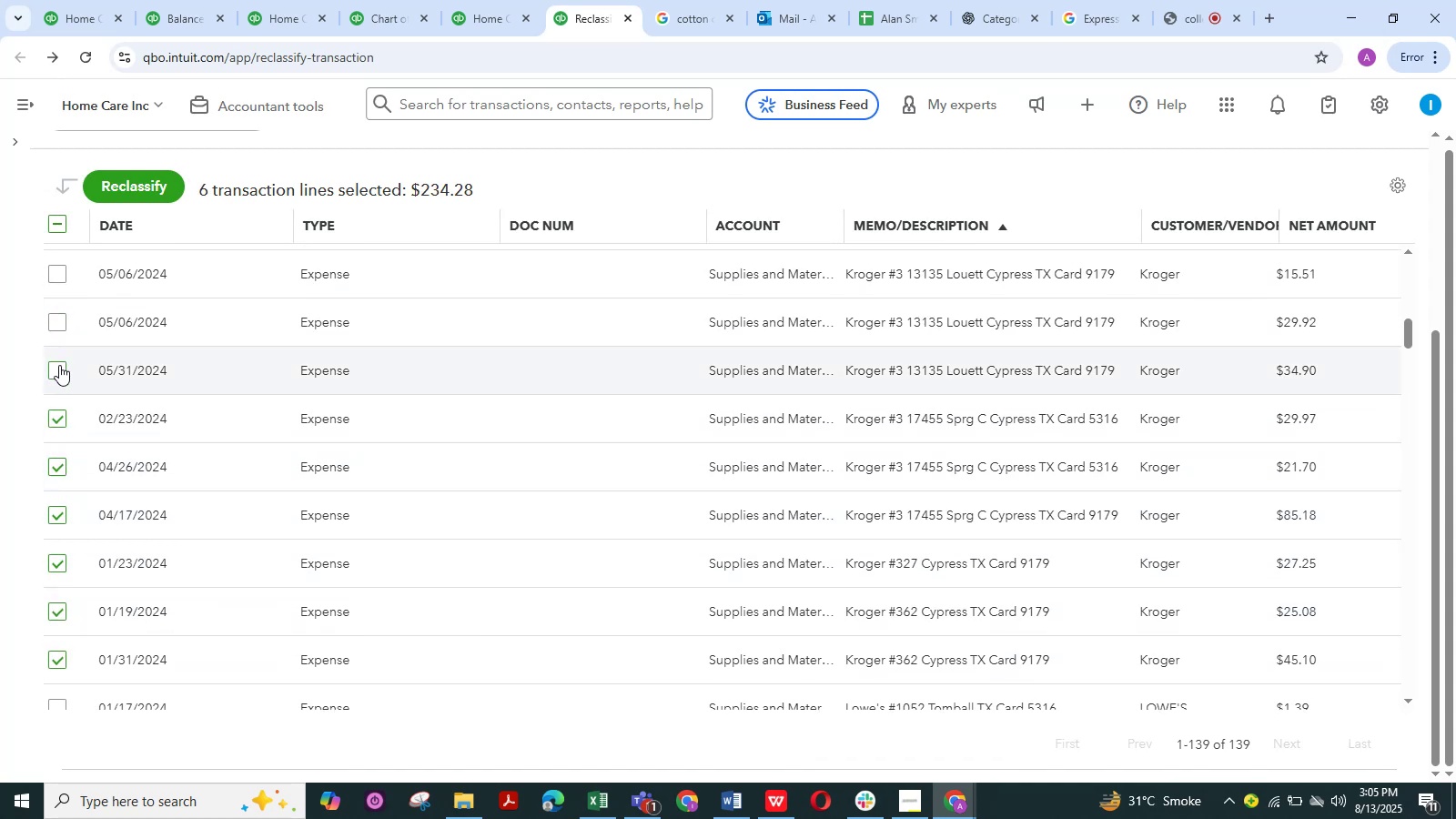 
left_click([59, 365])
 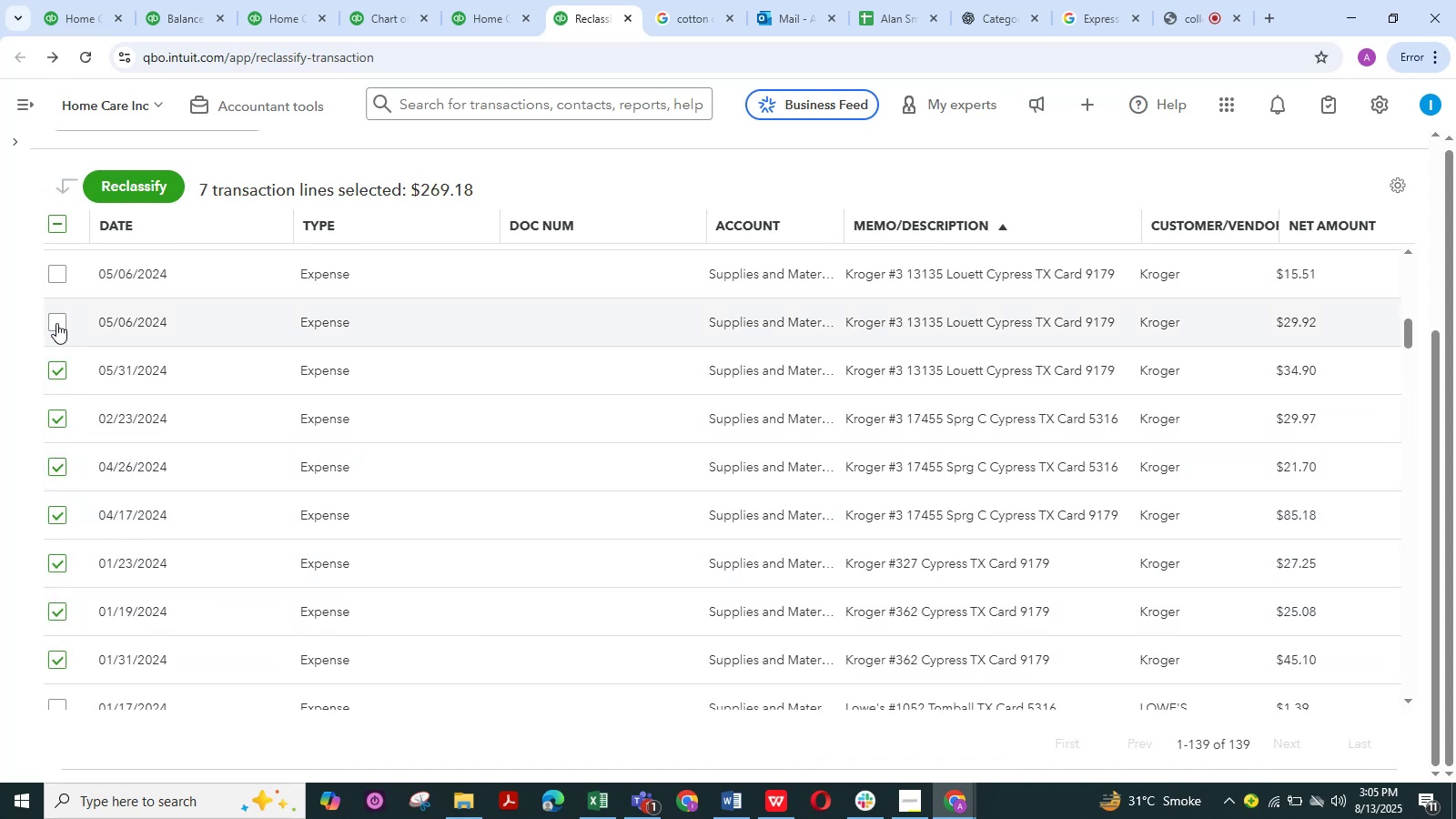 
left_click([56, 323])
 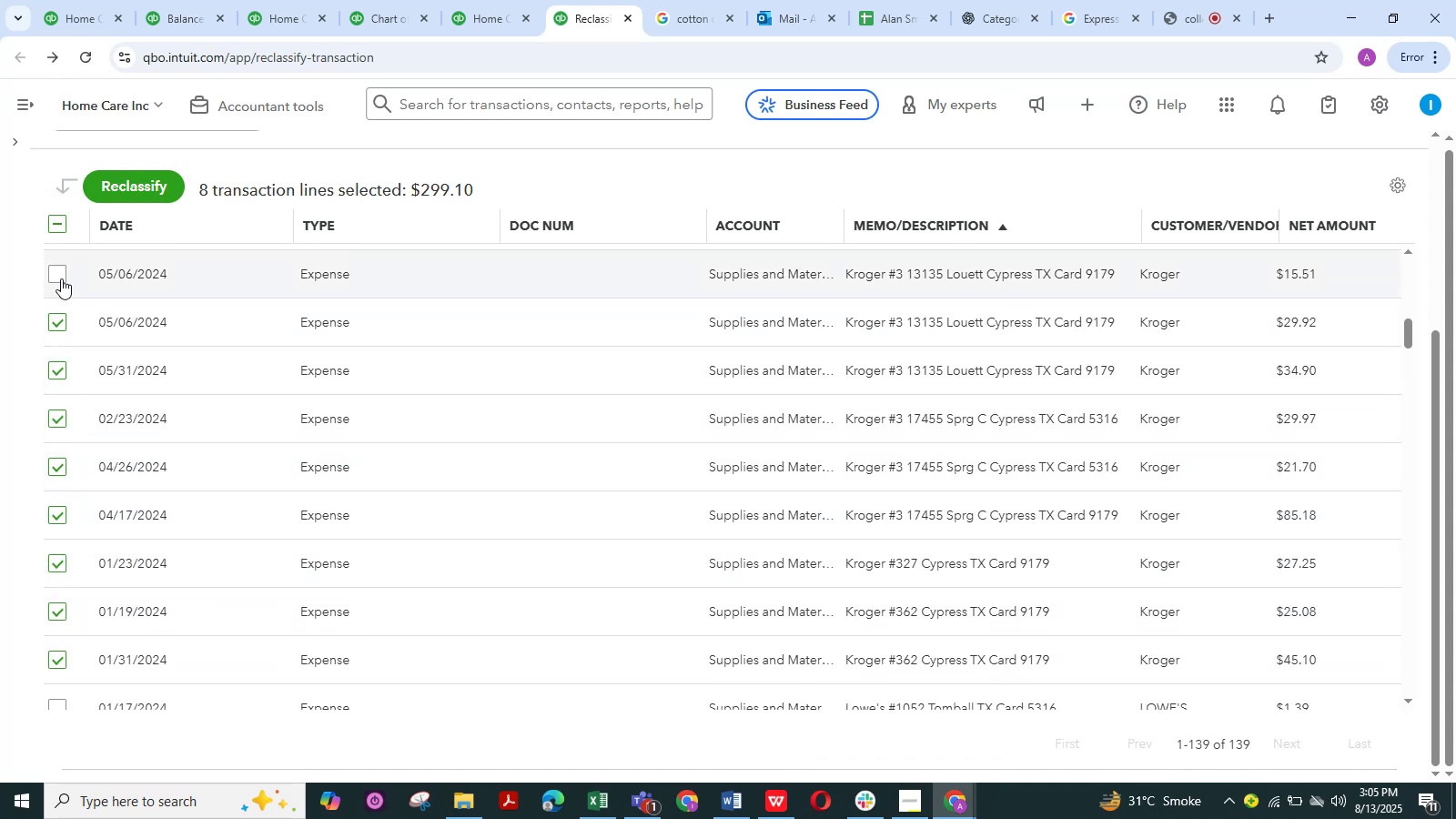 
left_click([61, 278])
 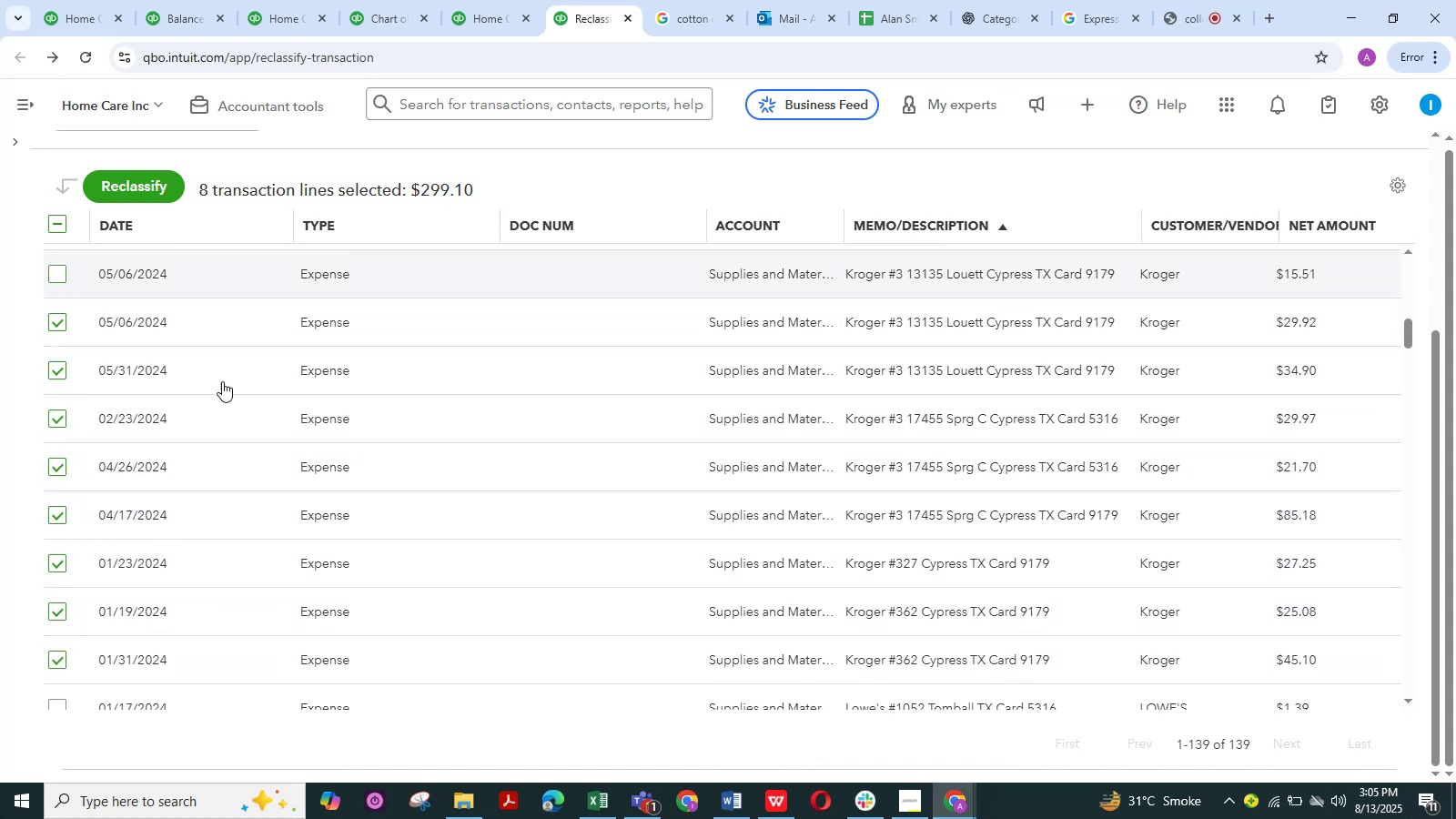 
scroll: coordinate [258, 389], scroll_direction: up, amount: 4.0
 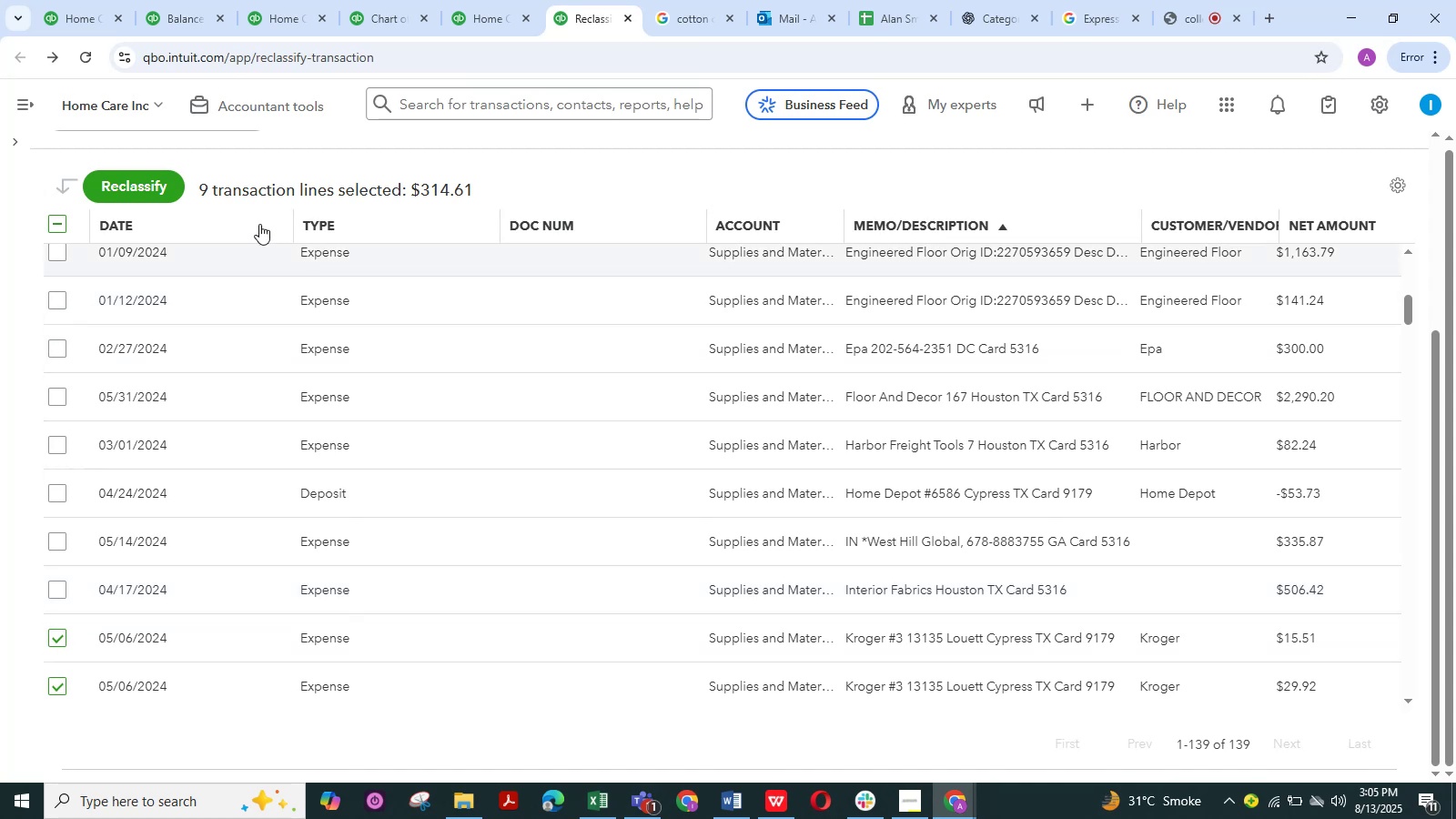 
left_click([158, 194])
 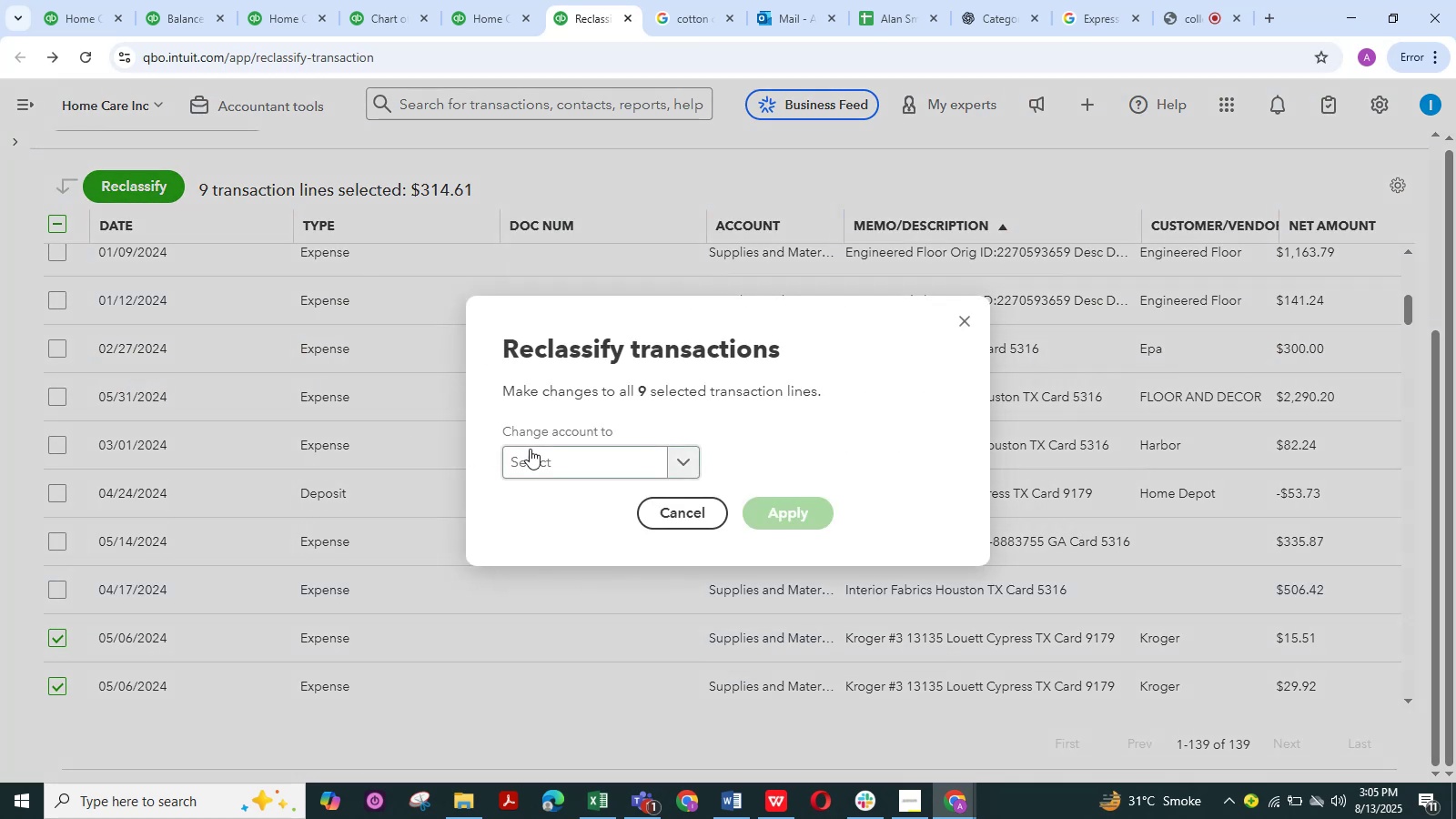 
left_click([548, 452])
 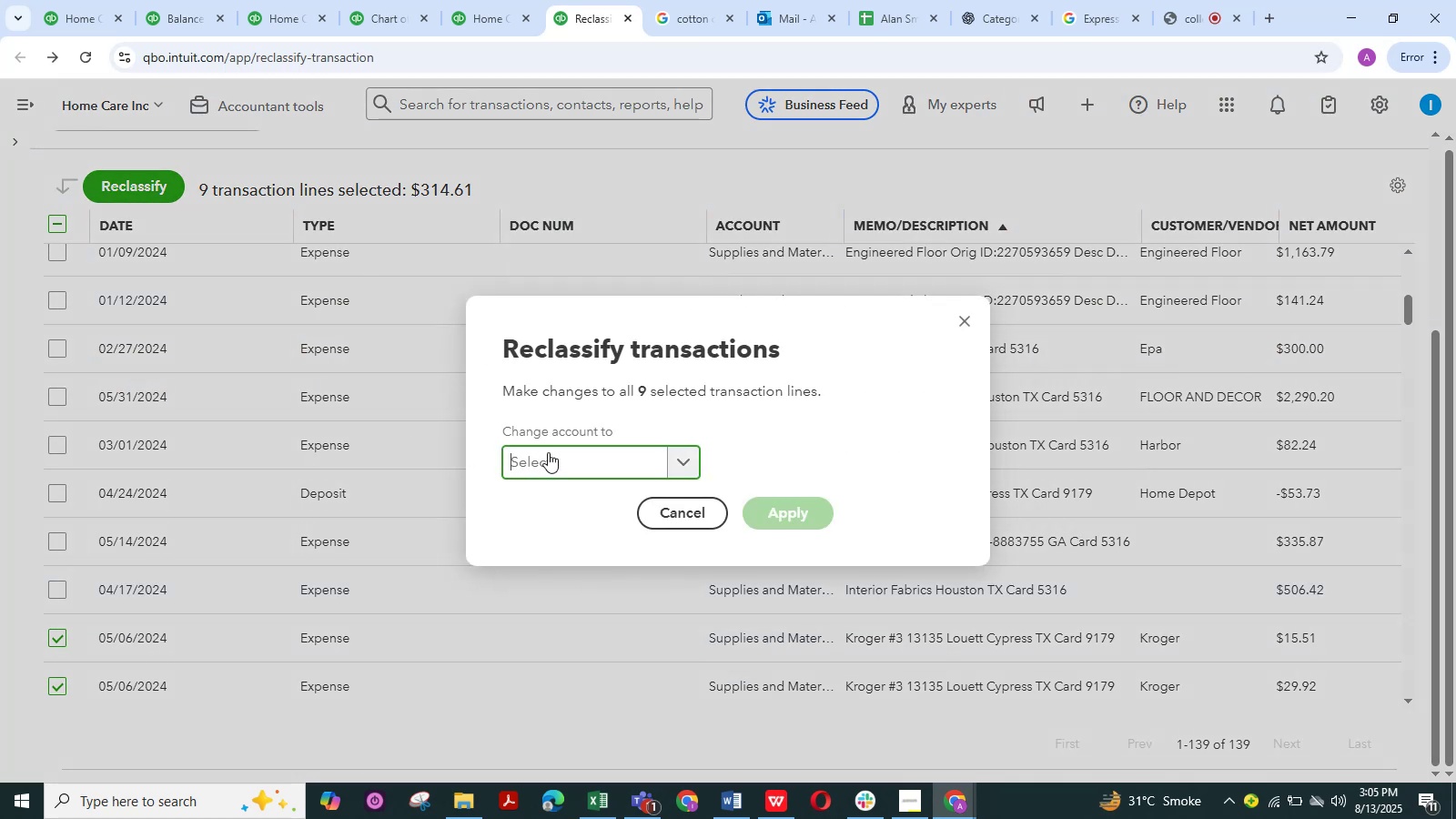 
type(aiut)
key(Backspace)
key(Backspace)
key(Backspace)
type(utomobiel;)
key(Backspace)
key(Backspace)
key(Backspace)
type(le)
 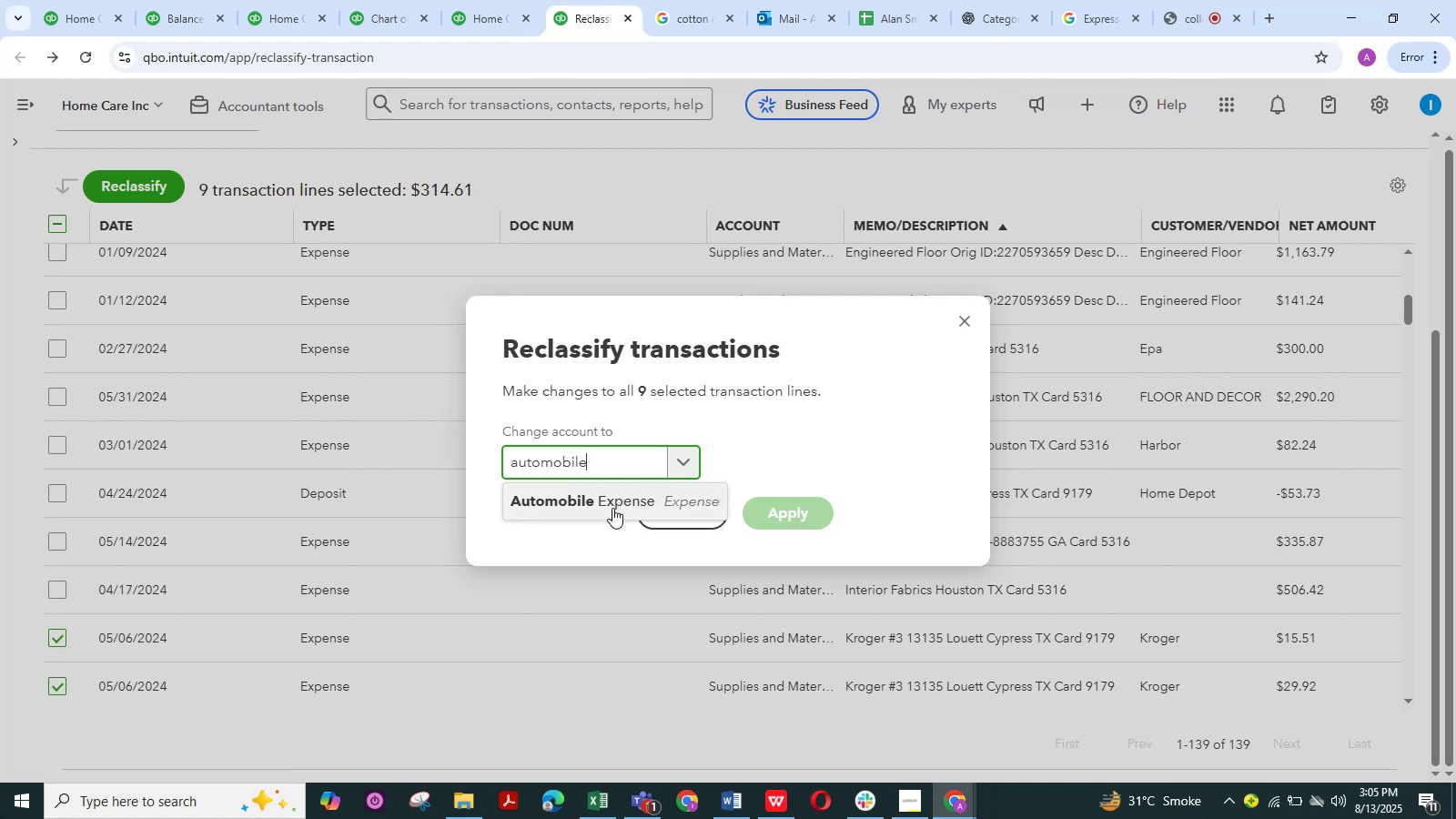 
left_click([612, 508])
 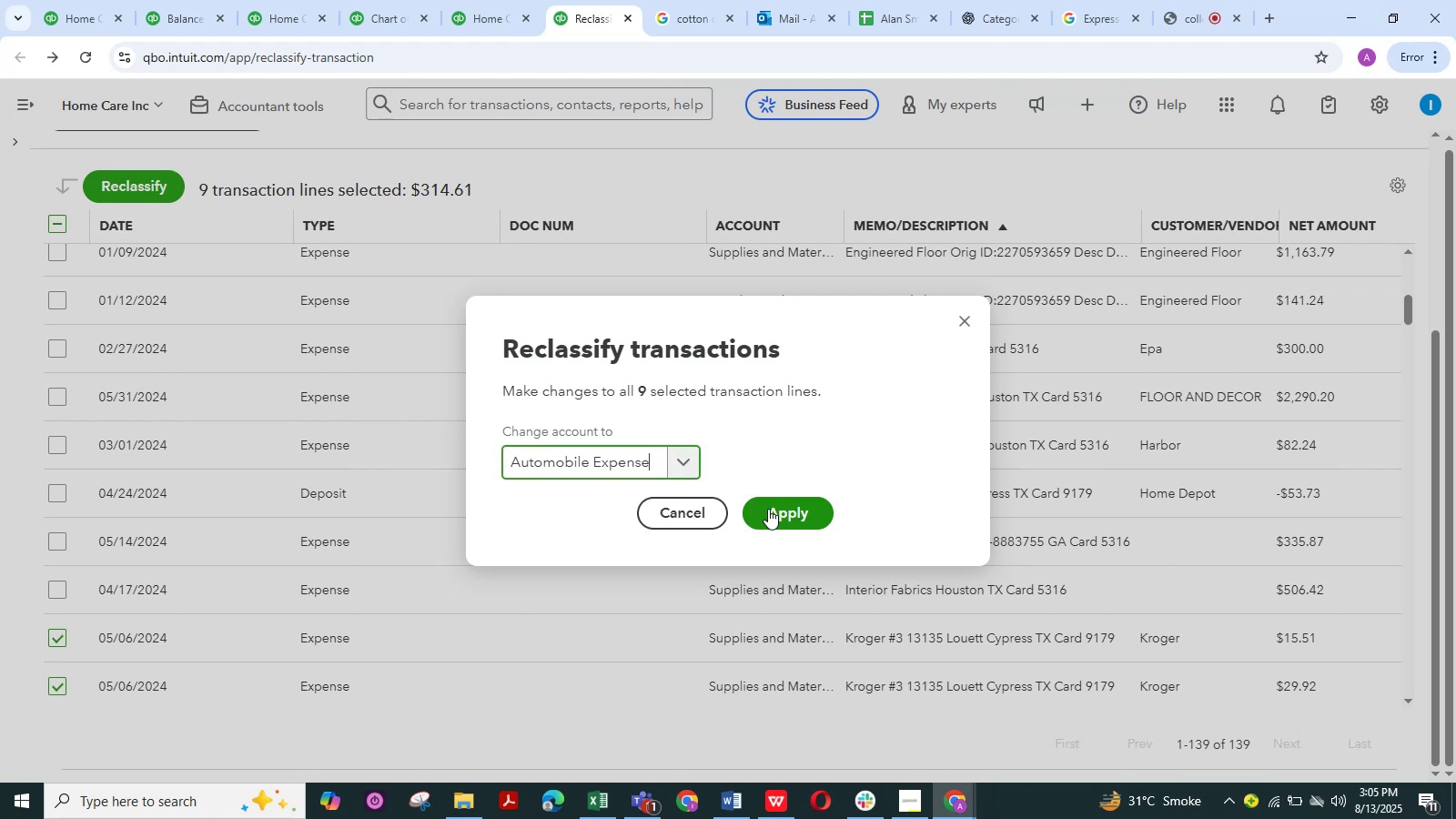 
left_click([768, 509])
 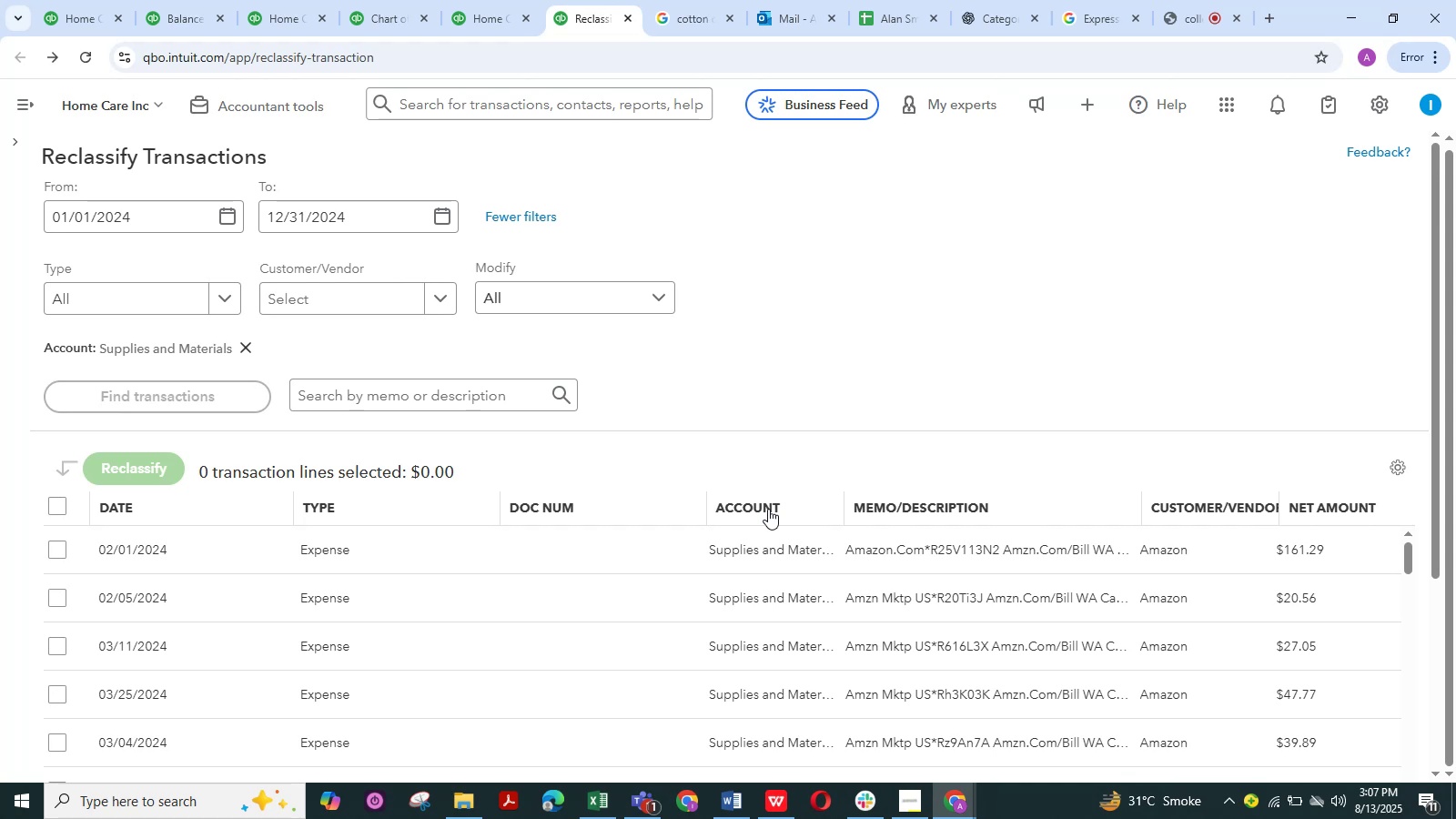 
wait(80.98)
 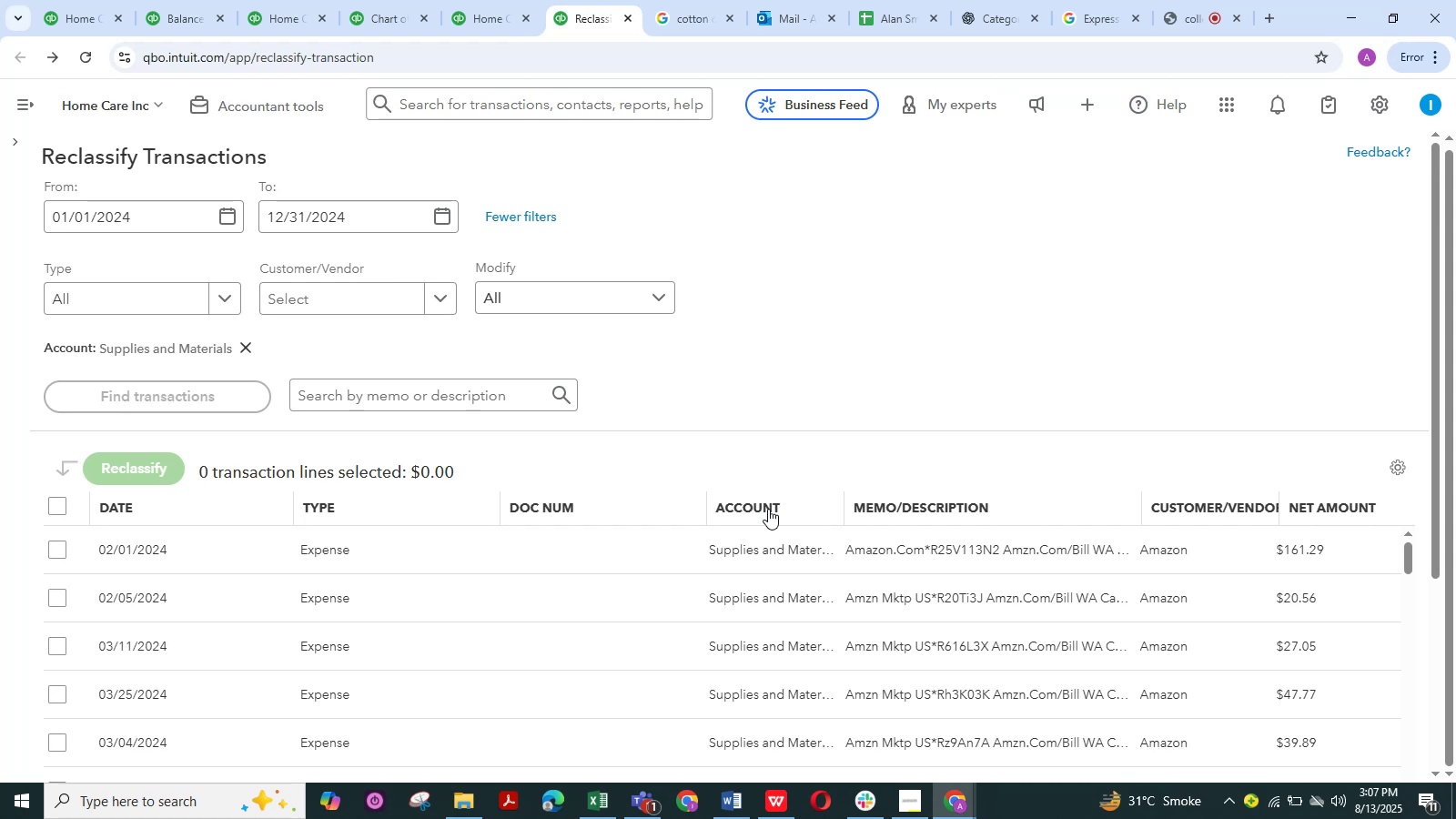 
scroll: coordinate [940, 551], scroll_direction: down, amount: 10.0
 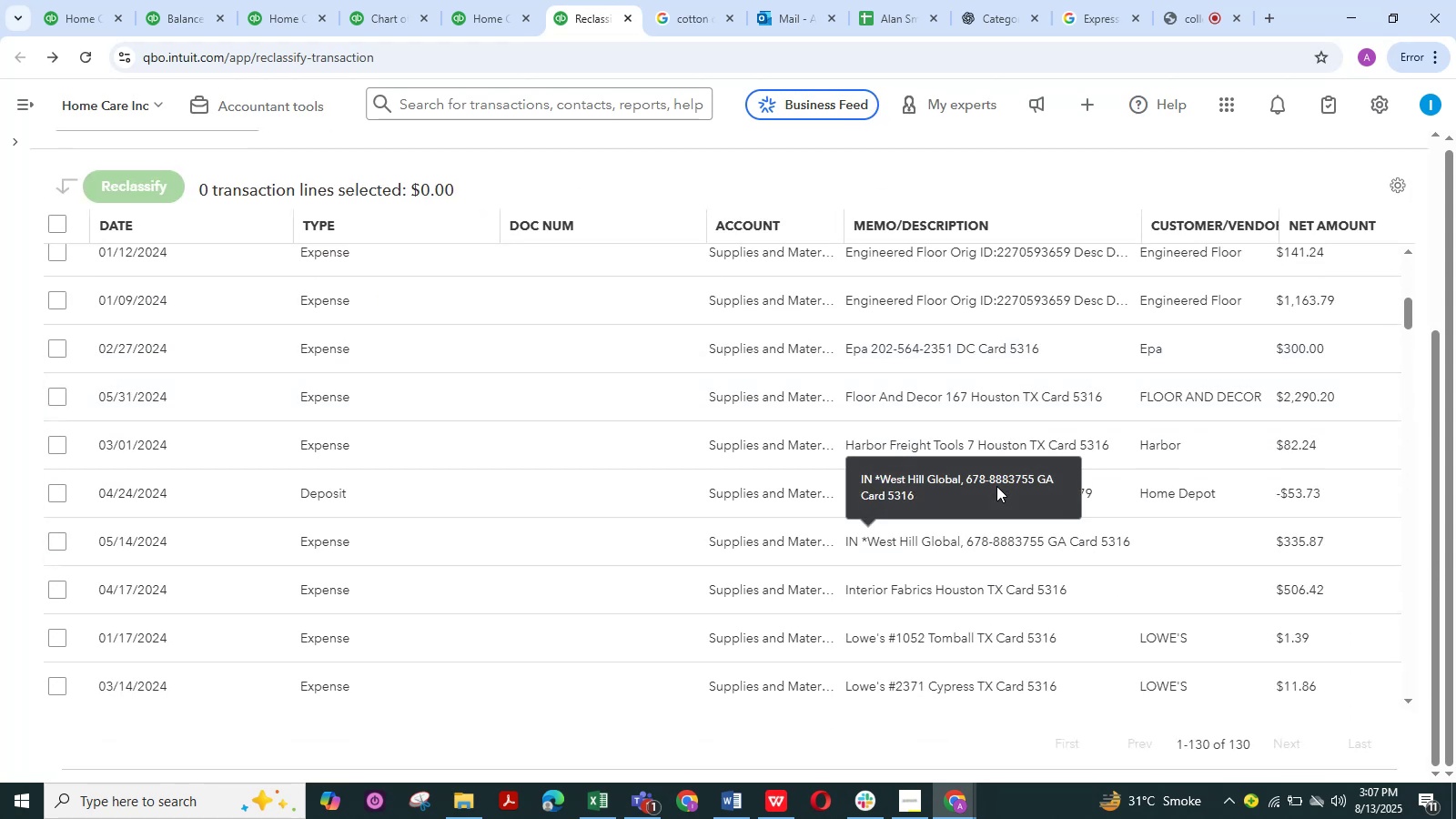 
scroll: coordinate [1119, 541], scroll_direction: up, amount: 2.0
 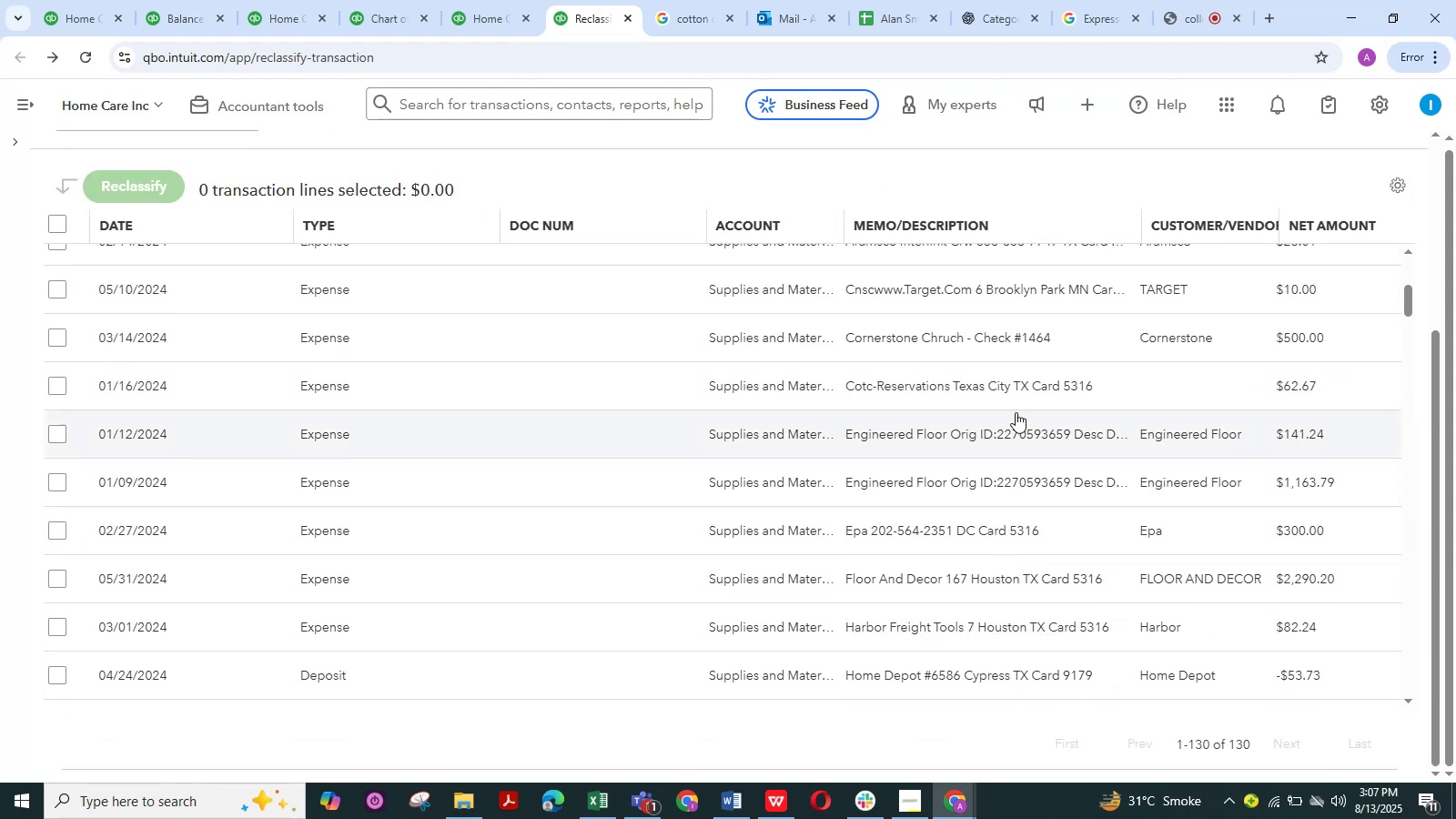 
scroll: coordinate [1054, 499], scroll_direction: down, amount: 14.0
 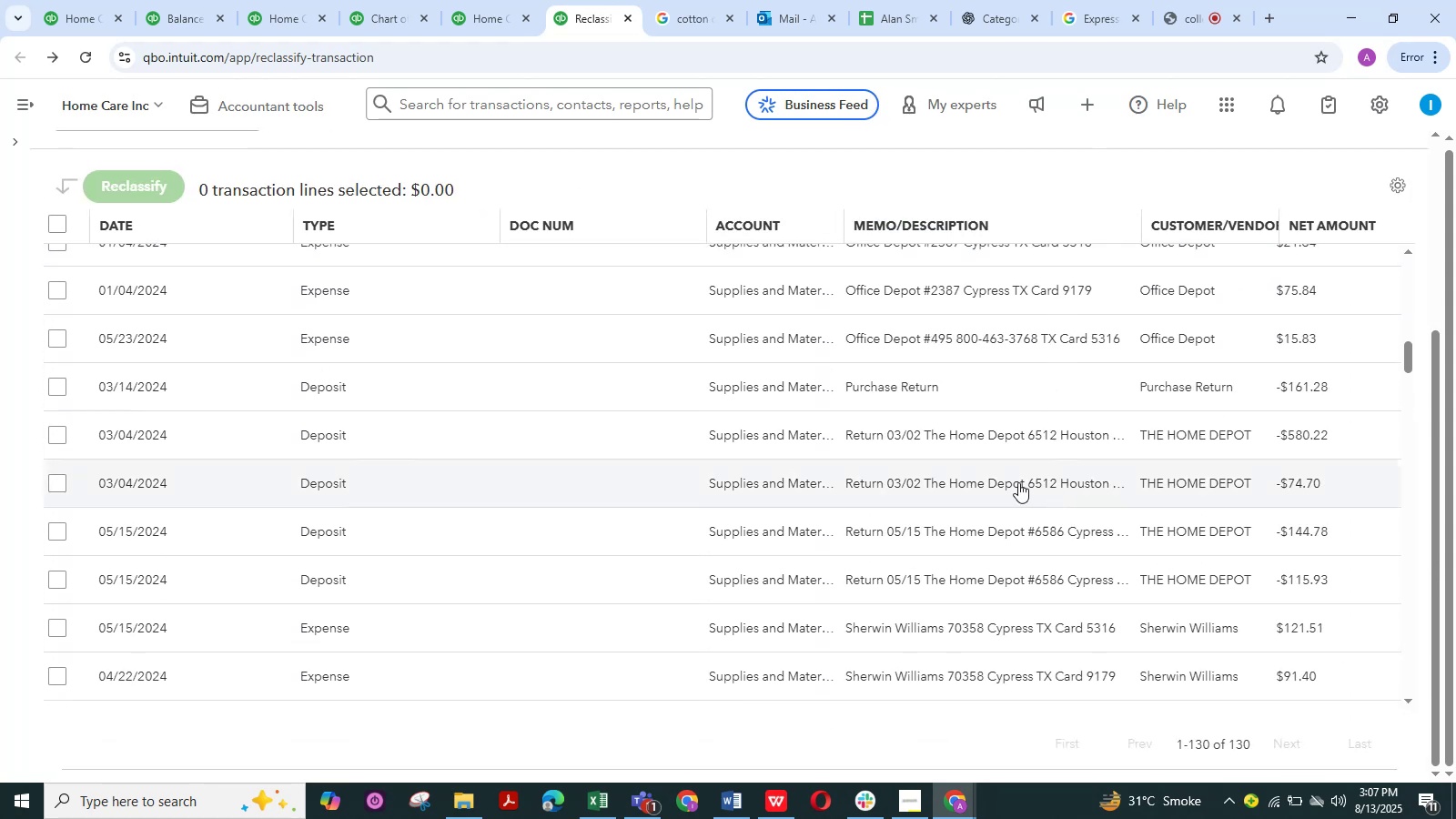 
scroll: coordinate [844, 437], scroll_direction: up, amount: 2.0
 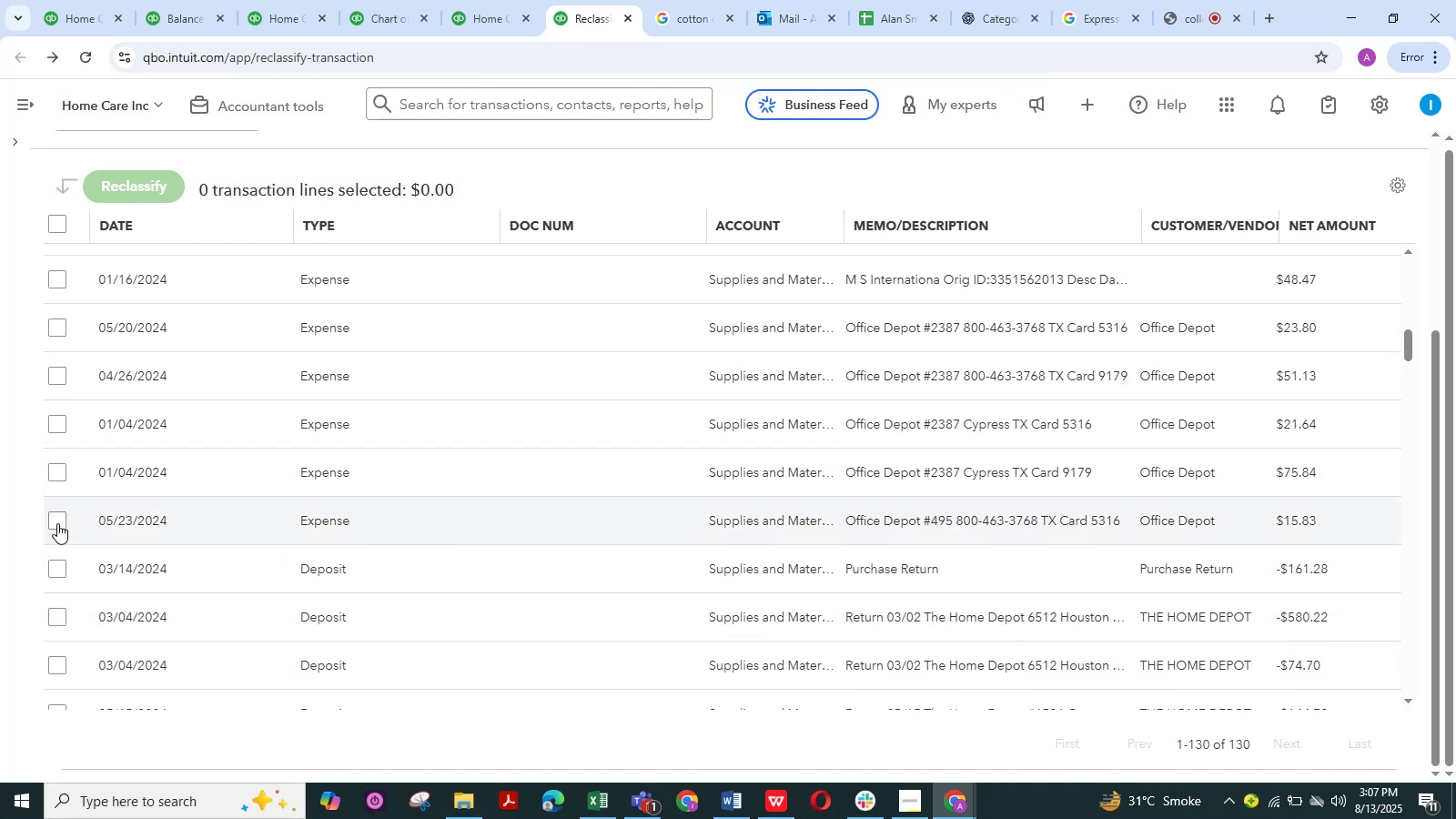 
double_click([52, 478])
 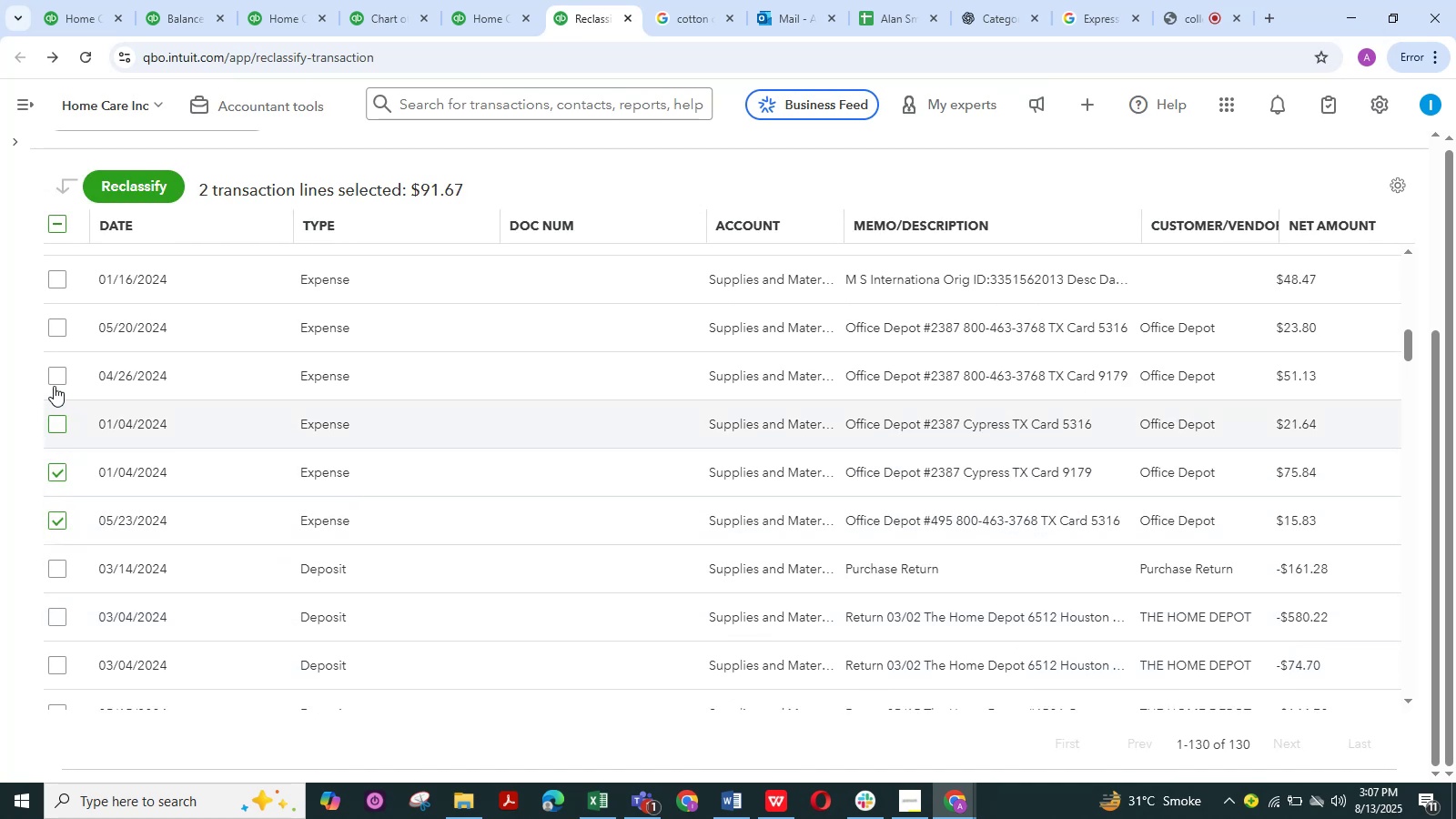 
left_click([55, 374])
 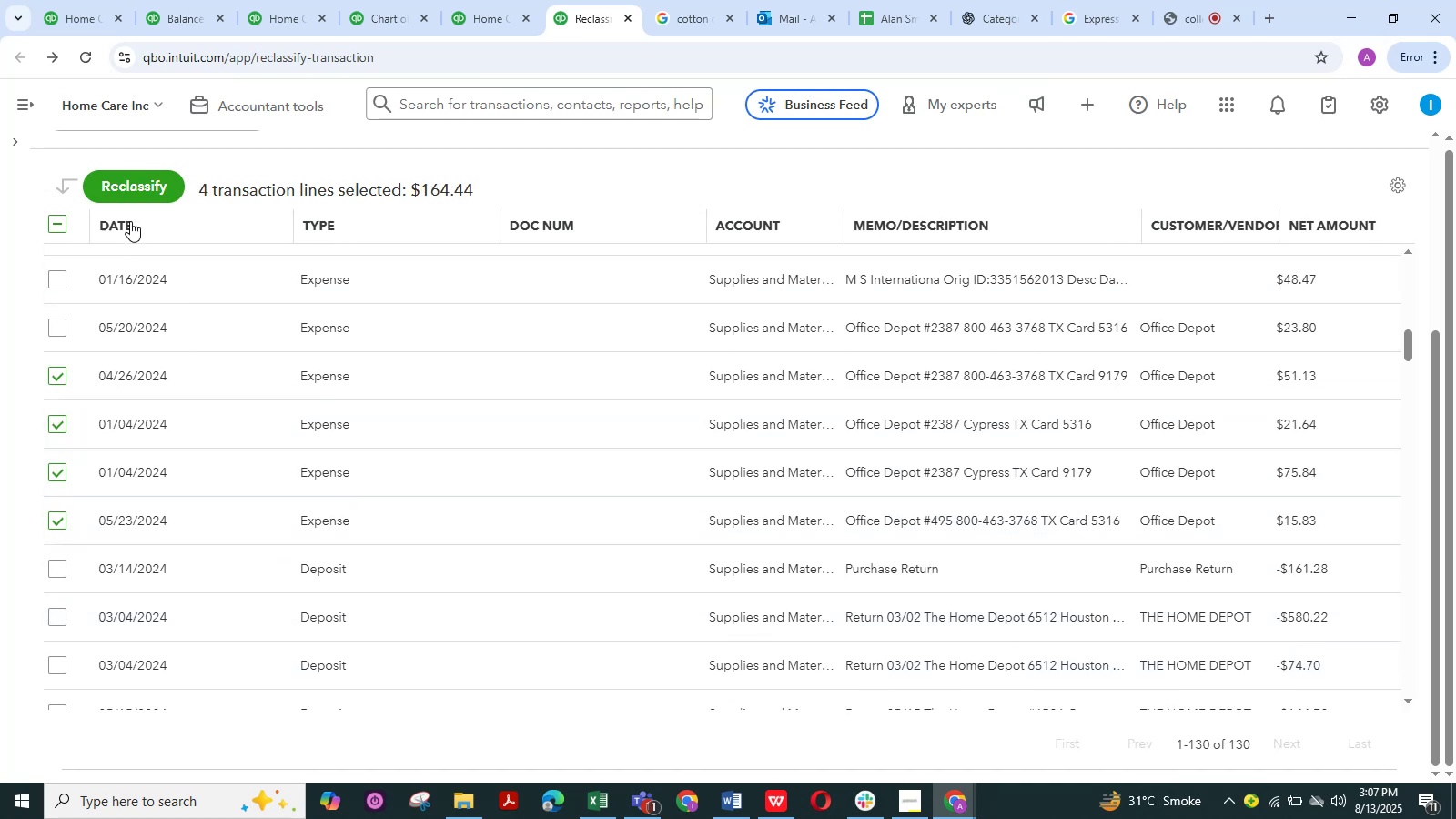 
left_click([151, 196])
 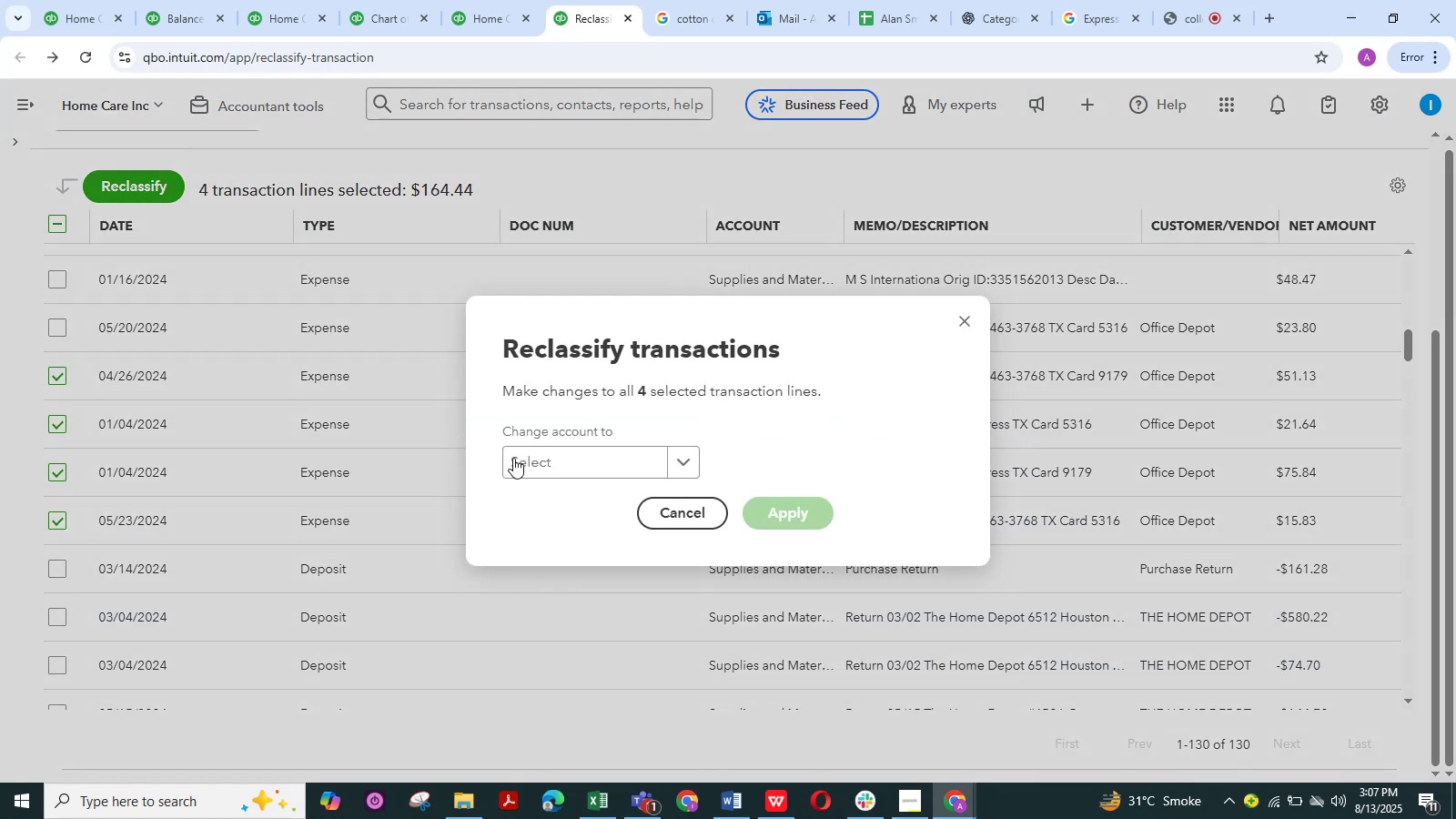 
left_click([570, 463])
 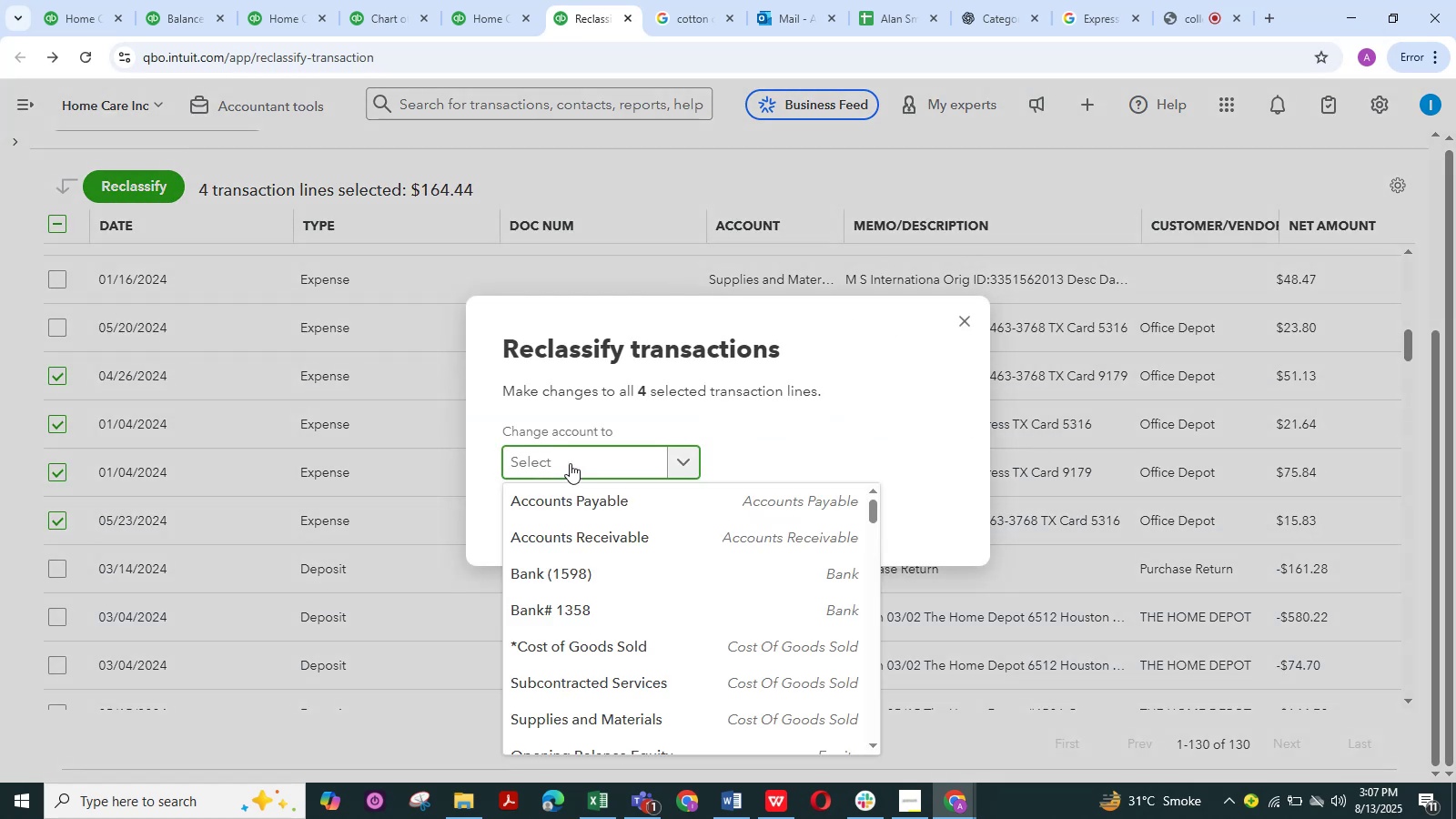 
type(office)
 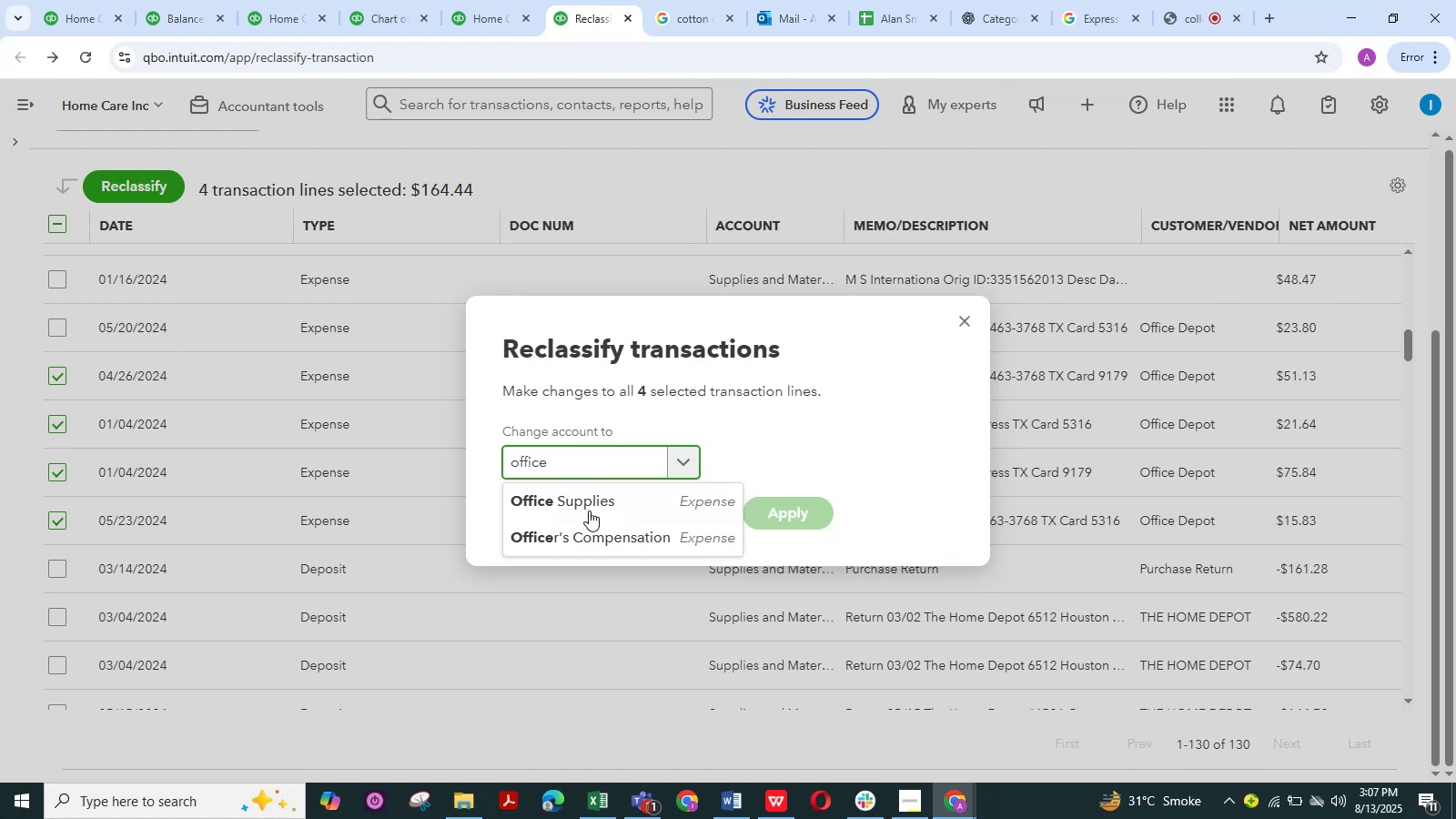 
left_click([588, 511])
 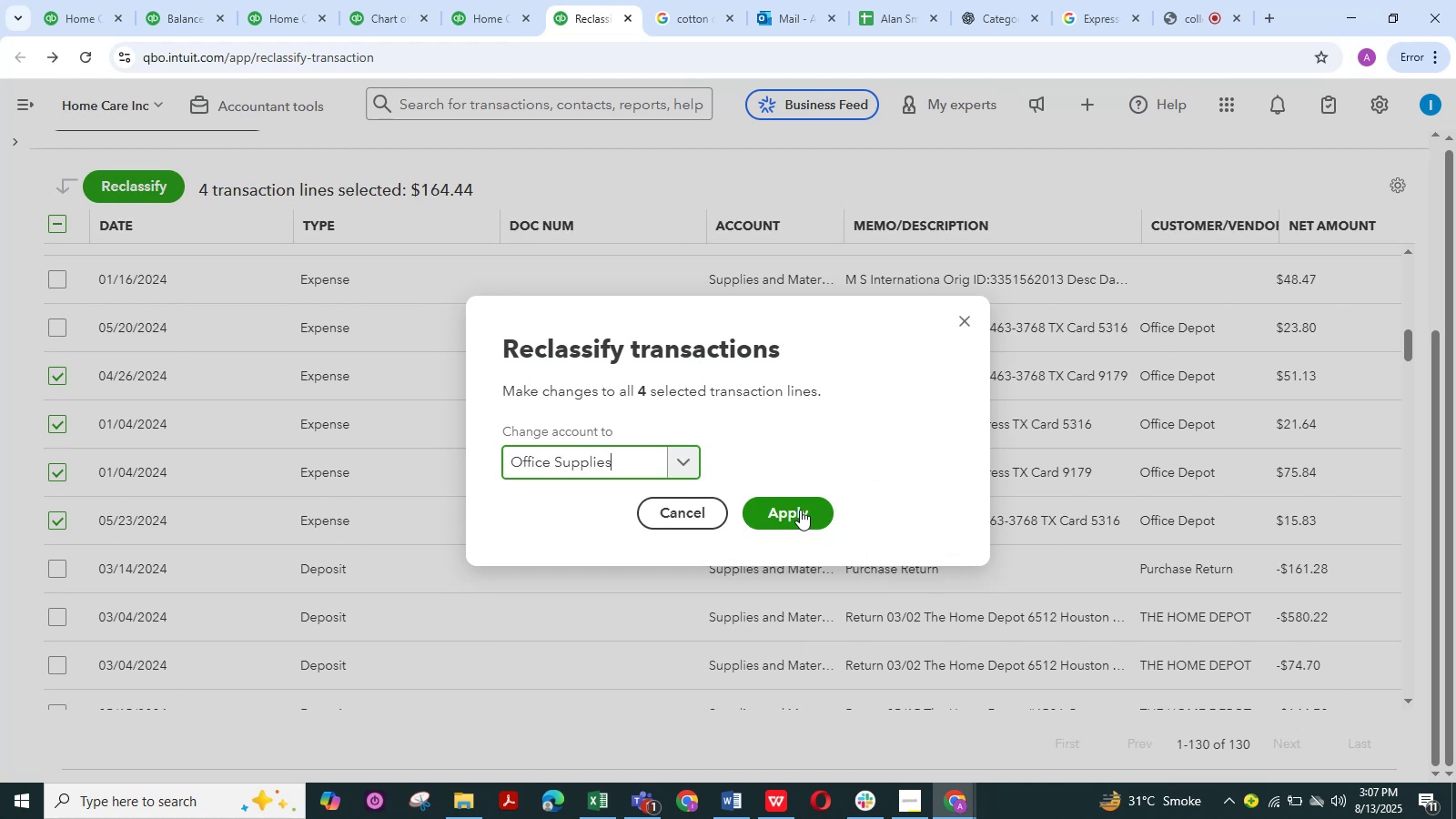 
left_click([800, 510])
 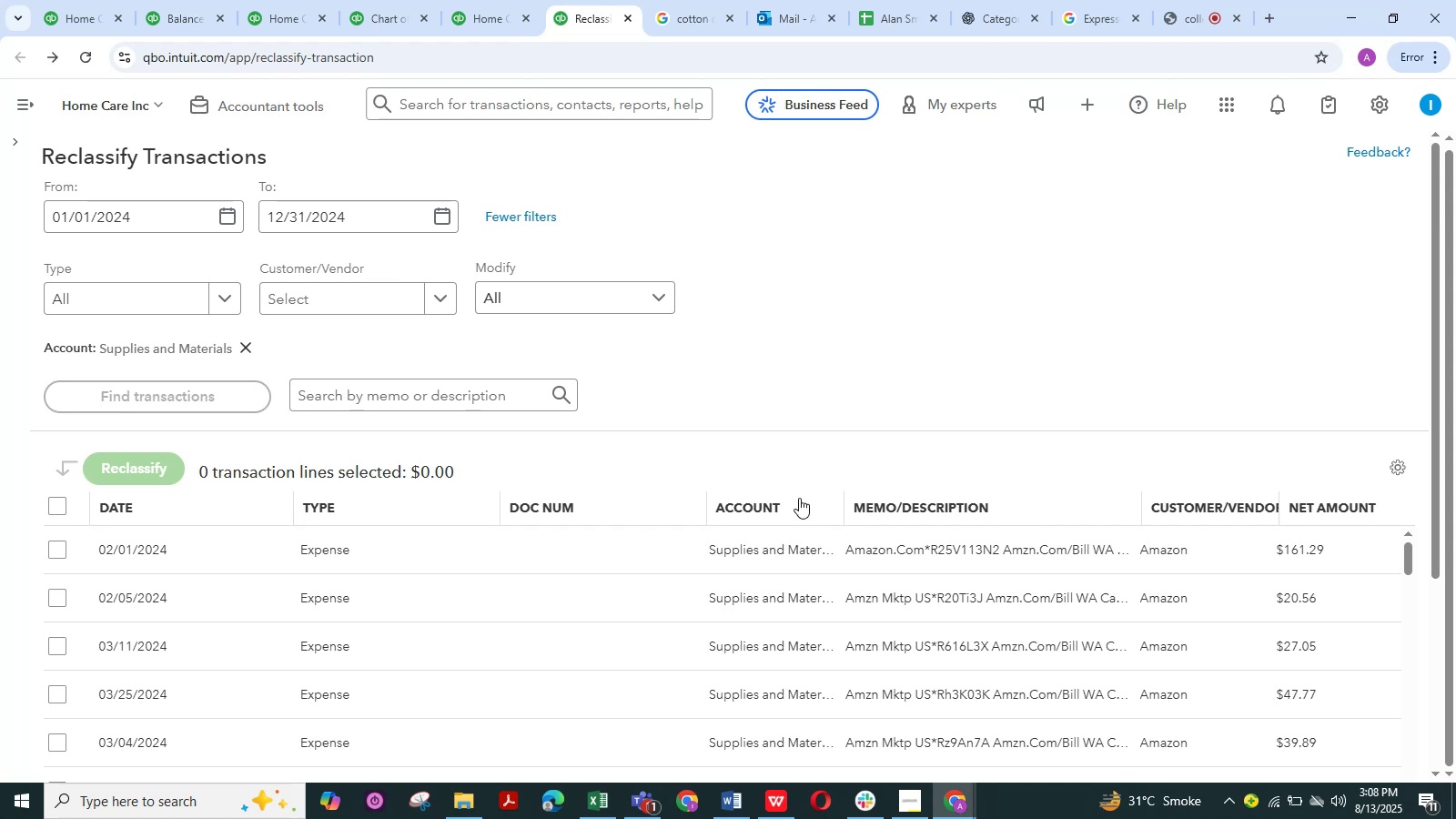 
wait(31.54)
 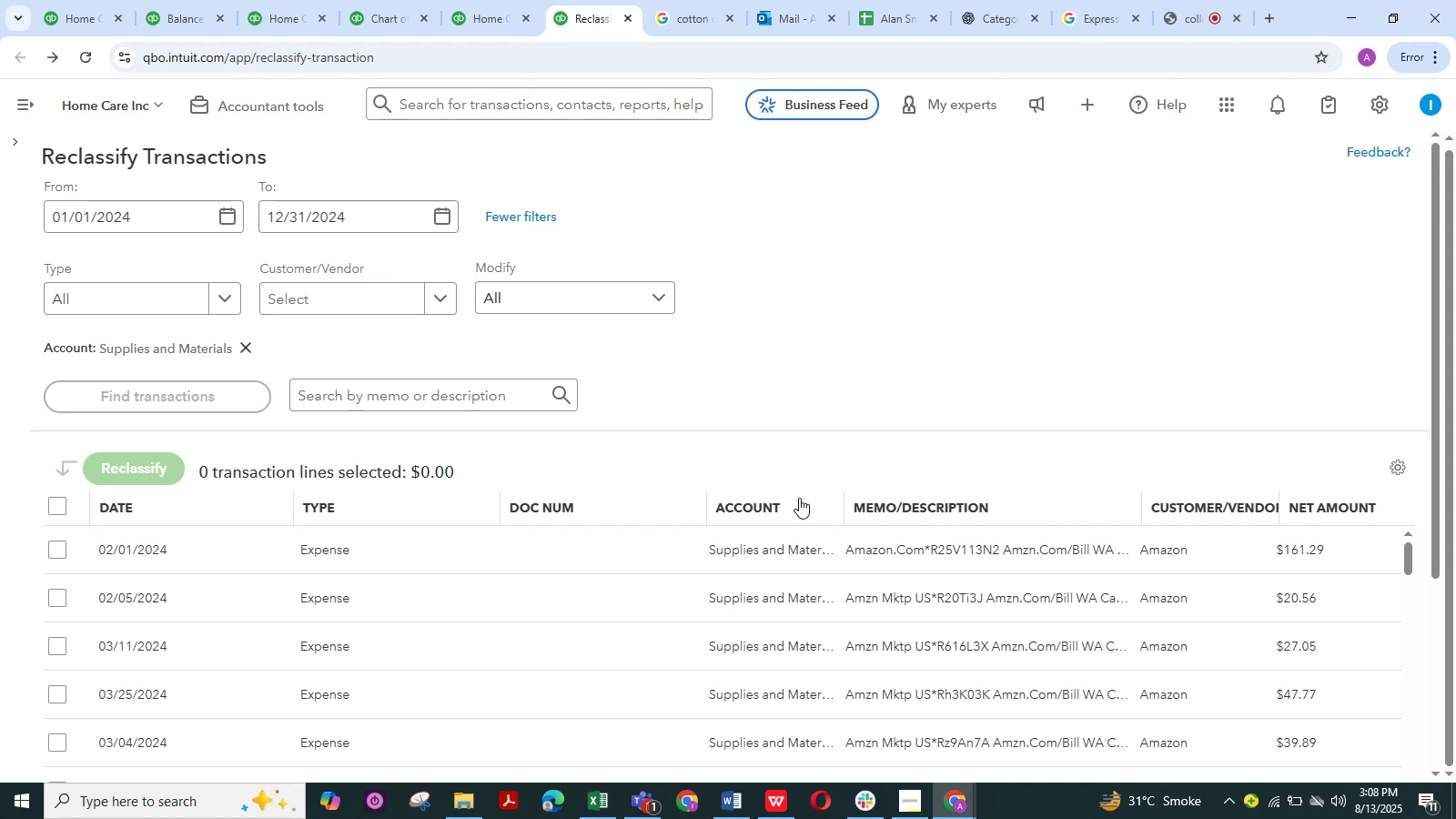 
left_click_drag(start_coordinate=[395, 0], to_coordinate=[390, 0])
 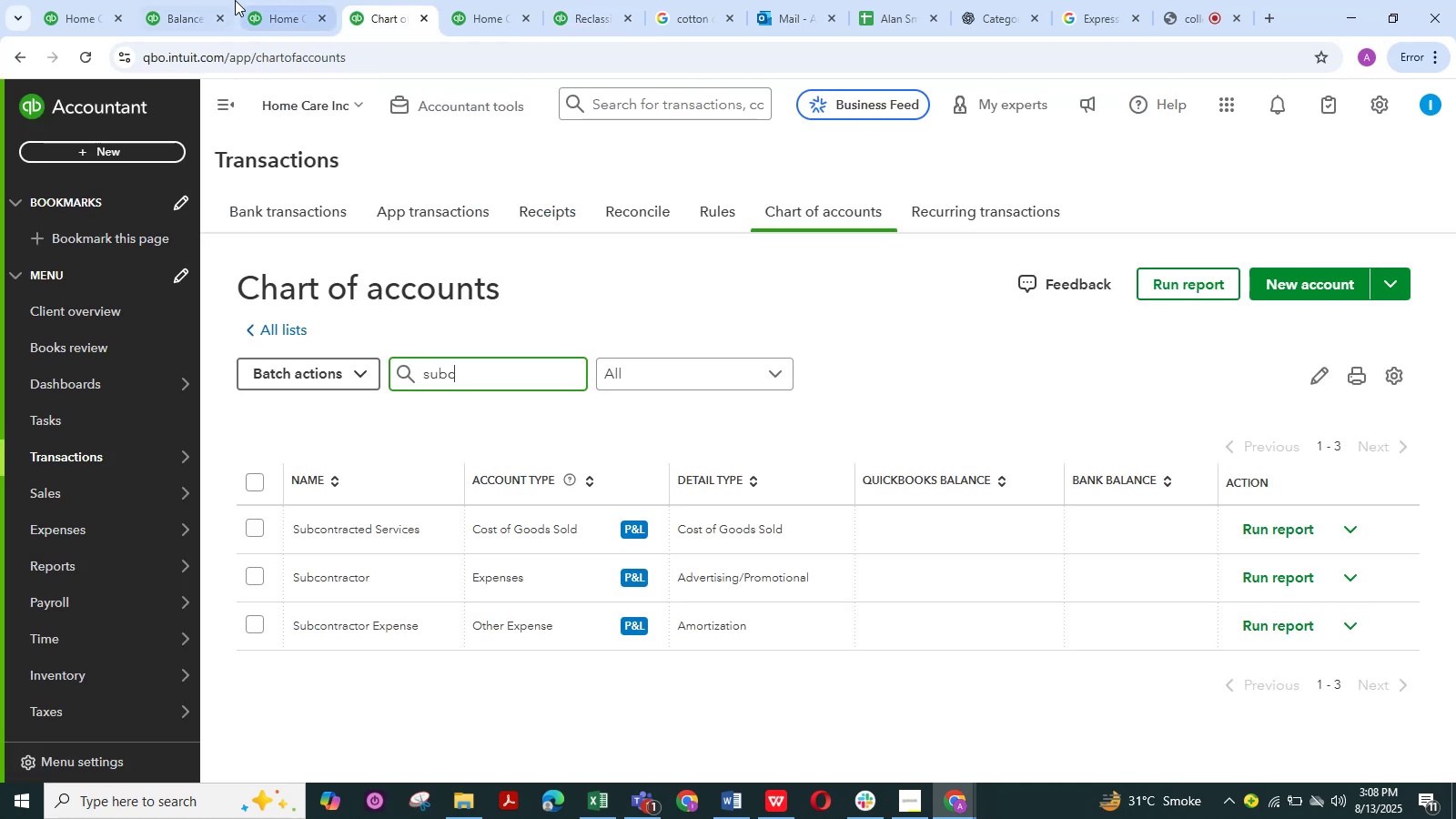 
double_click([235, 0])
 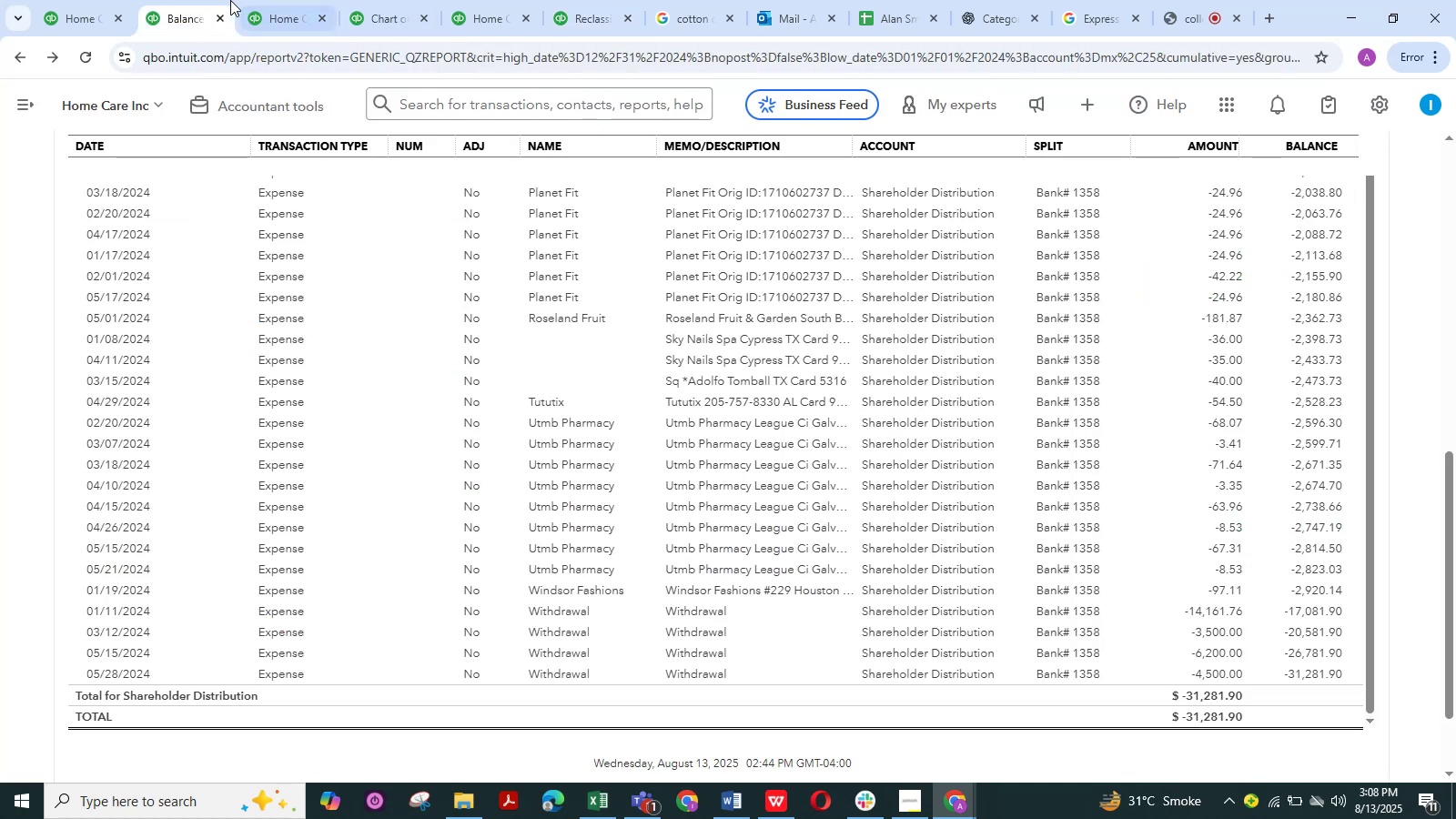 
left_click([280, 0])
 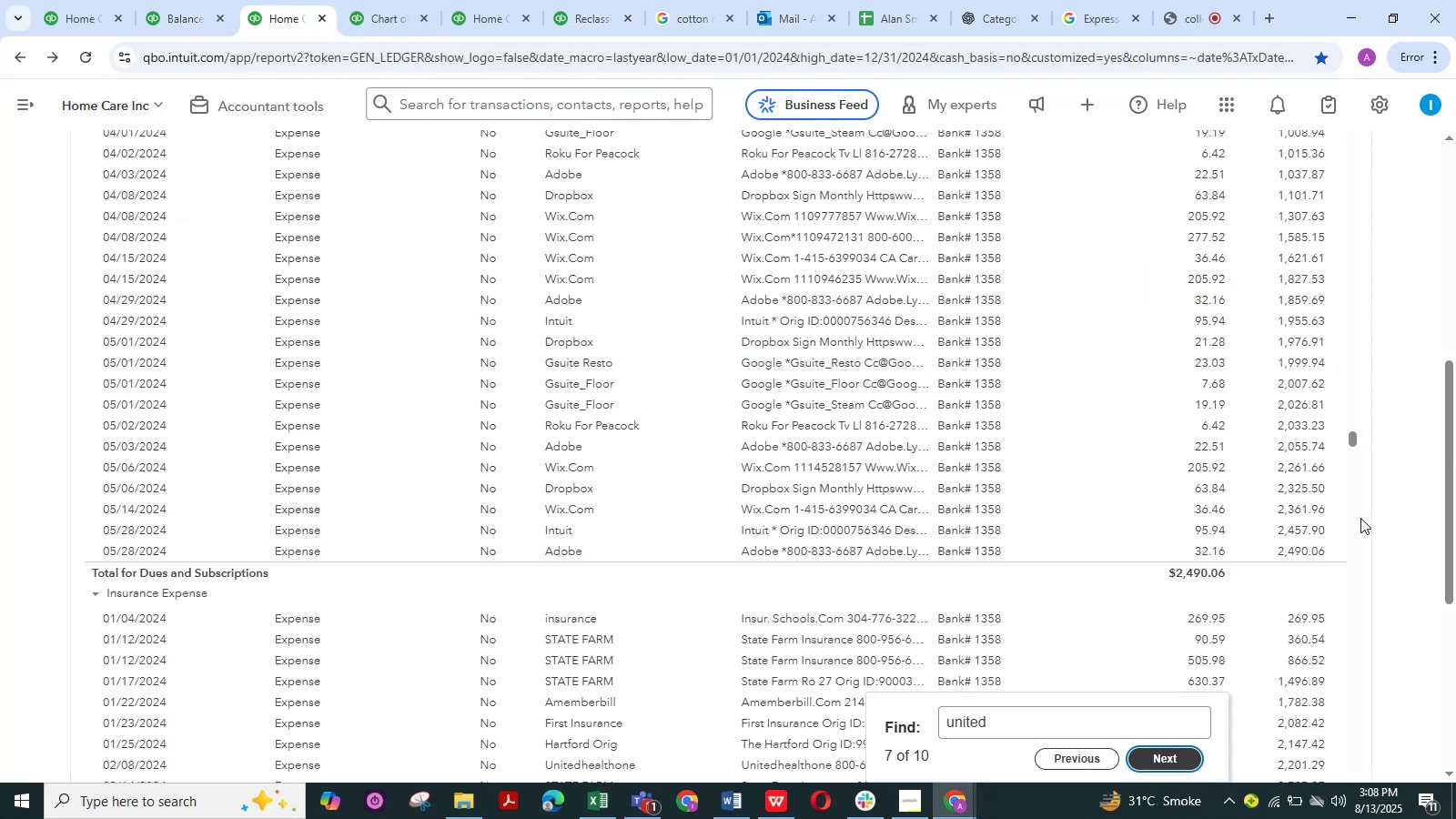 
left_click_drag(start_coordinate=[1455, 458], to_coordinate=[1455, 212])
 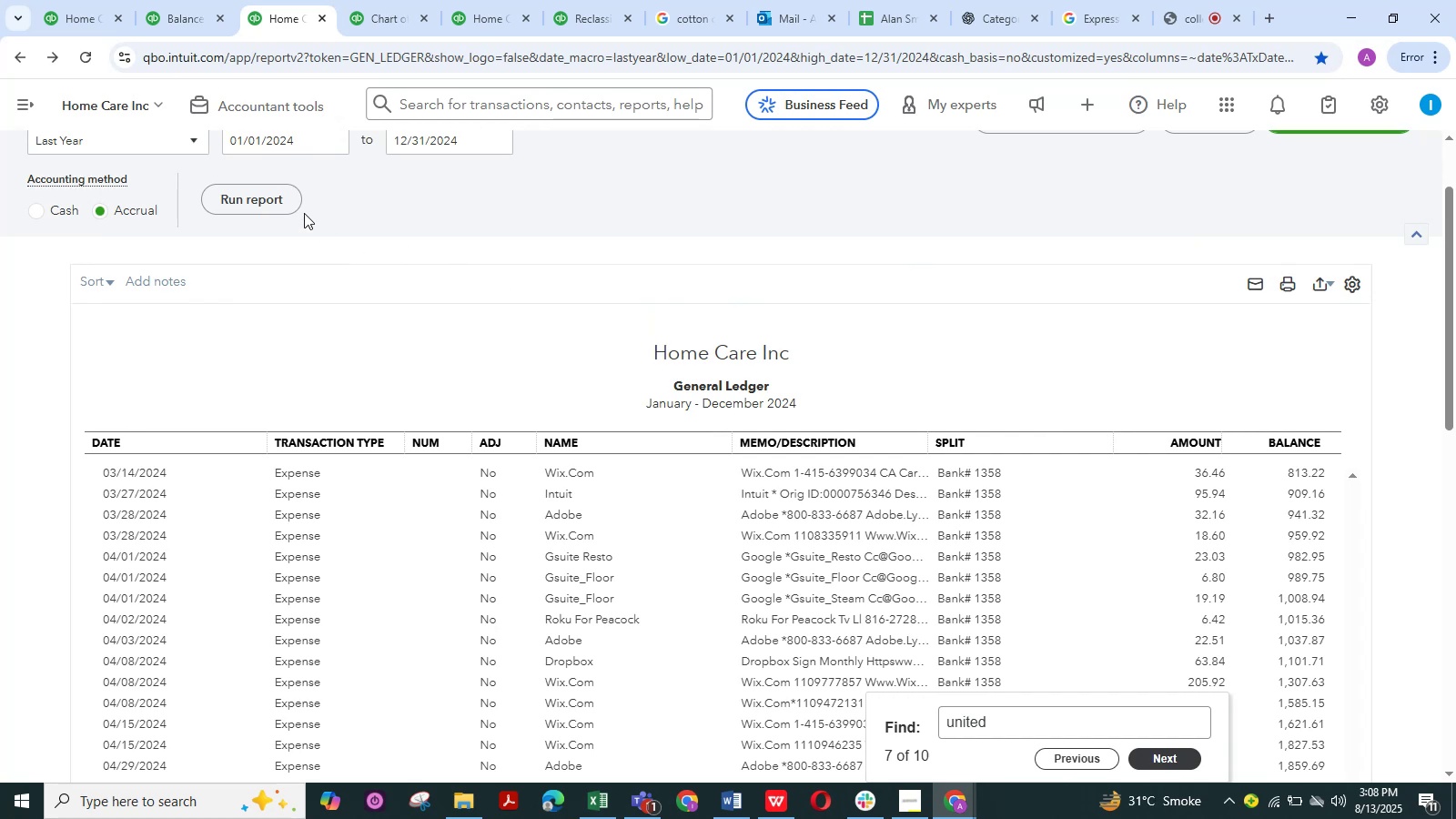 
left_click([285, 194])
 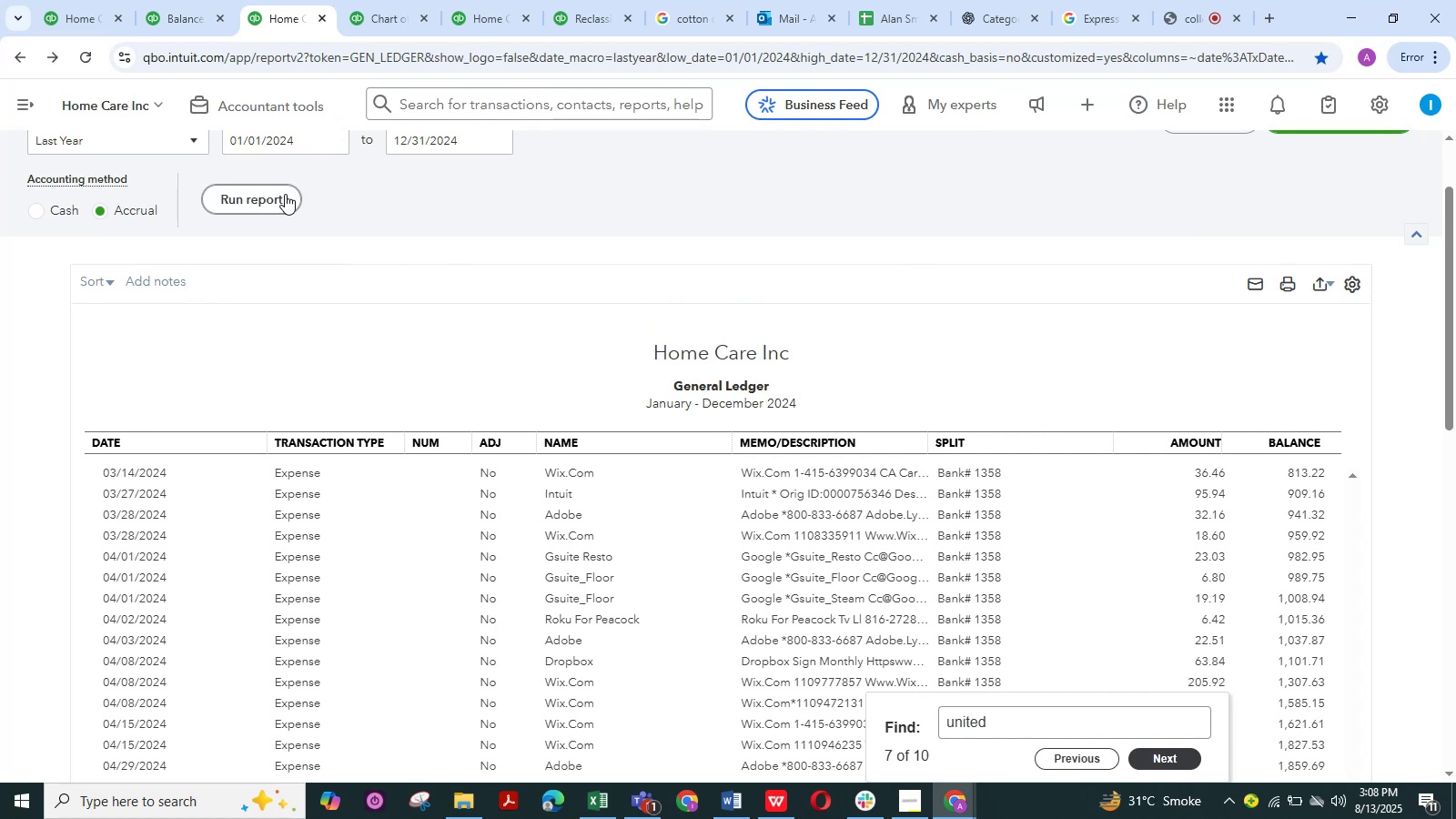 
wait(8.28)
 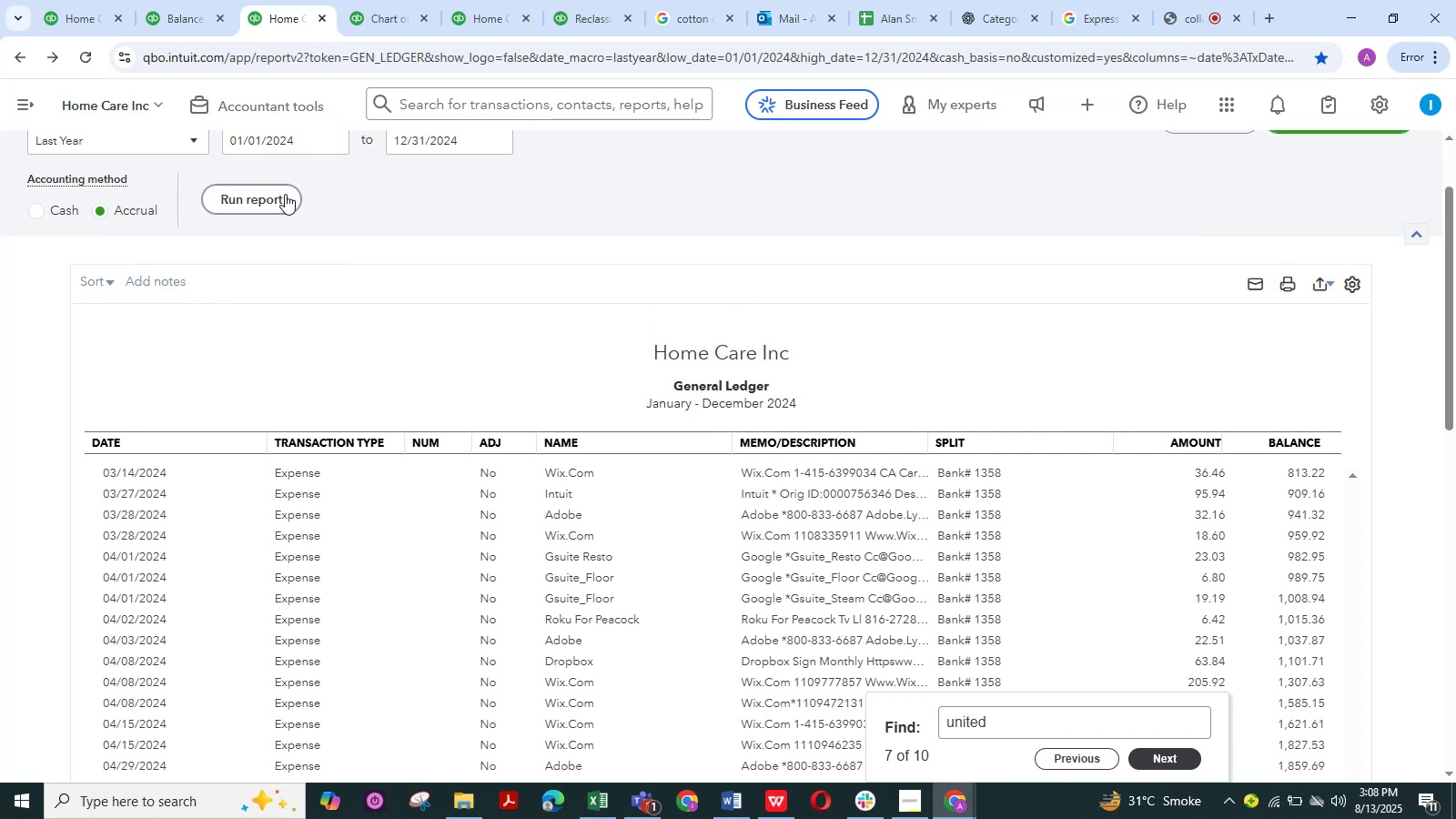 
scroll: coordinate [592, 358], scroll_direction: down, amount: 3.0
 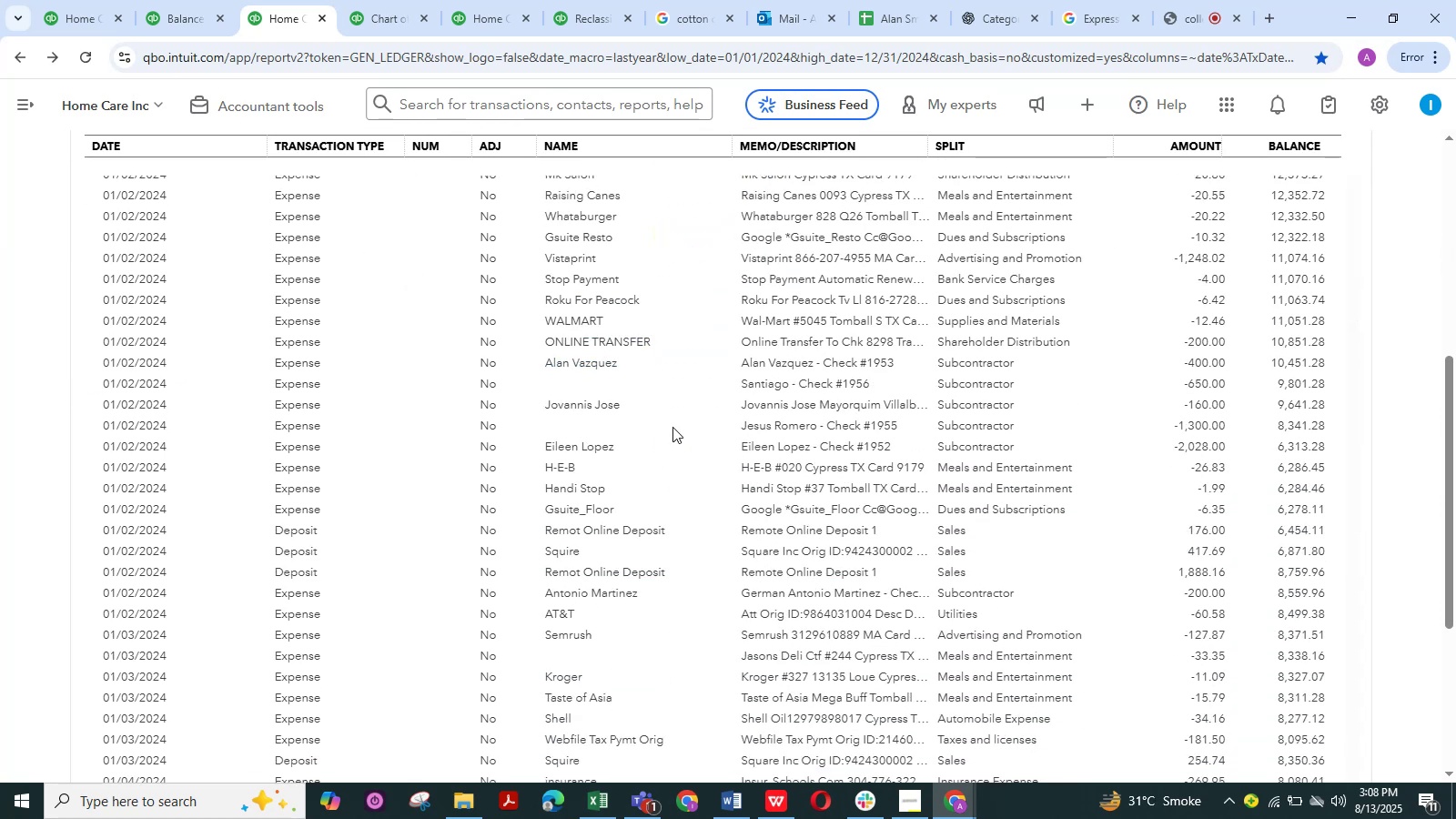 
scroll: coordinate [453, 378], scroll_direction: up, amount: 2.0
 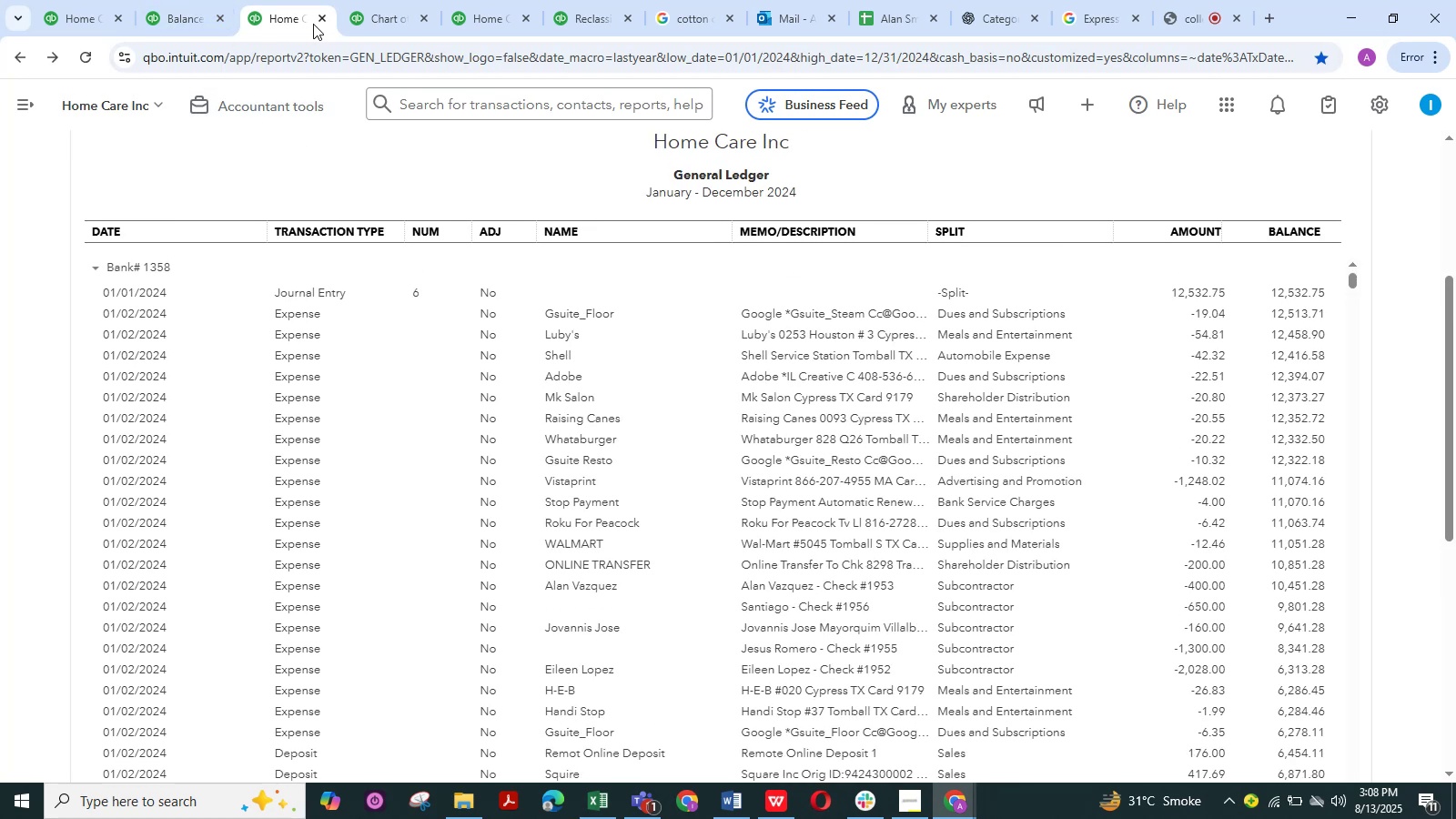 
left_click([321, 21])
 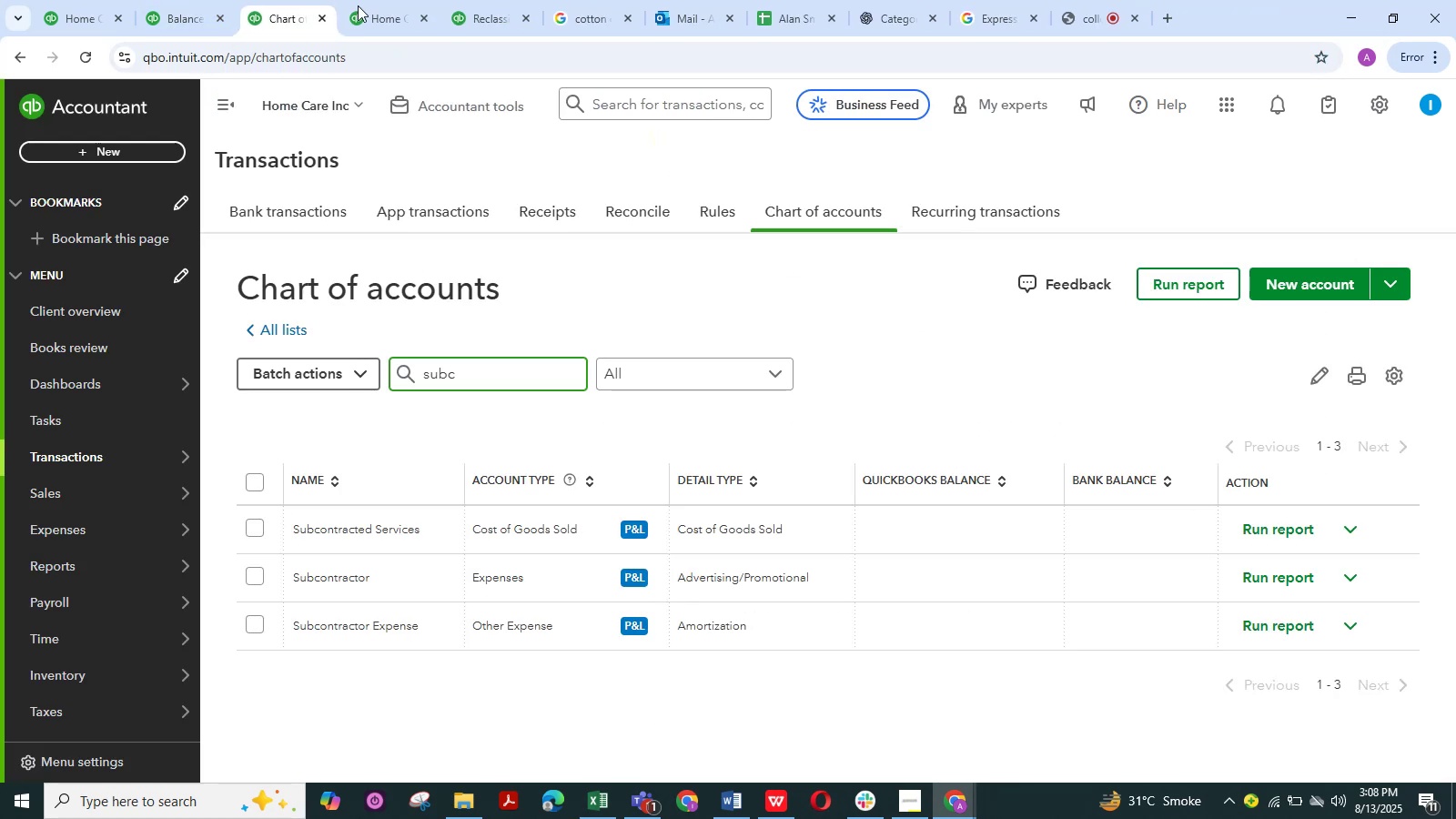 
left_click([383, 3])
 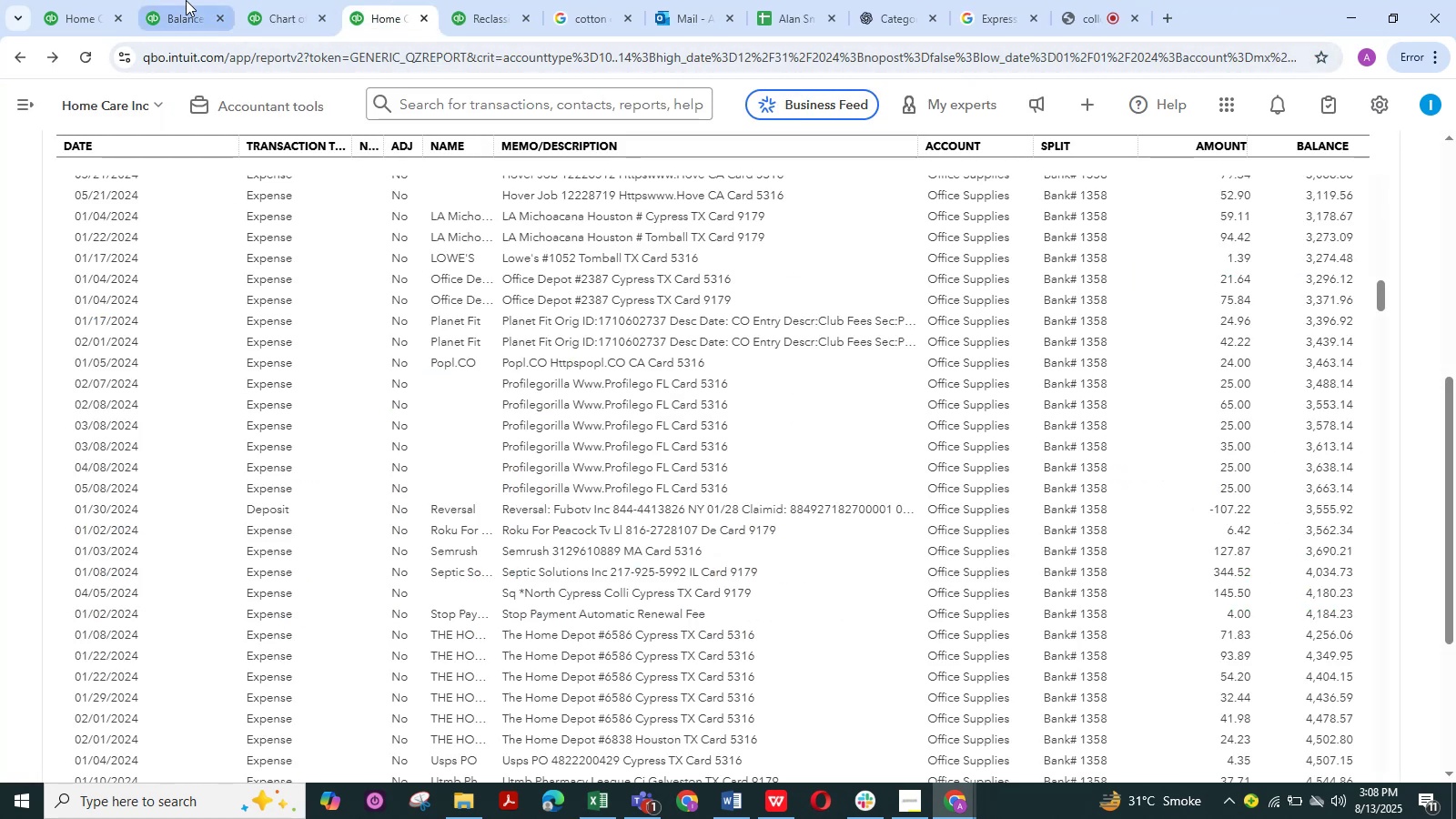 
scroll: coordinate [519, 292], scroll_direction: down, amount: 6.0
 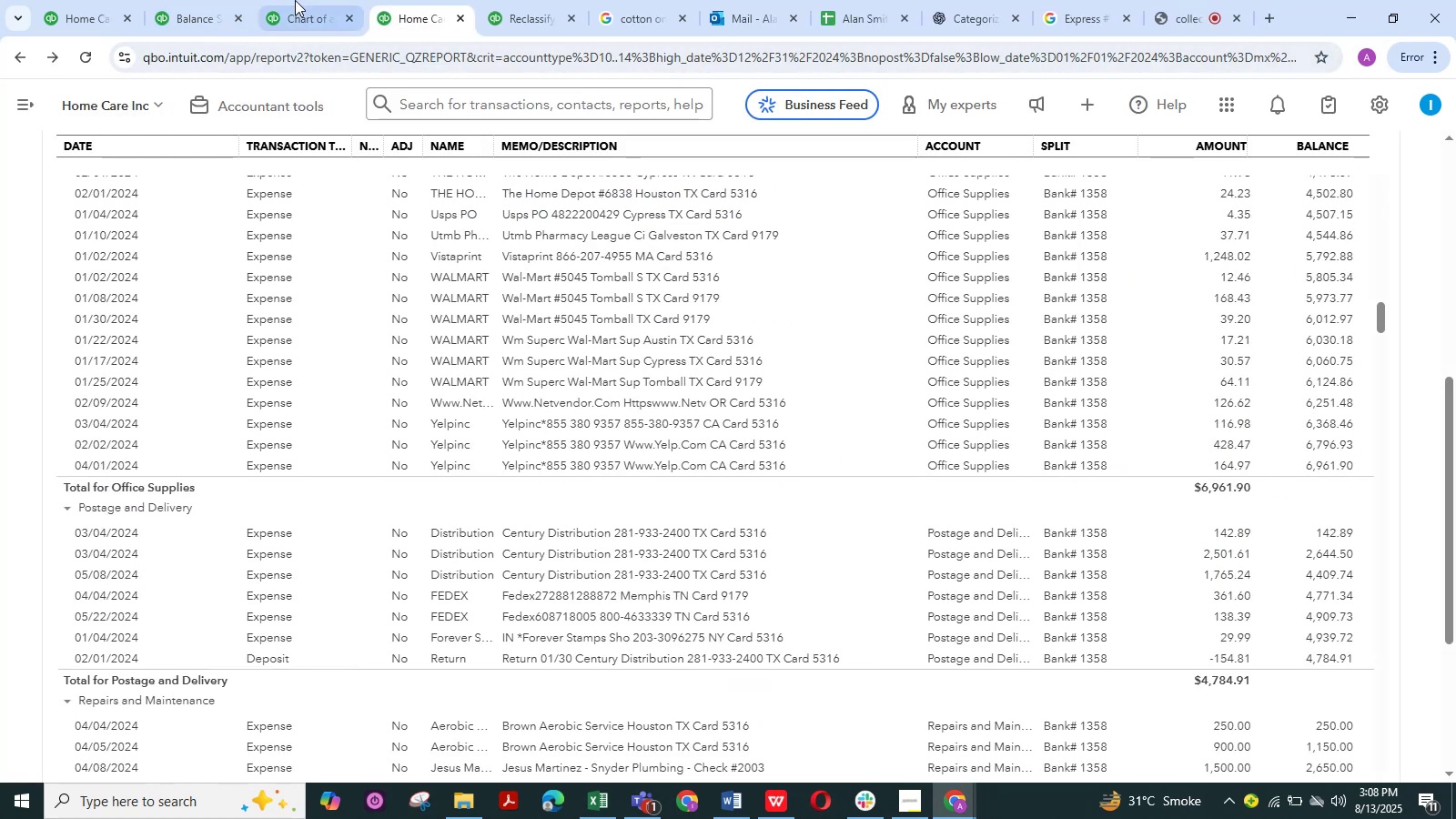 
left_click([295, 0])
 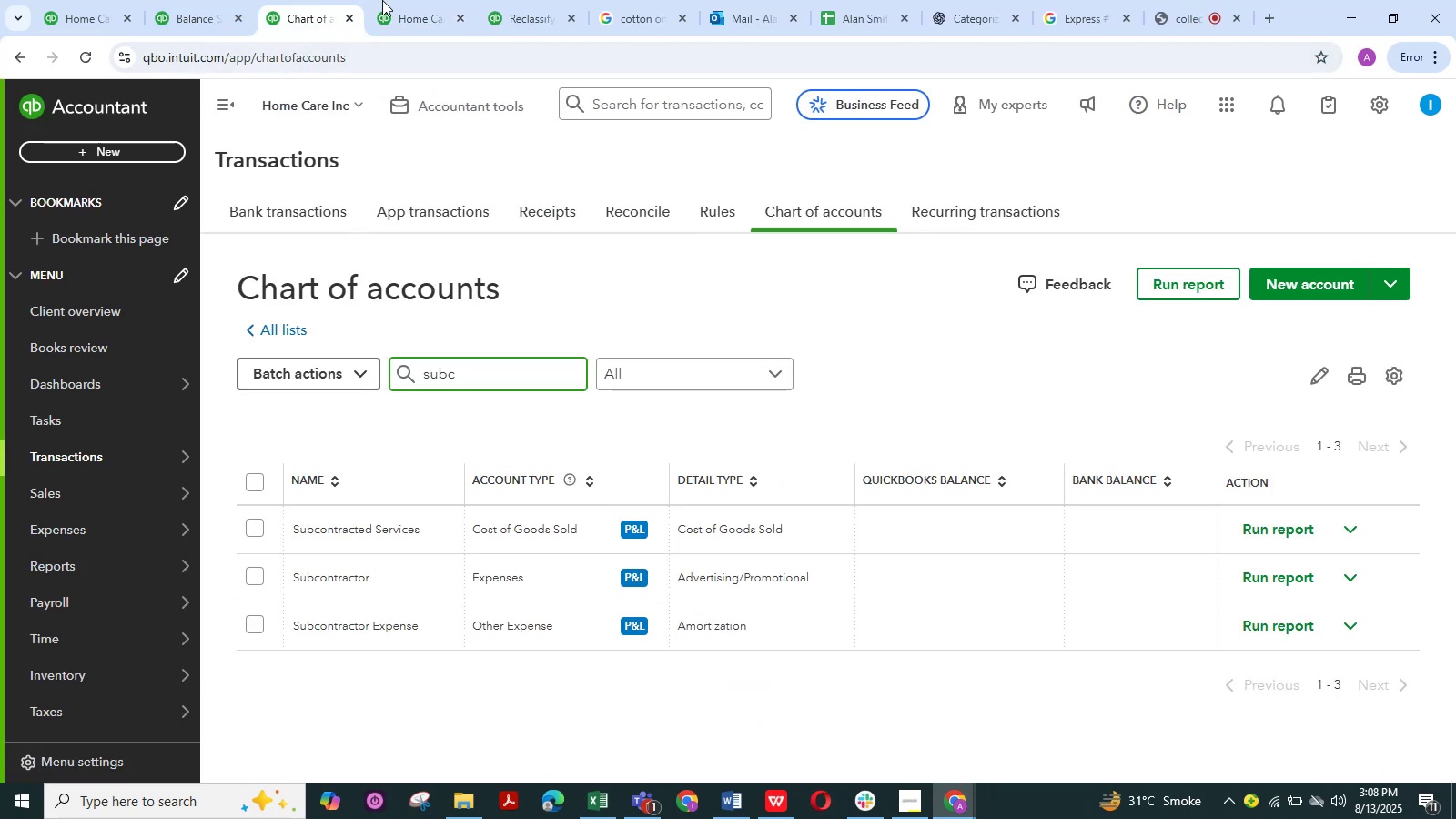 
left_click([390, 0])
 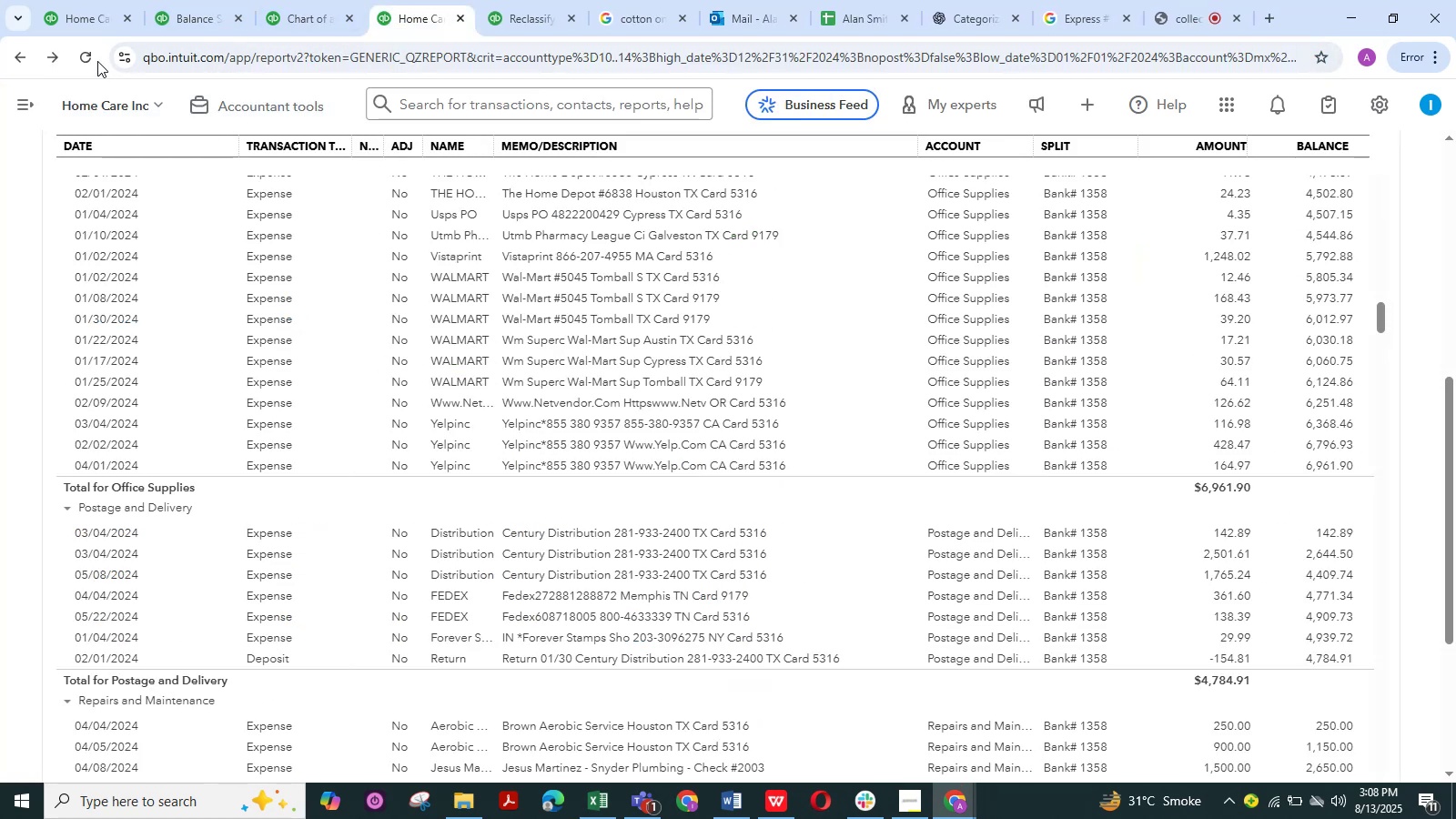 
left_click([90, 58])
 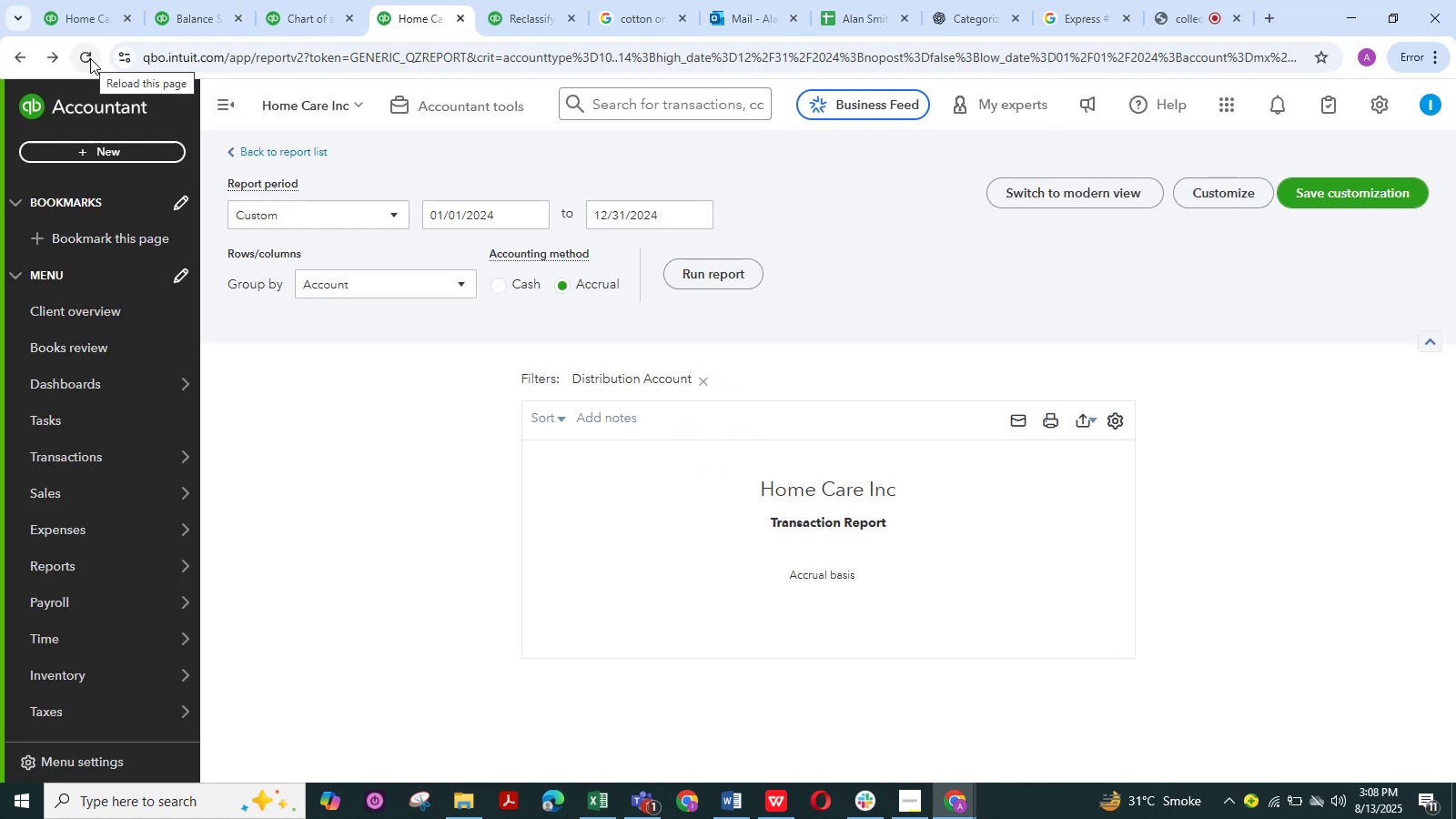 
wait(14.38)
 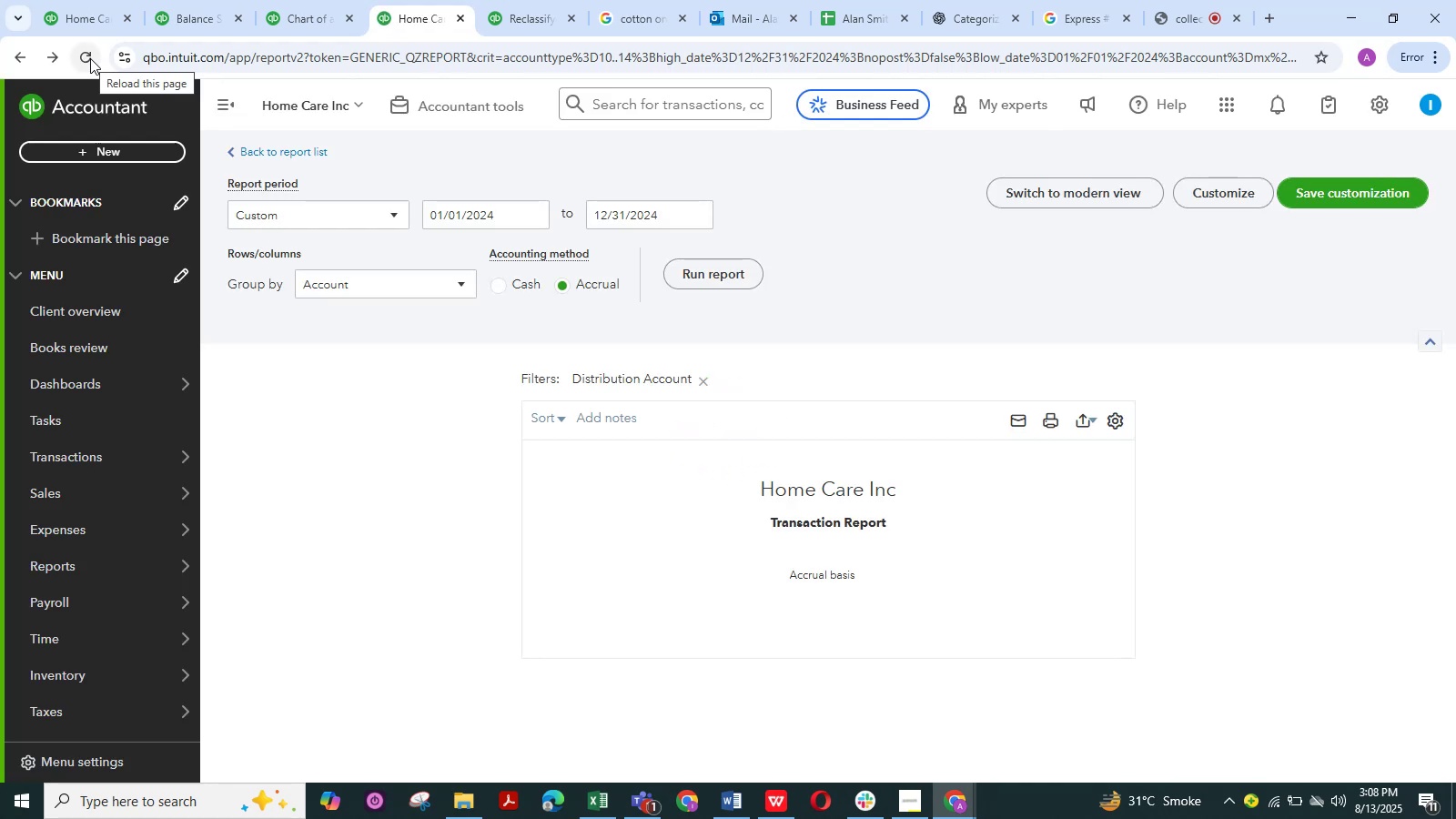 
left_click([217, 105])
 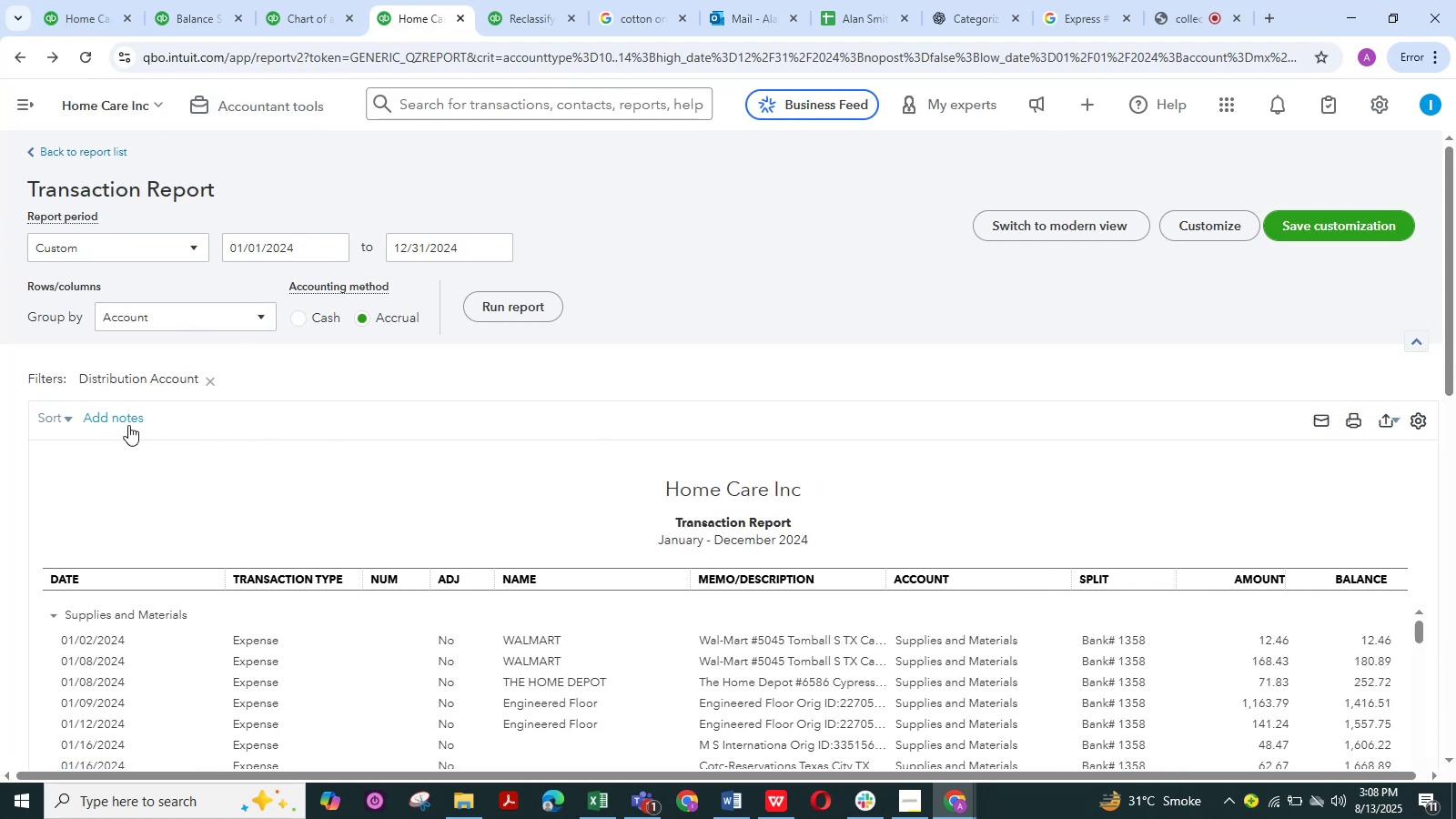 
left_click([72, 418])
 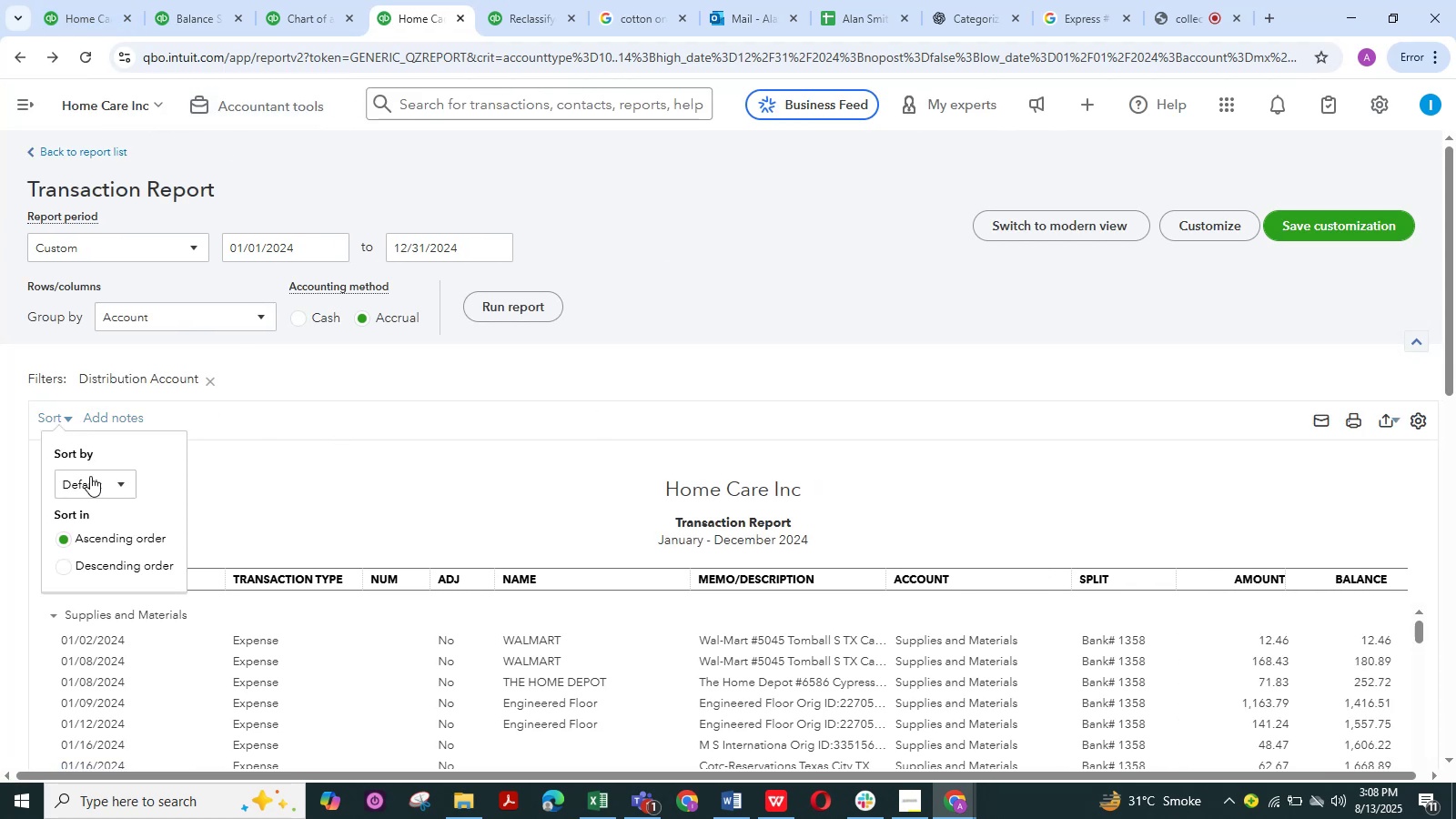 
left_click_drag(start_coordinate=[90, 476], to_coordinate=[93, 482])
 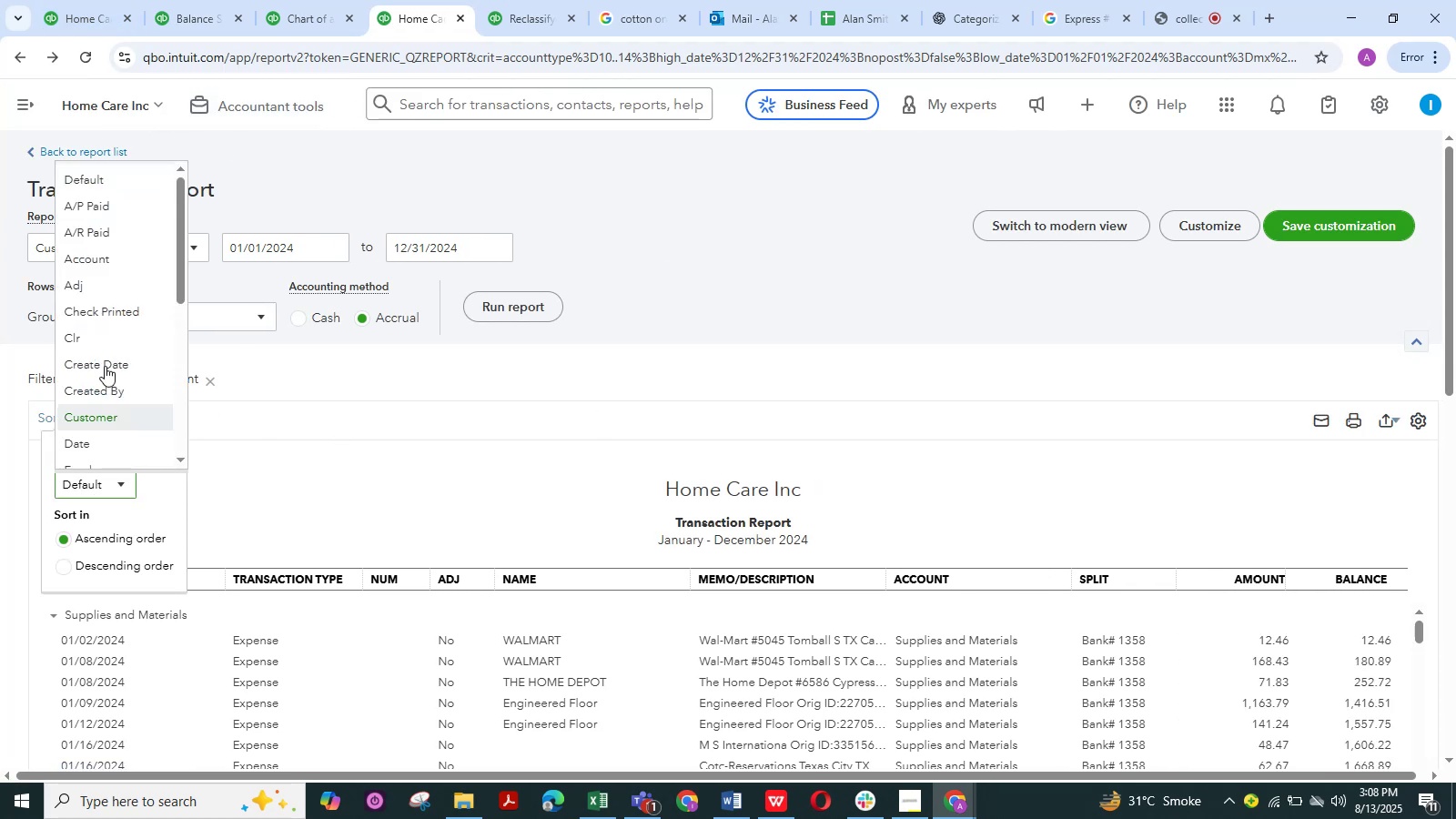 
scroll: coordinate [81, 312], scroll_direction: down, amount: 4.0
 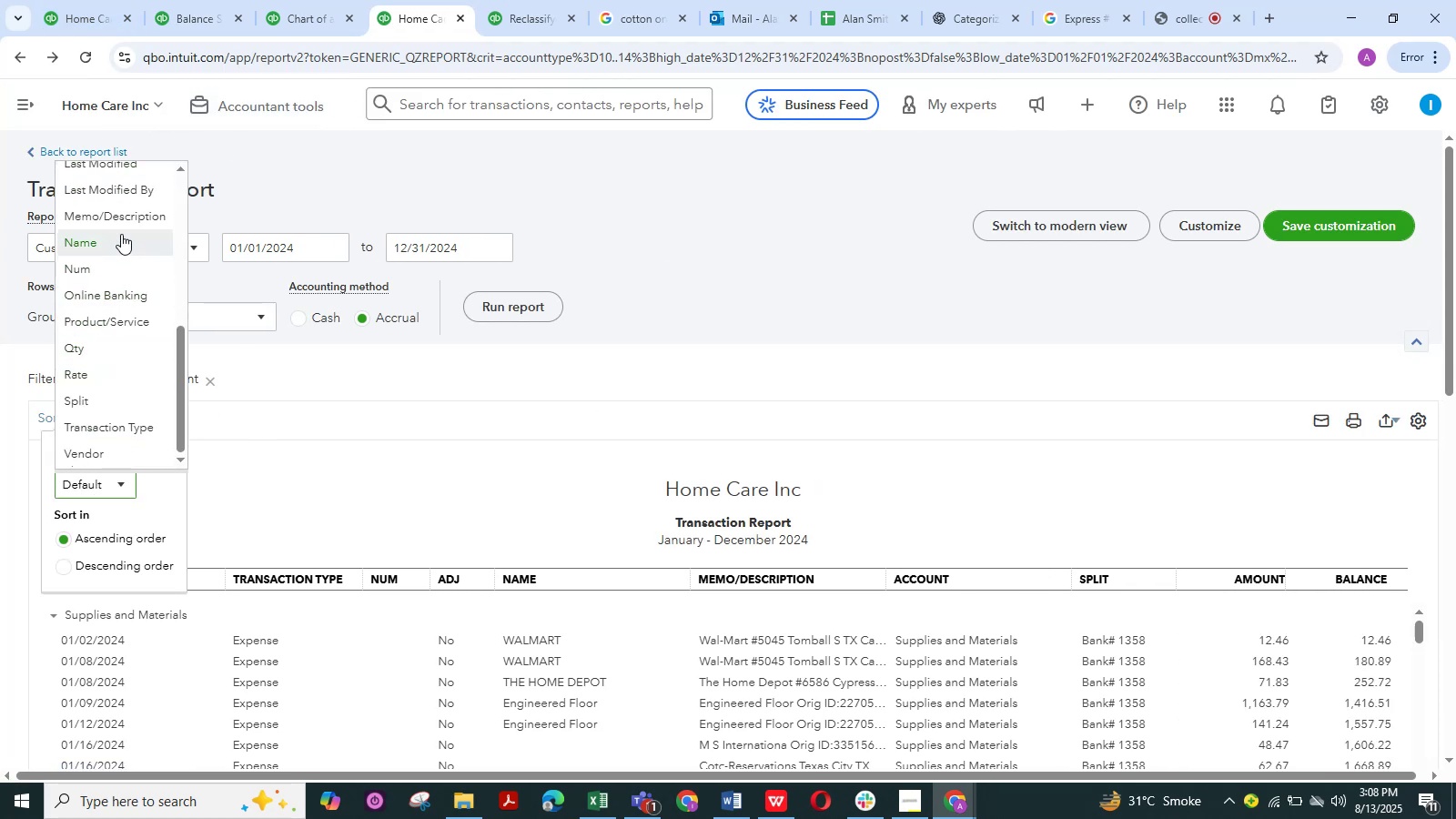 
left_click([123, 211])
 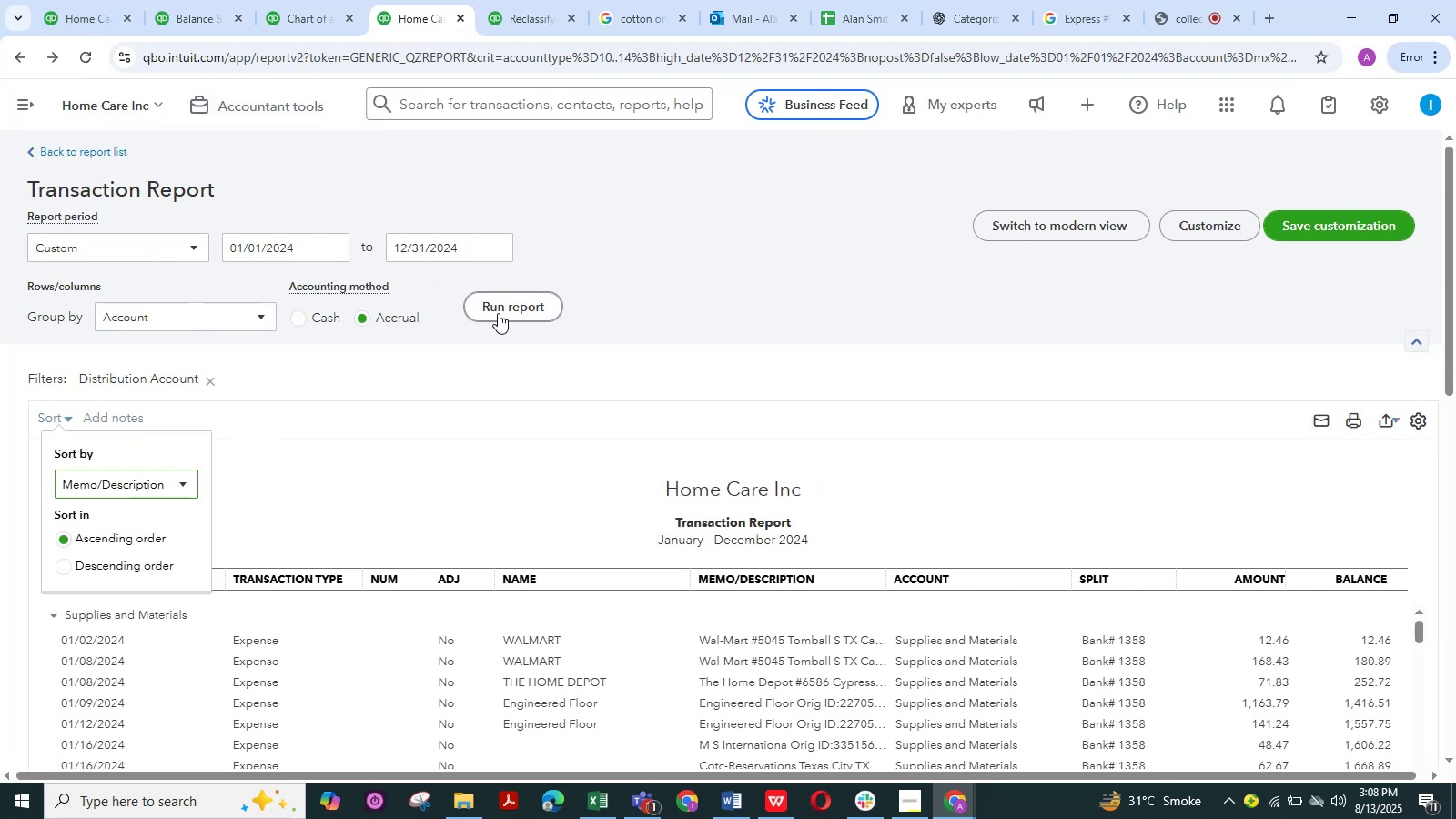 
left_click([500, 314])
 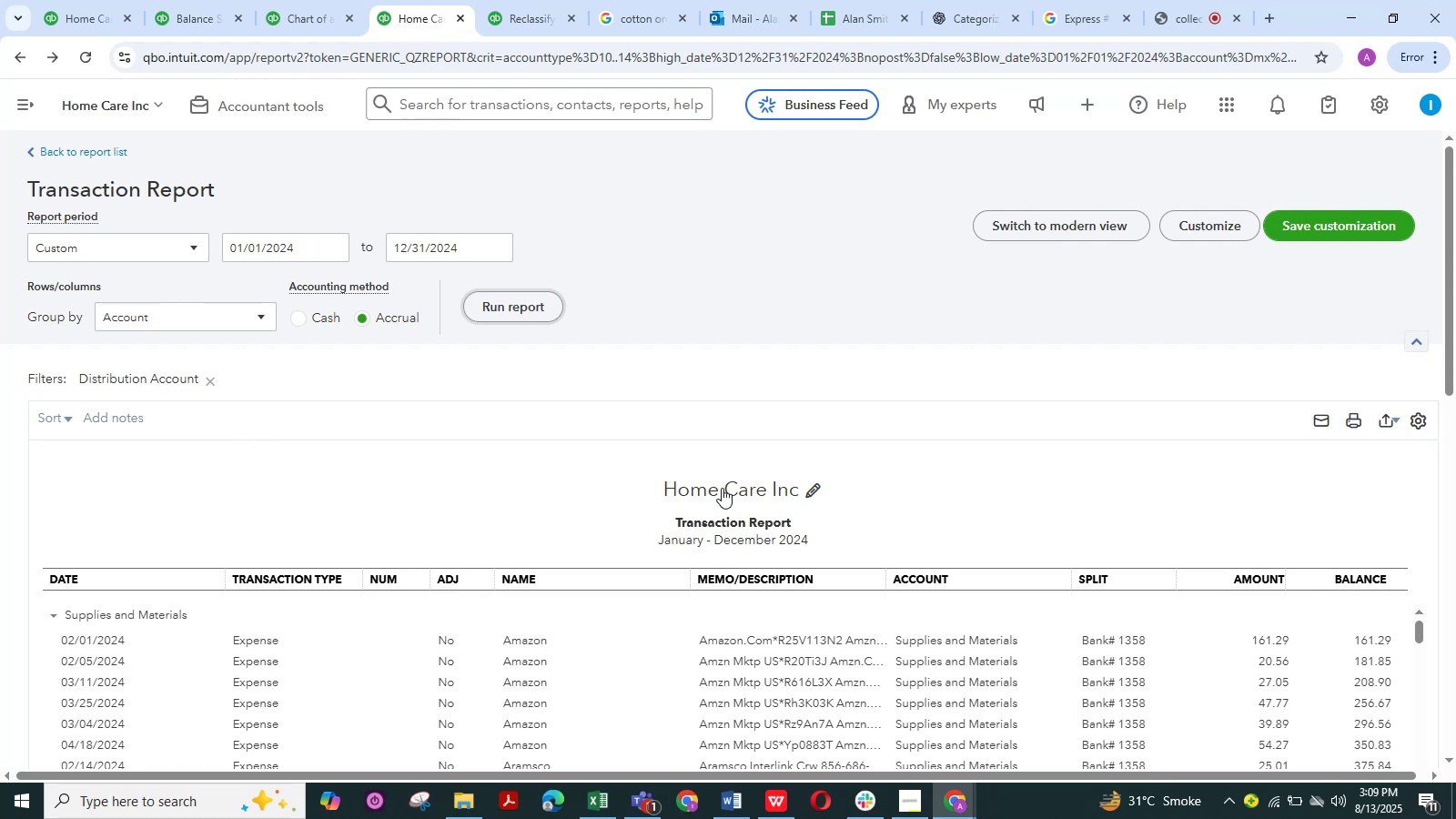 
wait(38.5)
 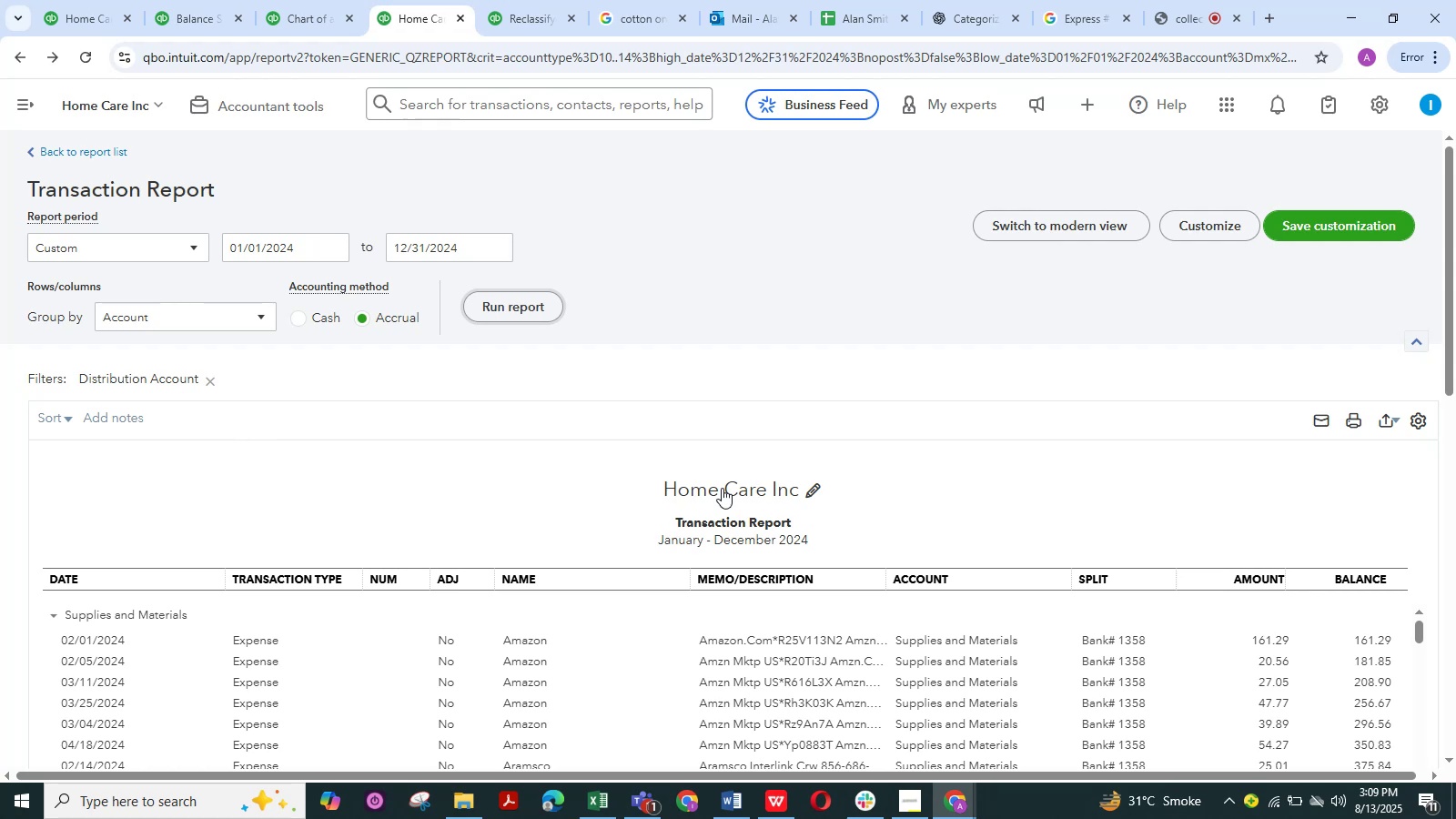 
scroll: coordinate [658, 420], scroll_direction: down, amount: 4.0
 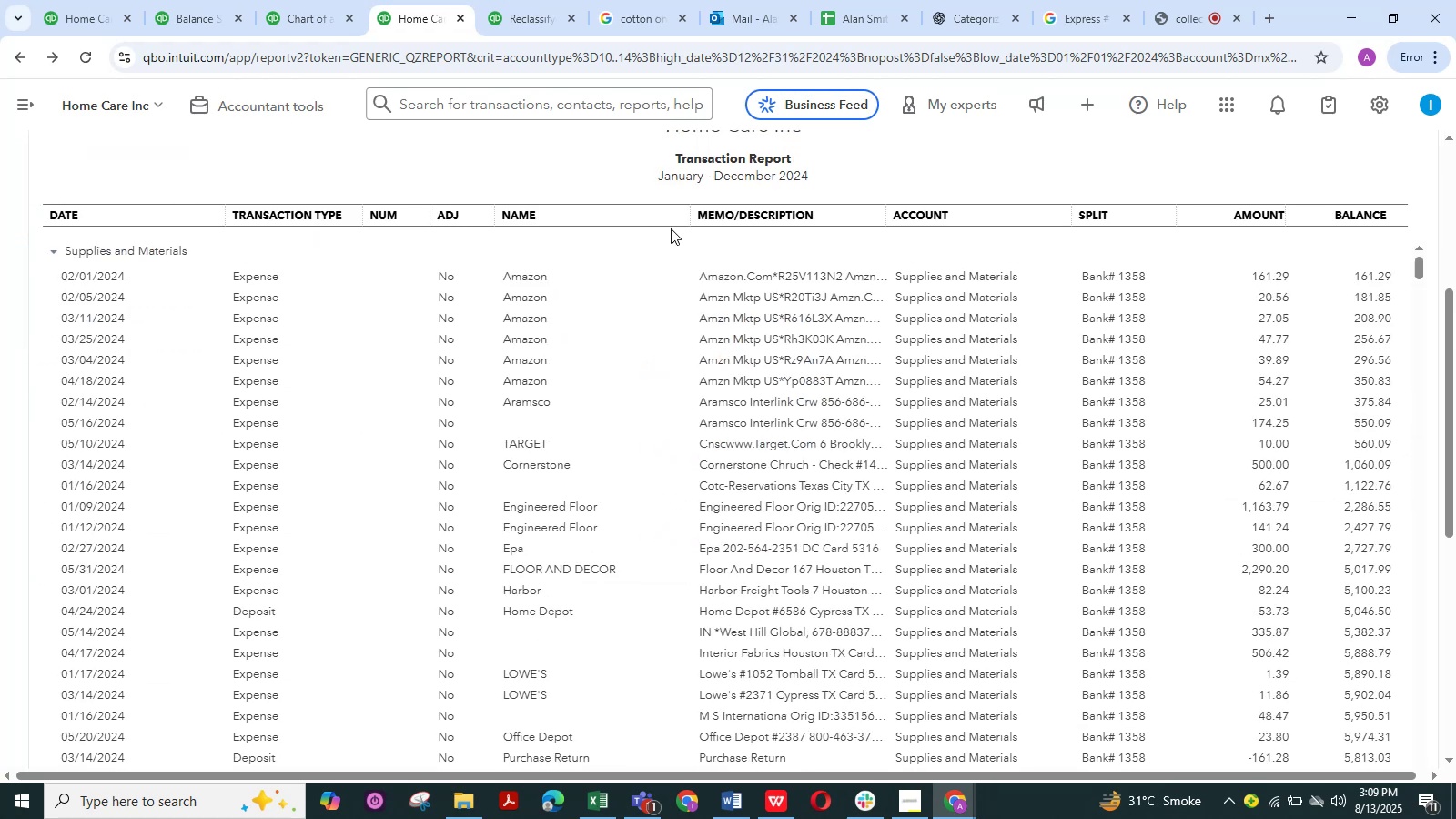 
left_click_drag(start_coordinate=[684, 214], to_coordinate=[605, 199])
 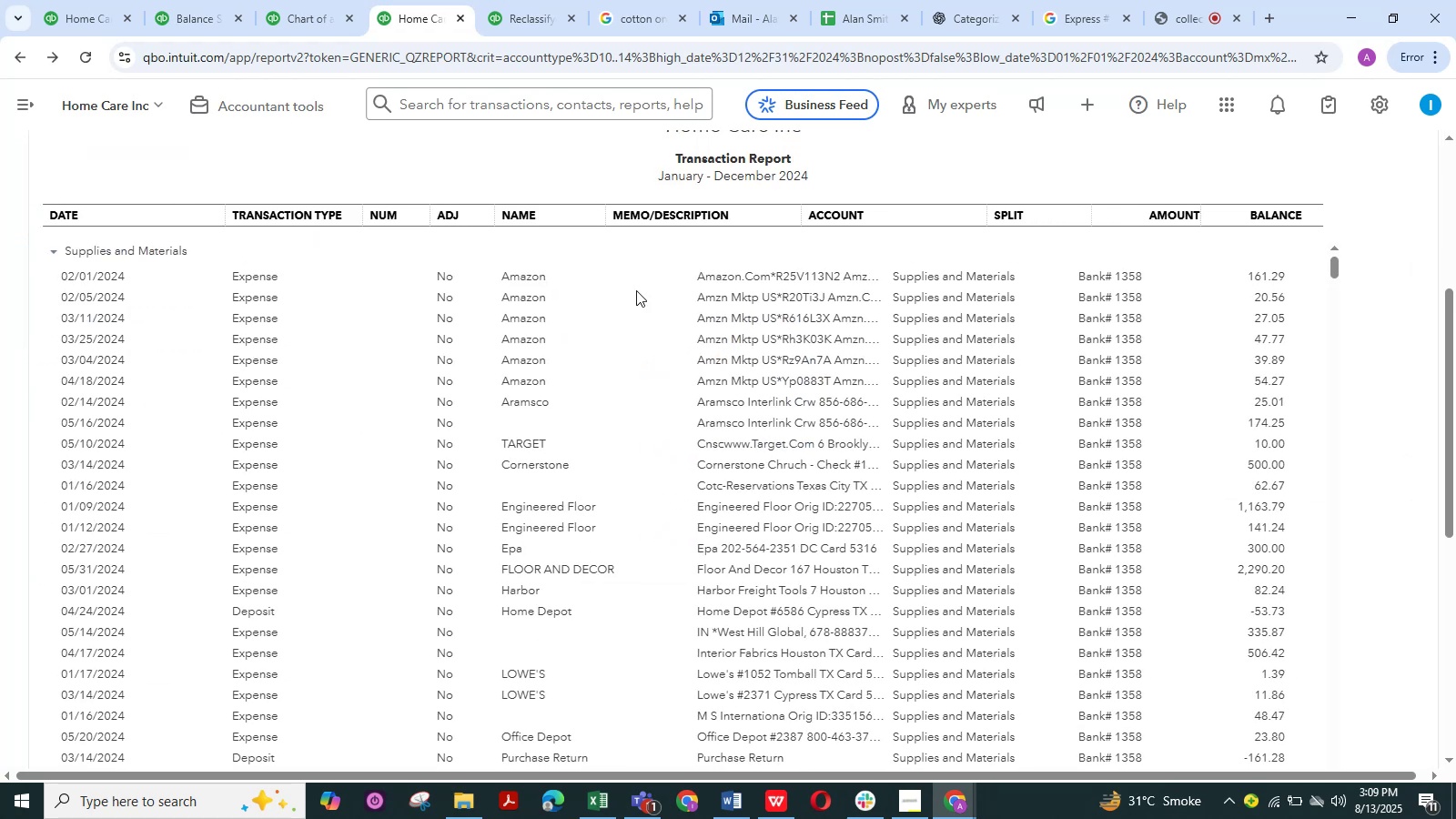 
scroll: coordinate [684, 371], scroll_direction: down, amount: 32.0
 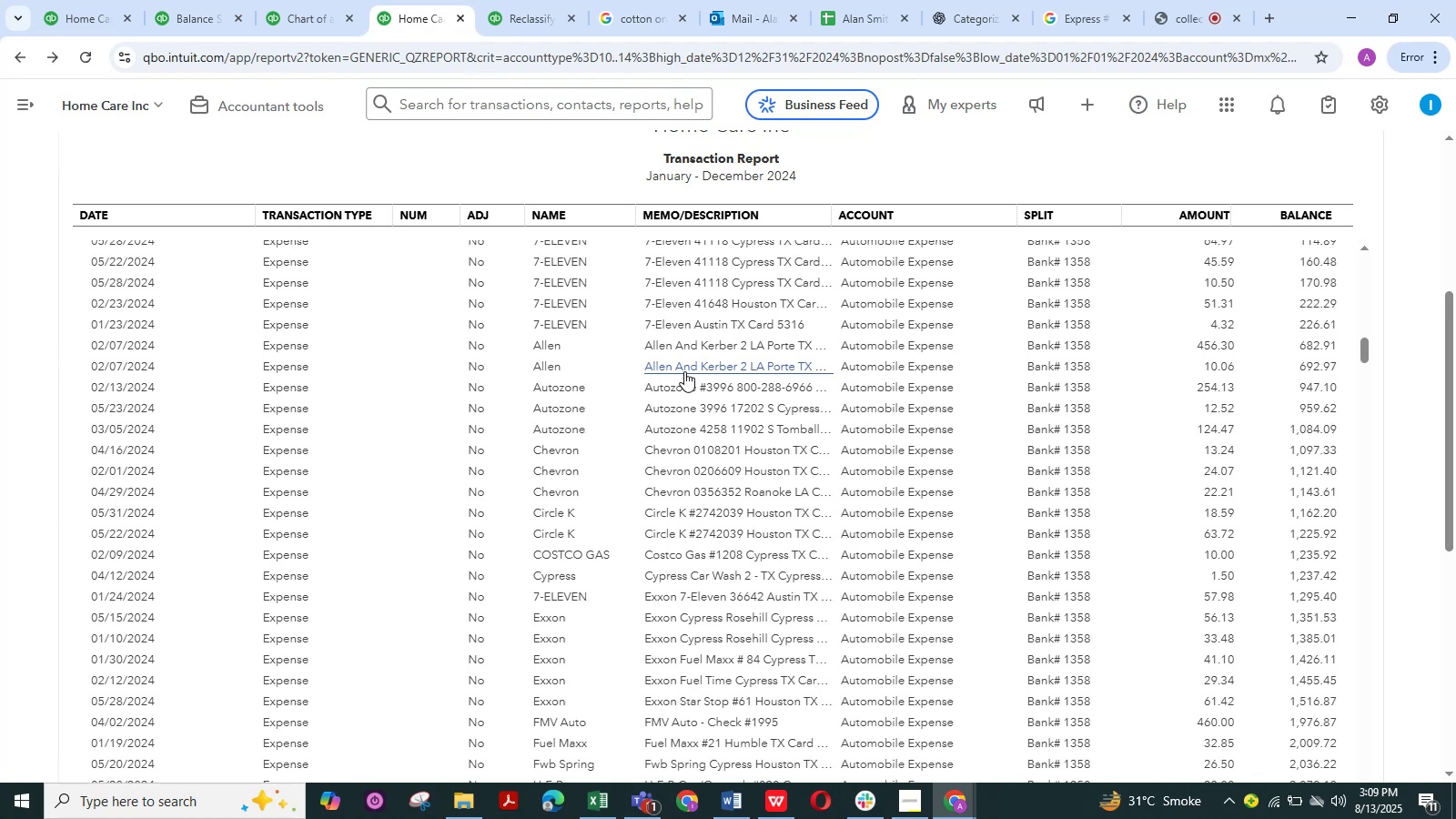 
scroll: coordinate [684, 371], scroll_direction: up, amount: 3.0
 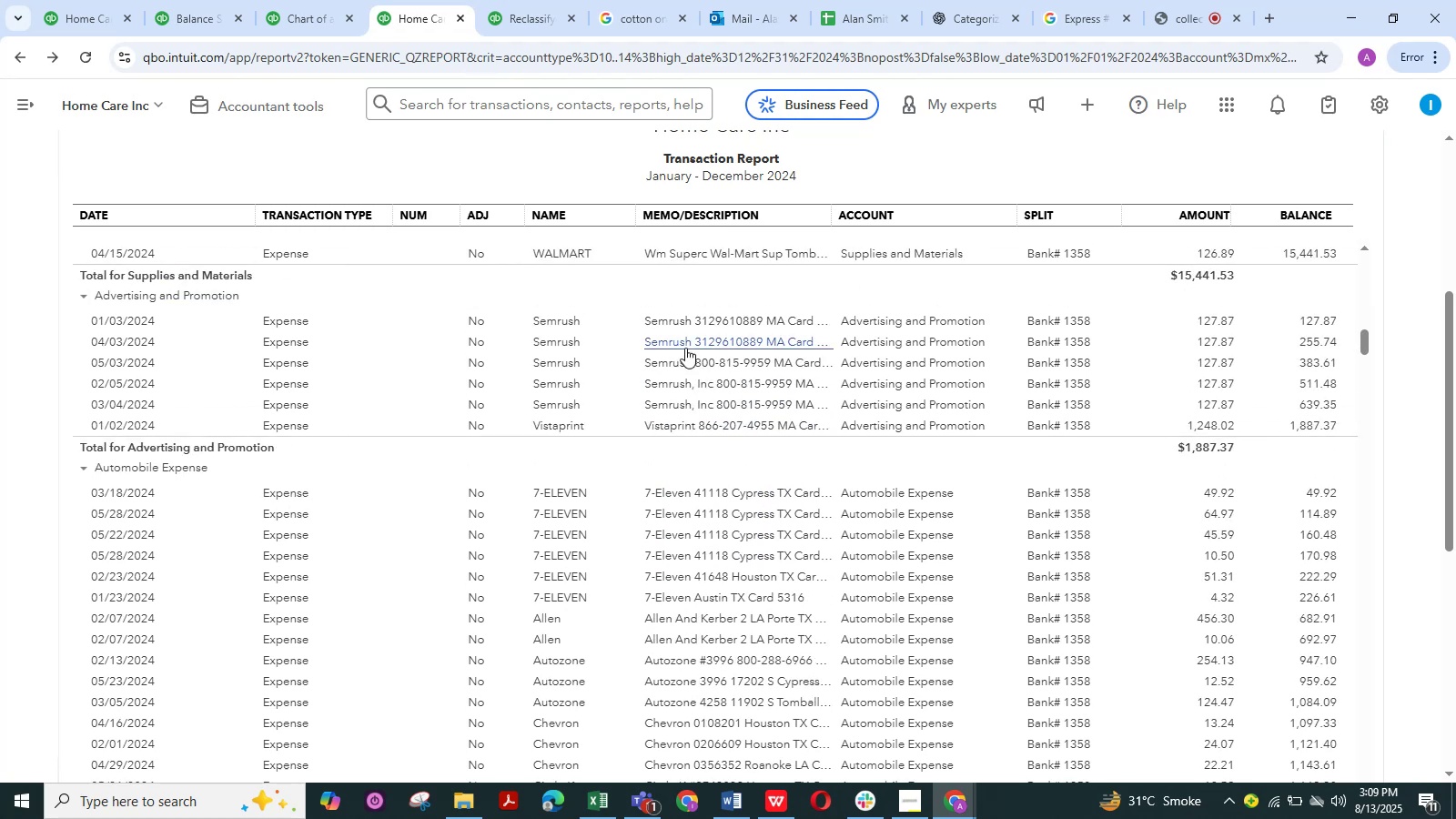 
scroll: coordinate [685, 348], scroll_direction: down, amount: 19.0
 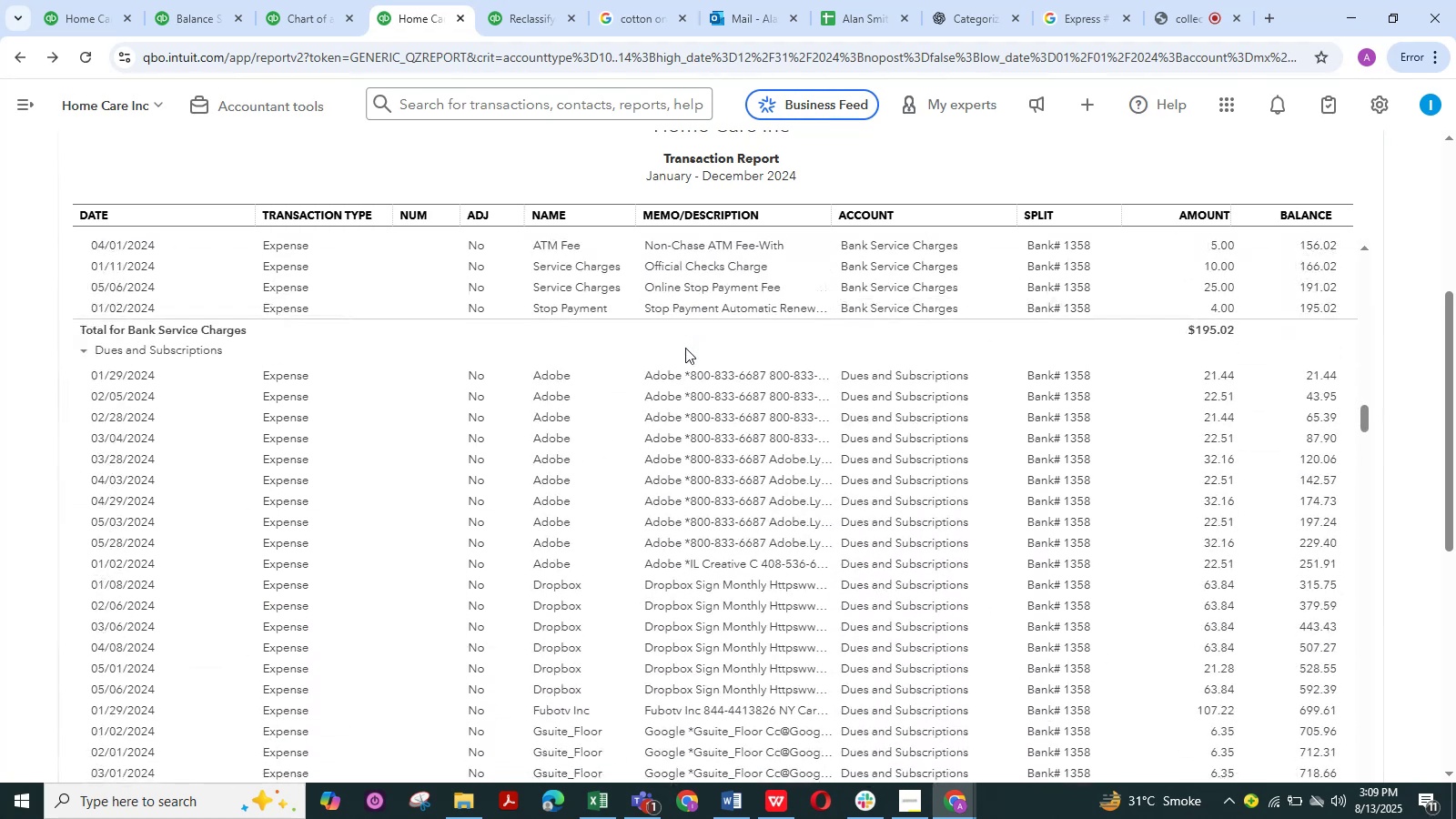 
scroll: coordinate [685, 348], scroll_direction: up, amount: 3.0
 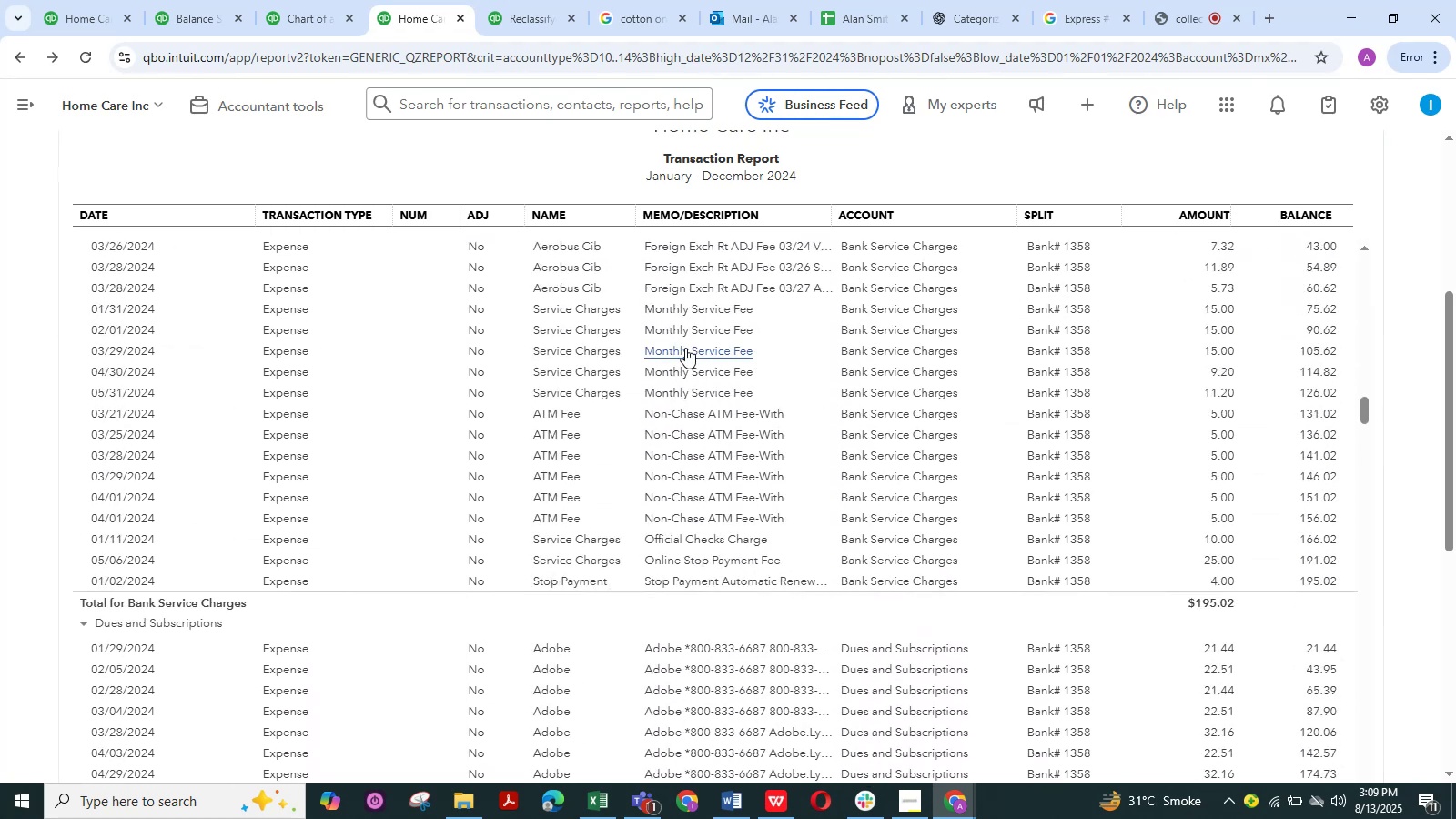 
scroll: coordinate [676, 305], scroll_direction: down, amount: 44.0
 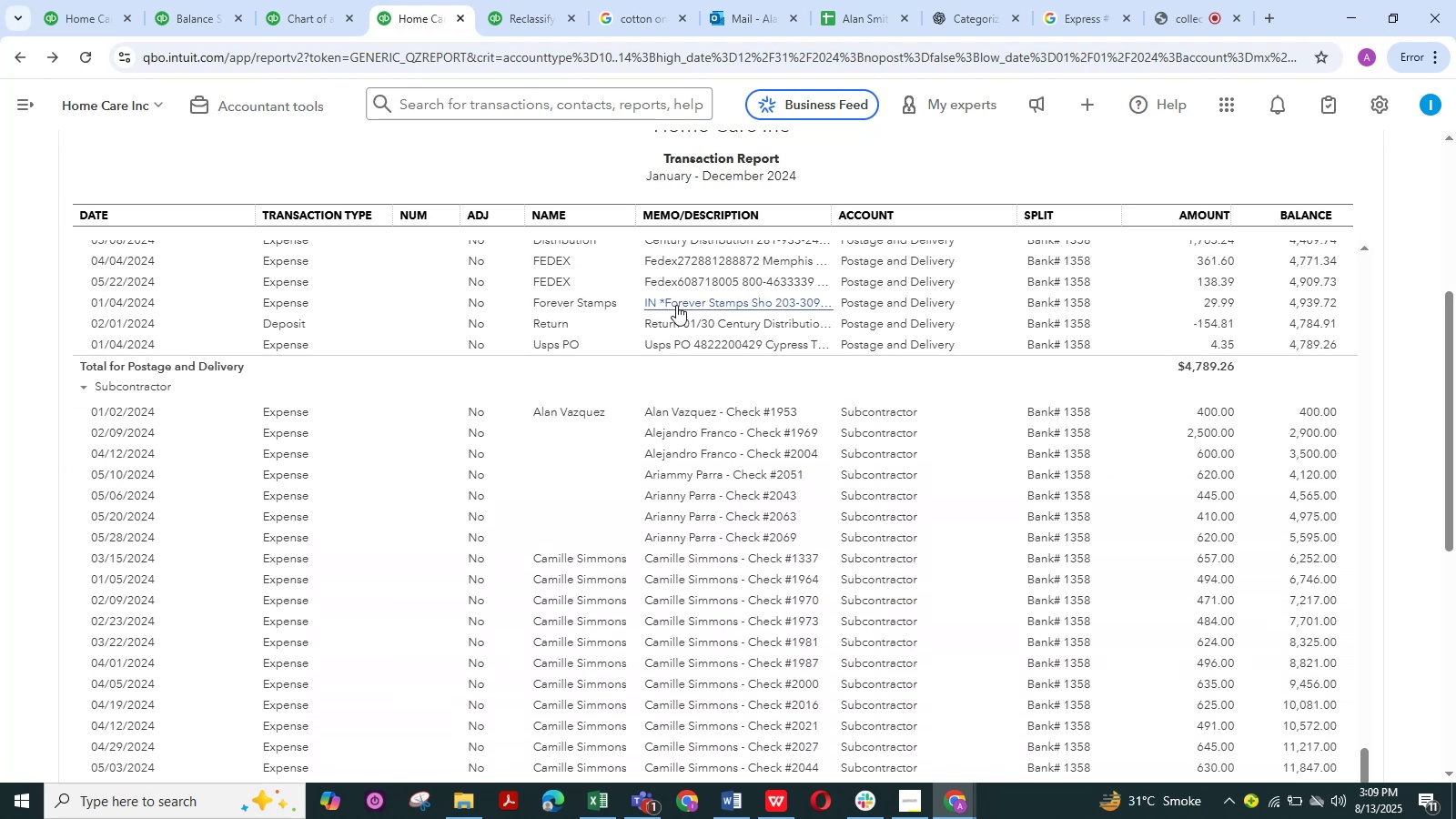 
scroll: coordinate [676, 305], scroll_direction: up, amount: 1.0
 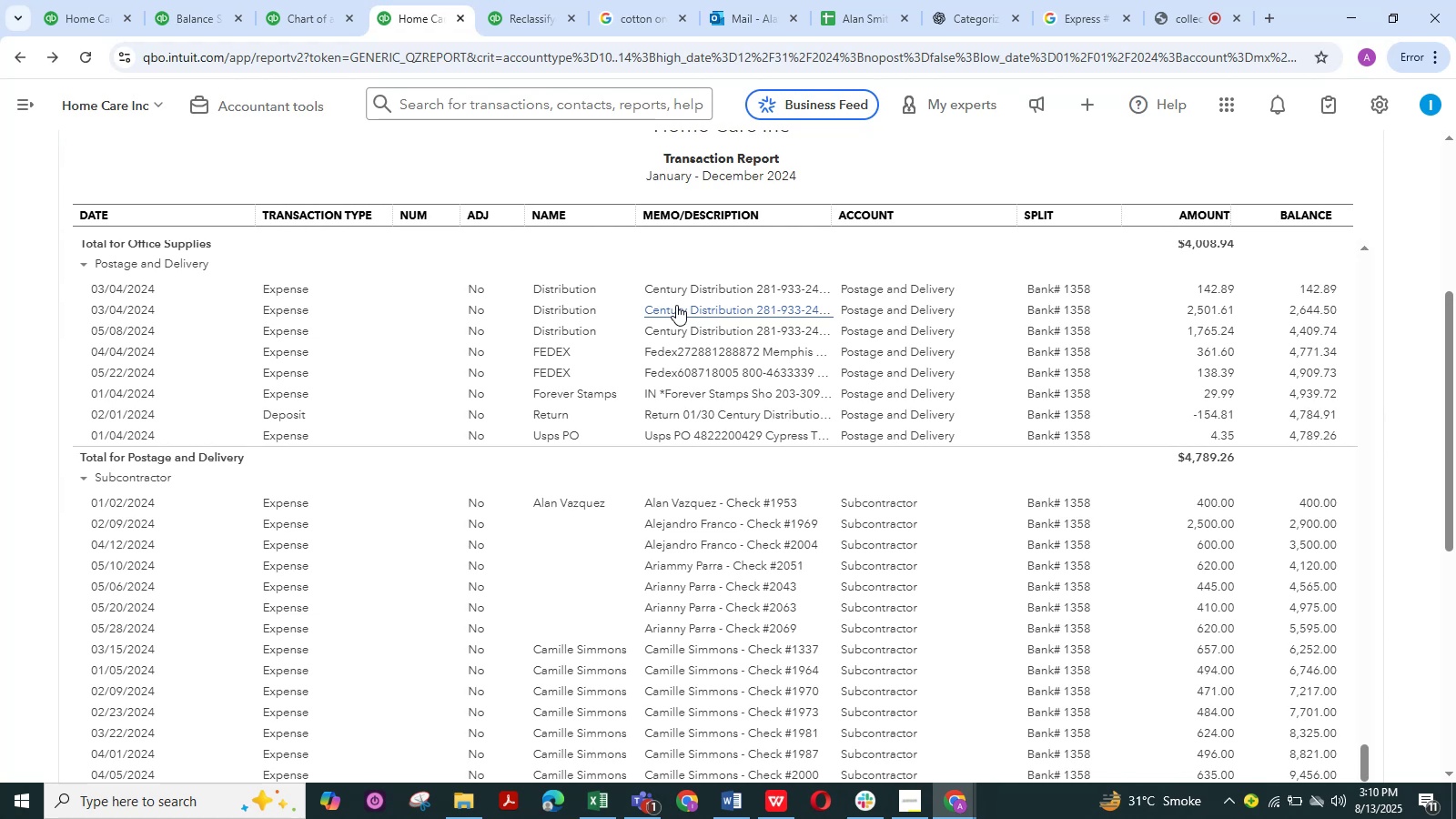 
wait(15.94)
 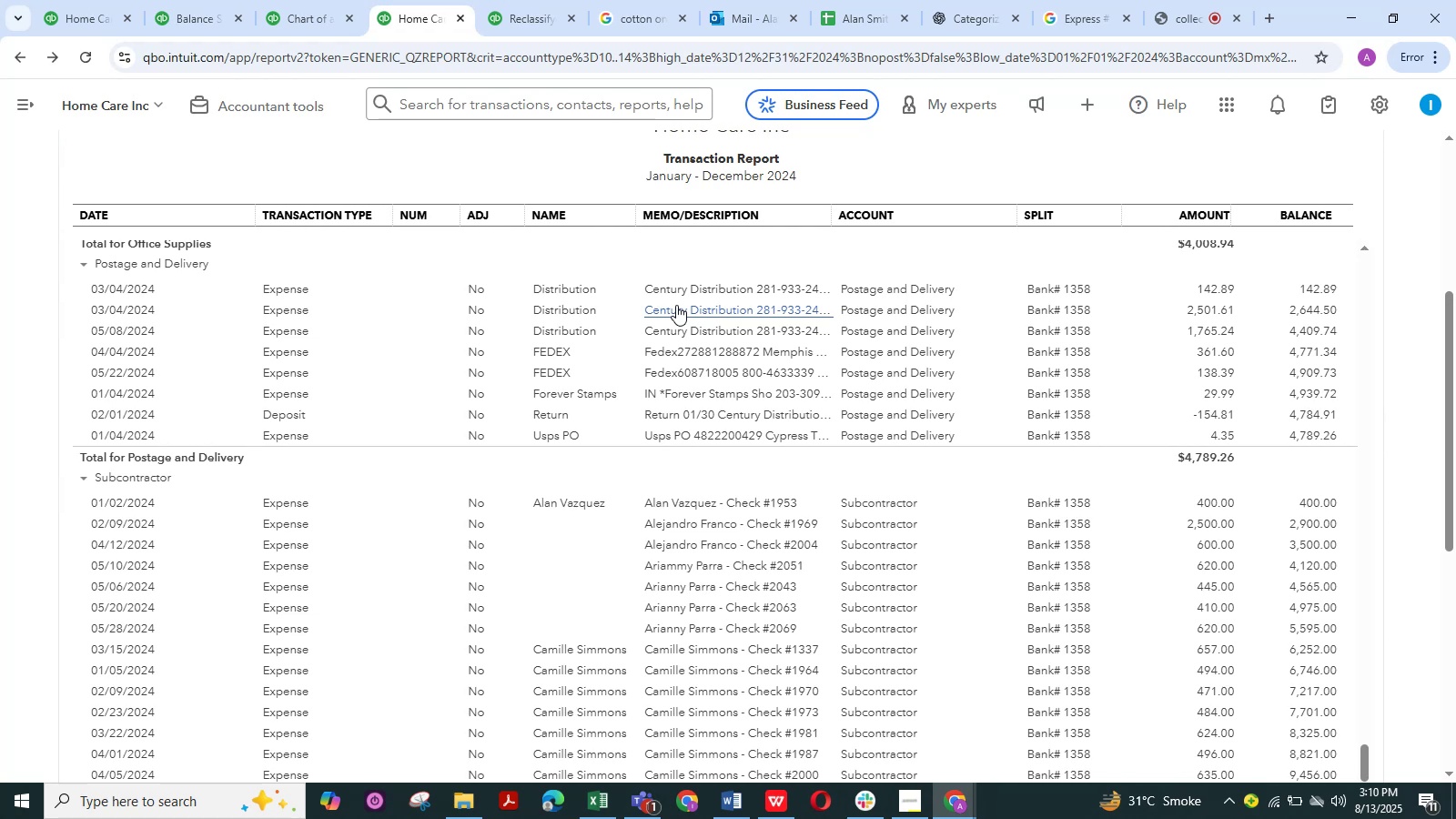 
scroll: coordinate [609, 472], scroll_direction: down, amount: 34.0
 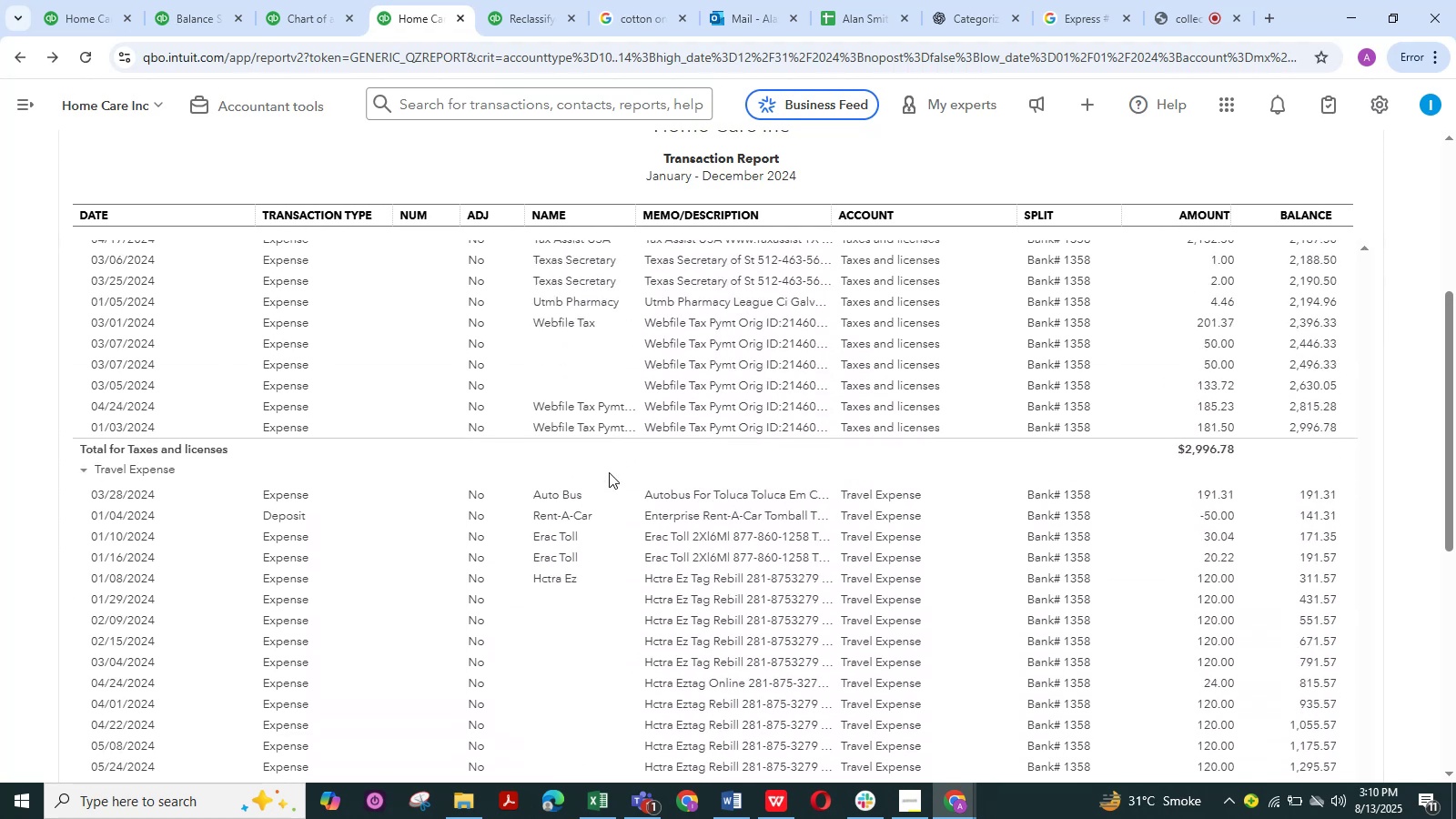 
scroll: coordinate [609, 472], scroll_direction: up, amount: 1.0
 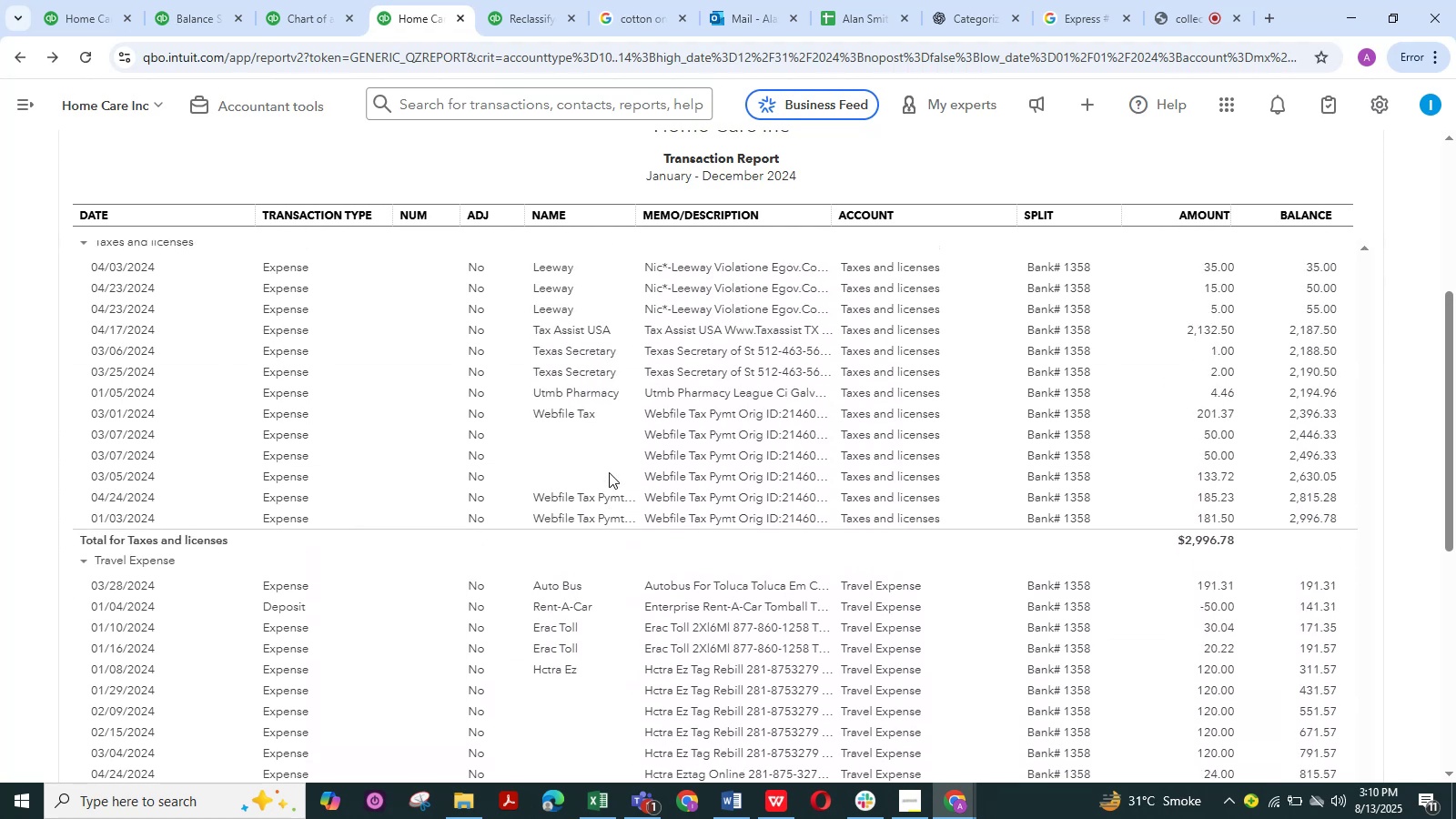 
scroll: coordinate [609, 472], scroll_direction: down, amount: 6.0
 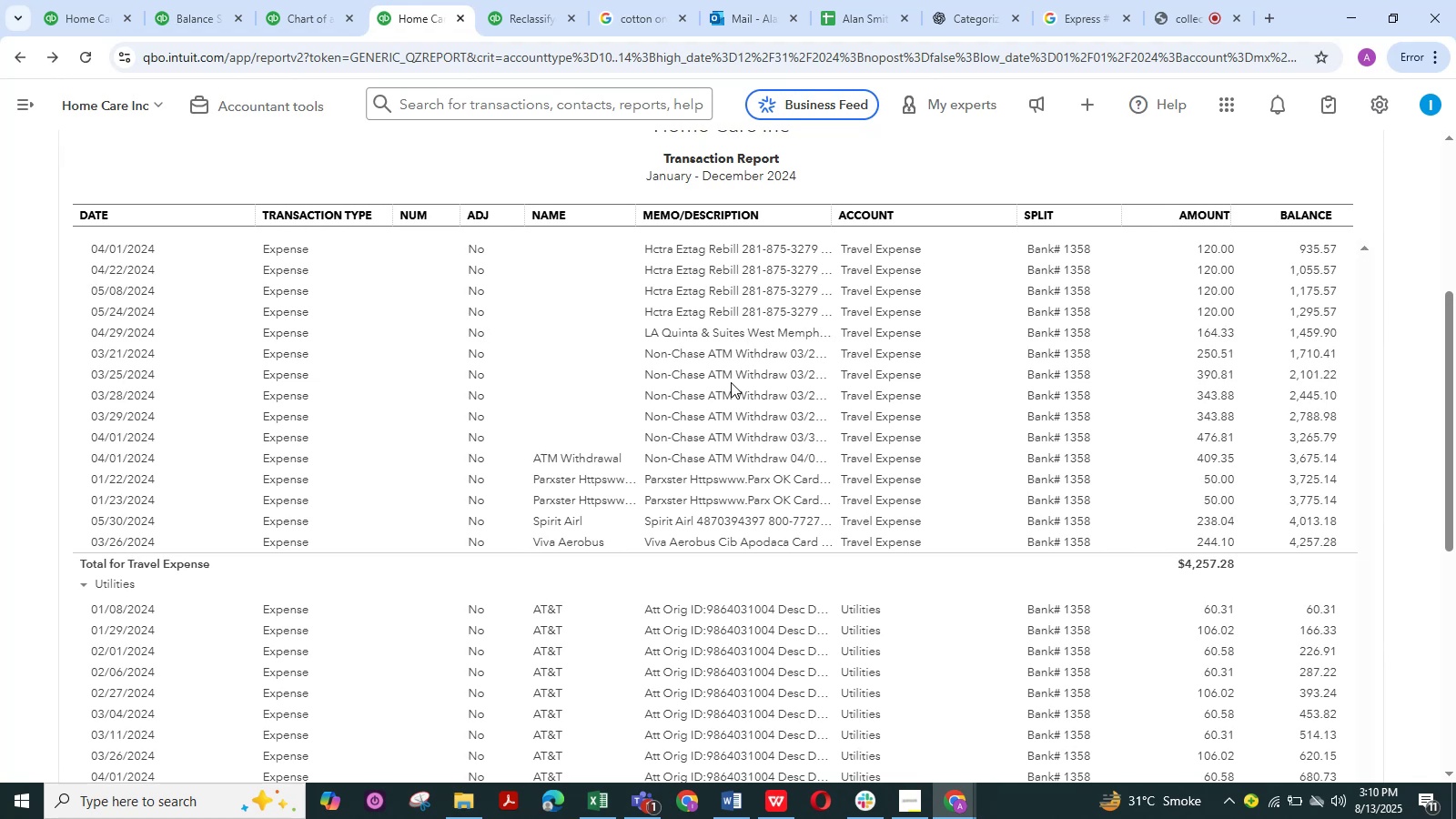 
wait(16.67)
 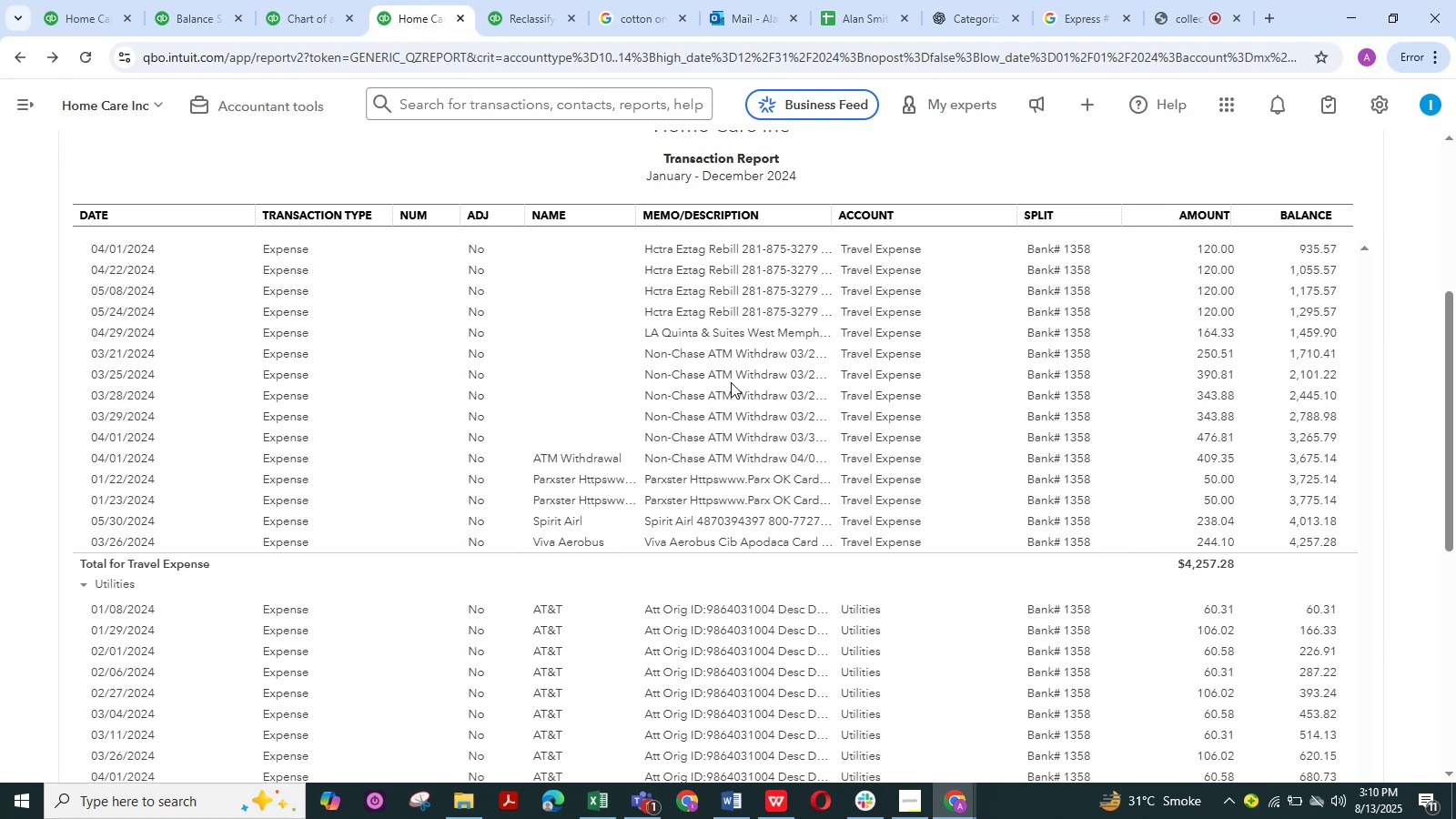 
scroll: coordinate [642, 565], scroll_direction: down, amount: 18.0
 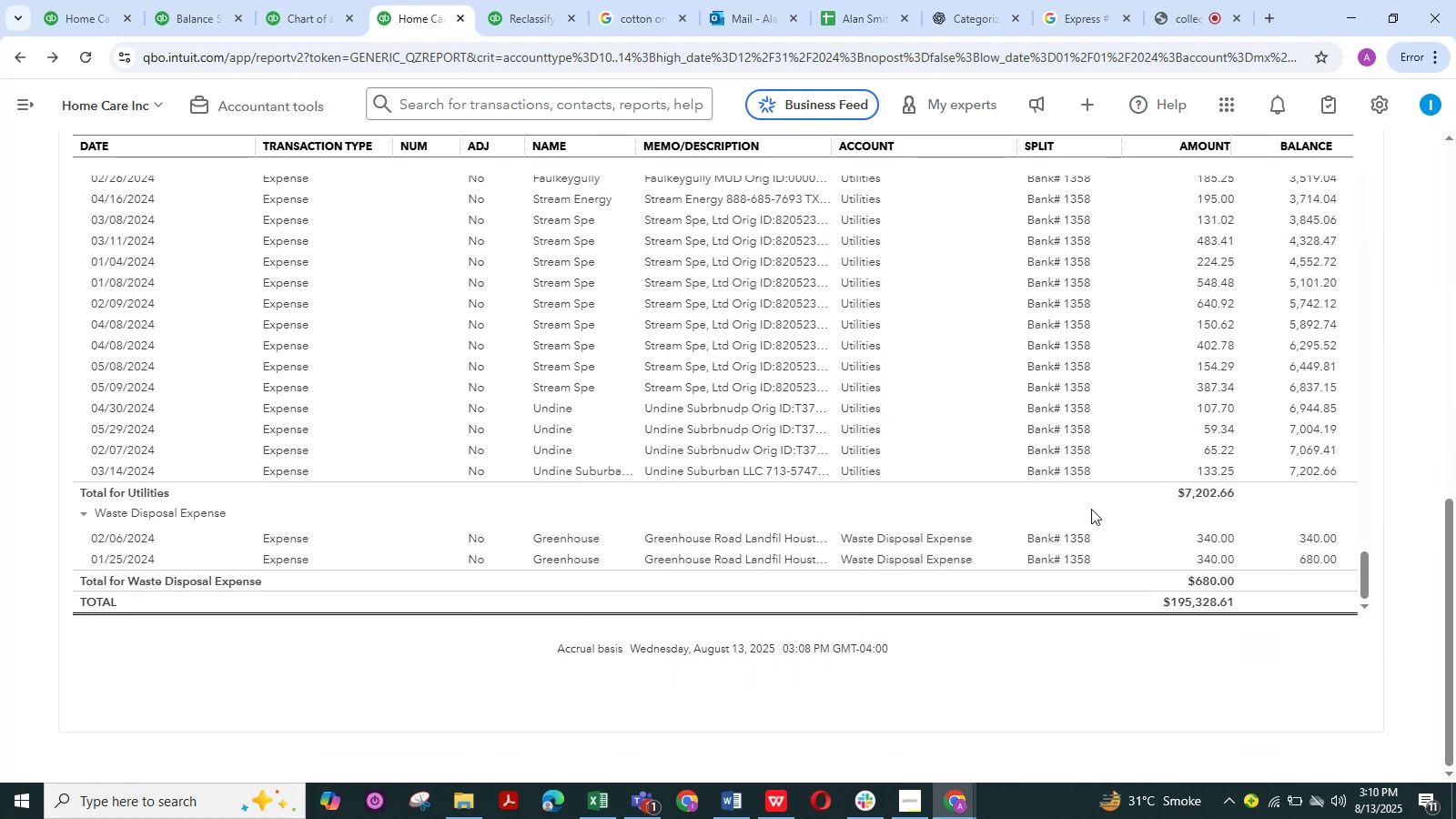 
left_click_drag(start_coordinate=[1119, 569], to_coordinate=[1168, 600])
 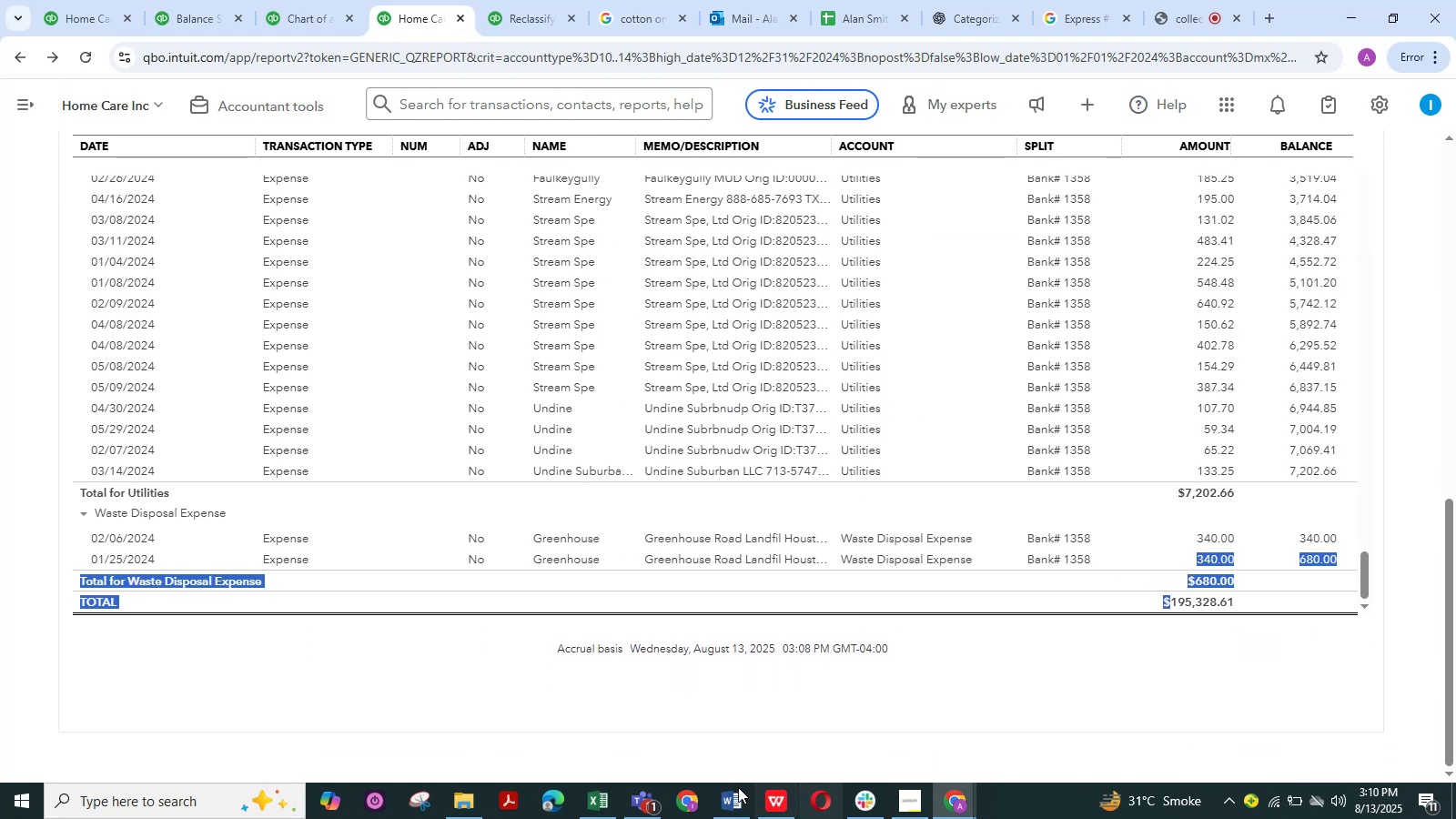 
left_click([714, 809])
 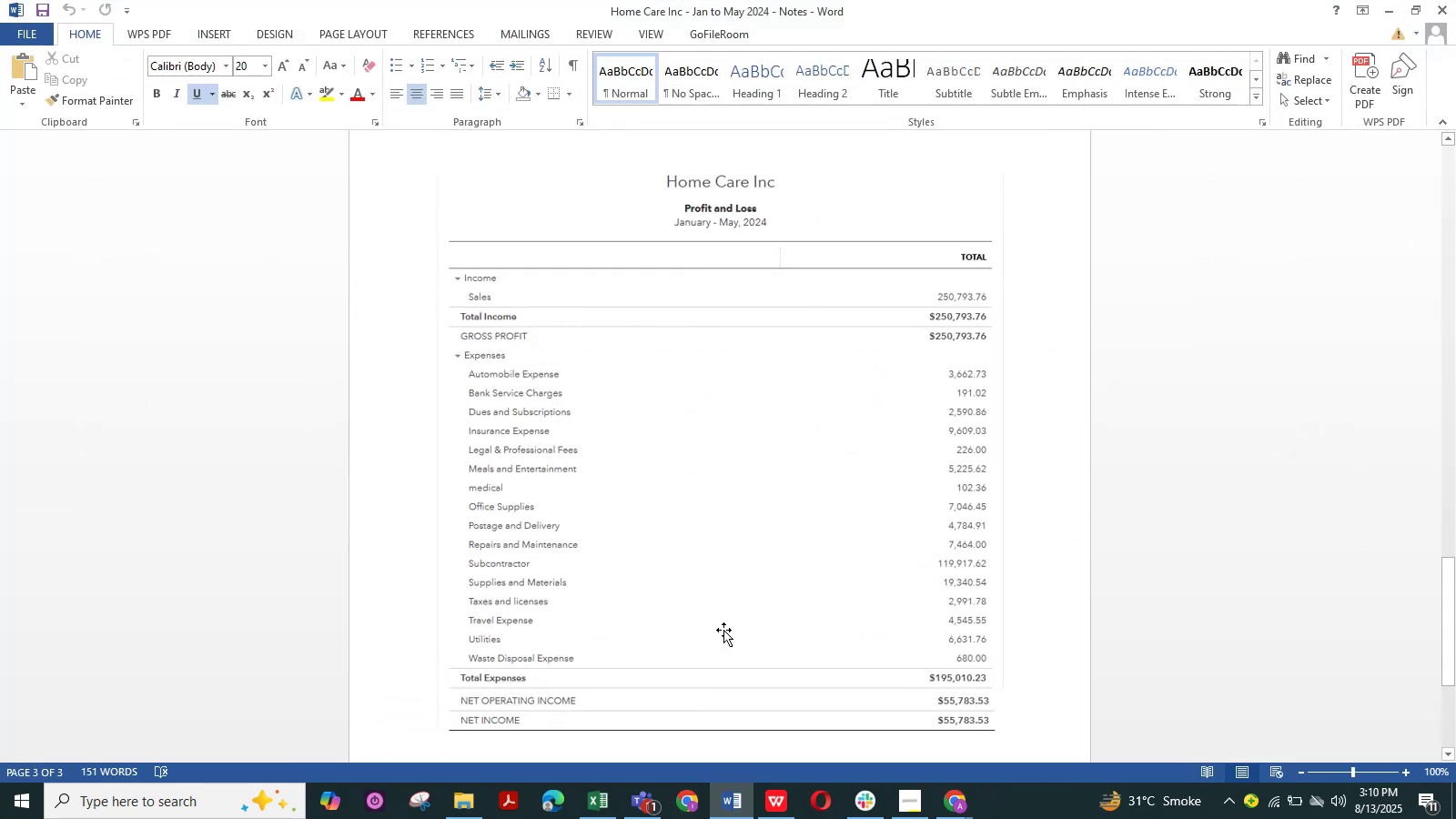 
scroll: coordinate [746, 512], scroll_direction: up, amount: 10.0
 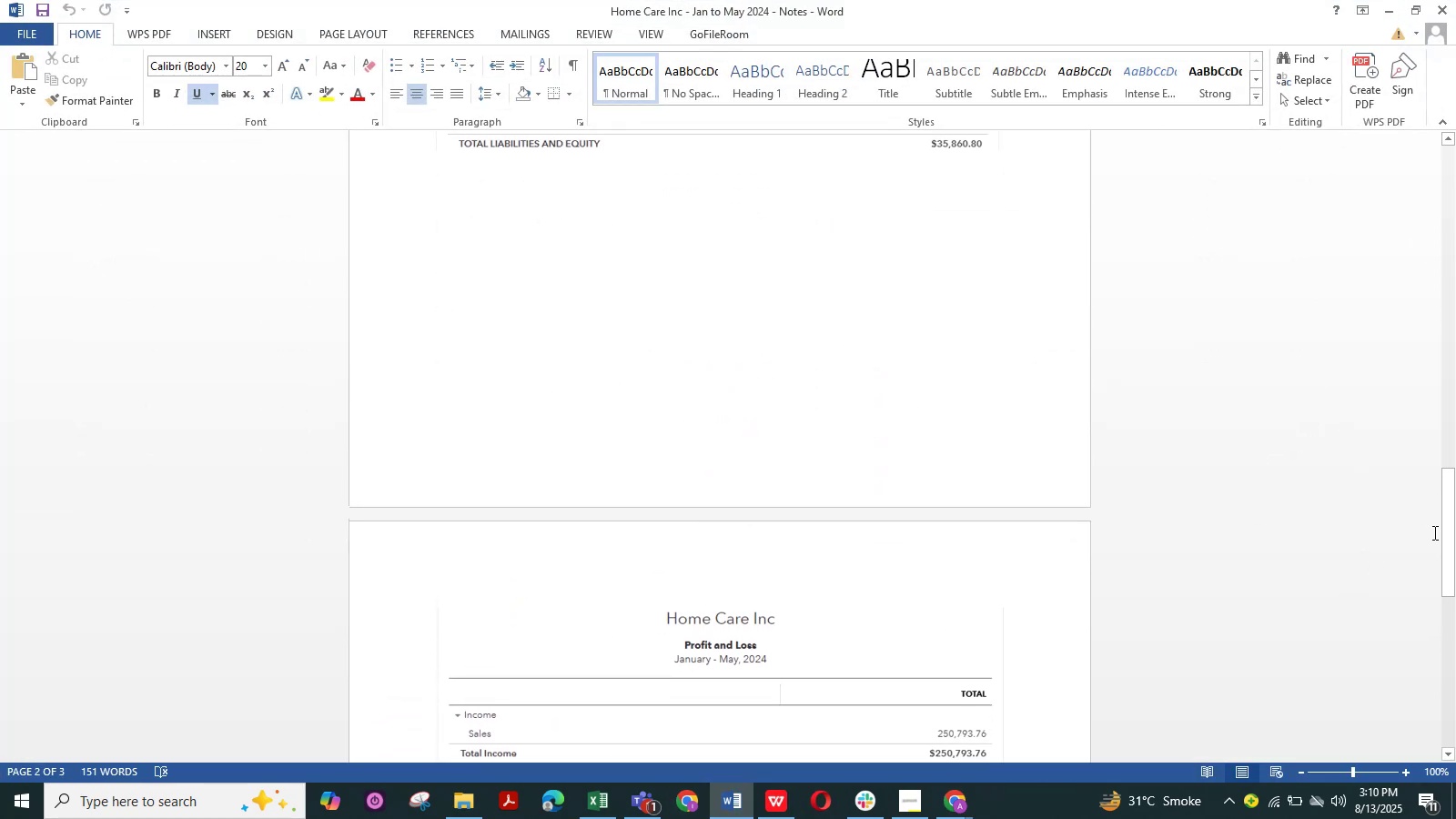 
left_click_drag(start_coordinate=[1454, 565], to_coordinate=[1450, 277])
 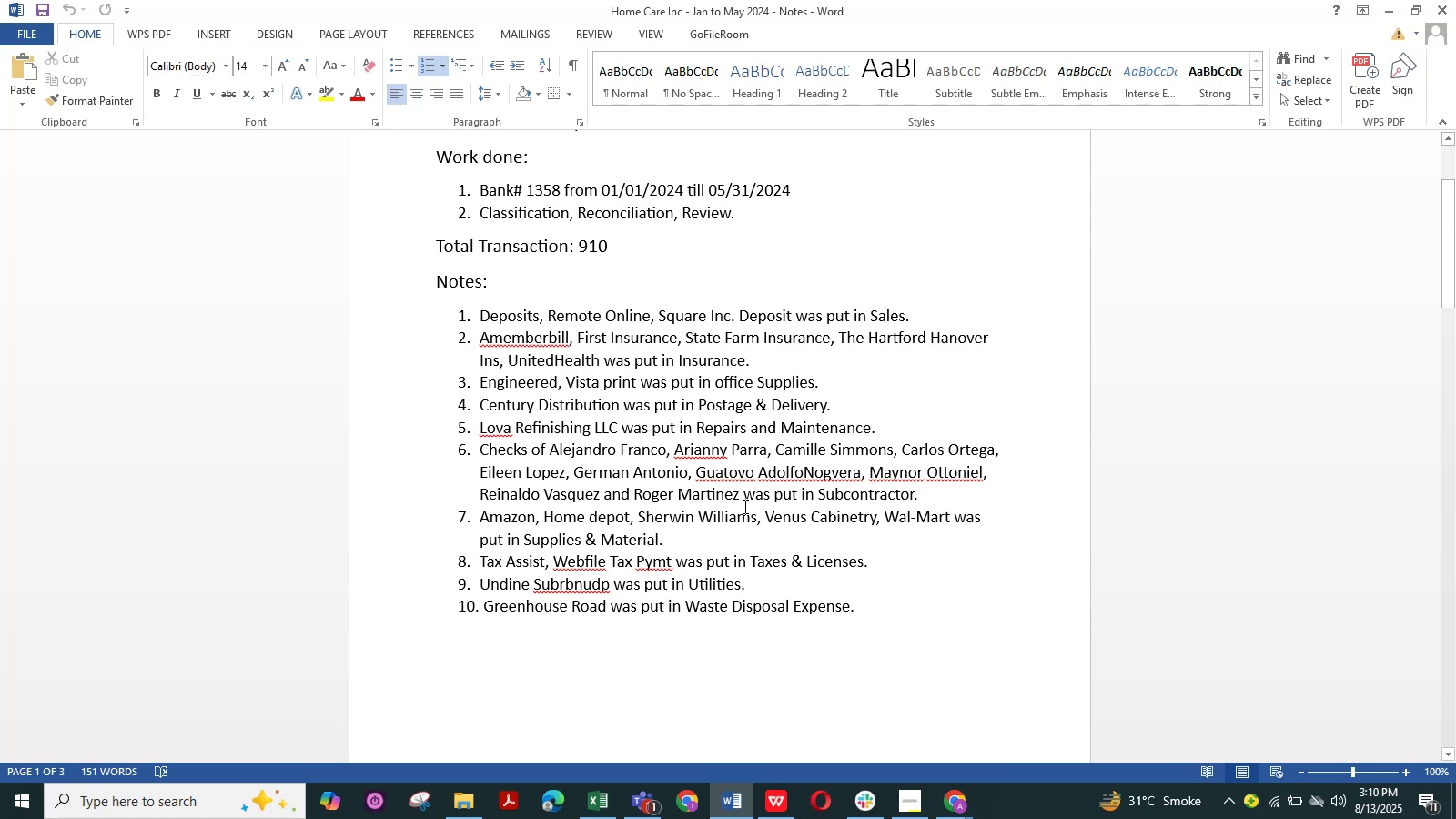 
wait(17.5)
 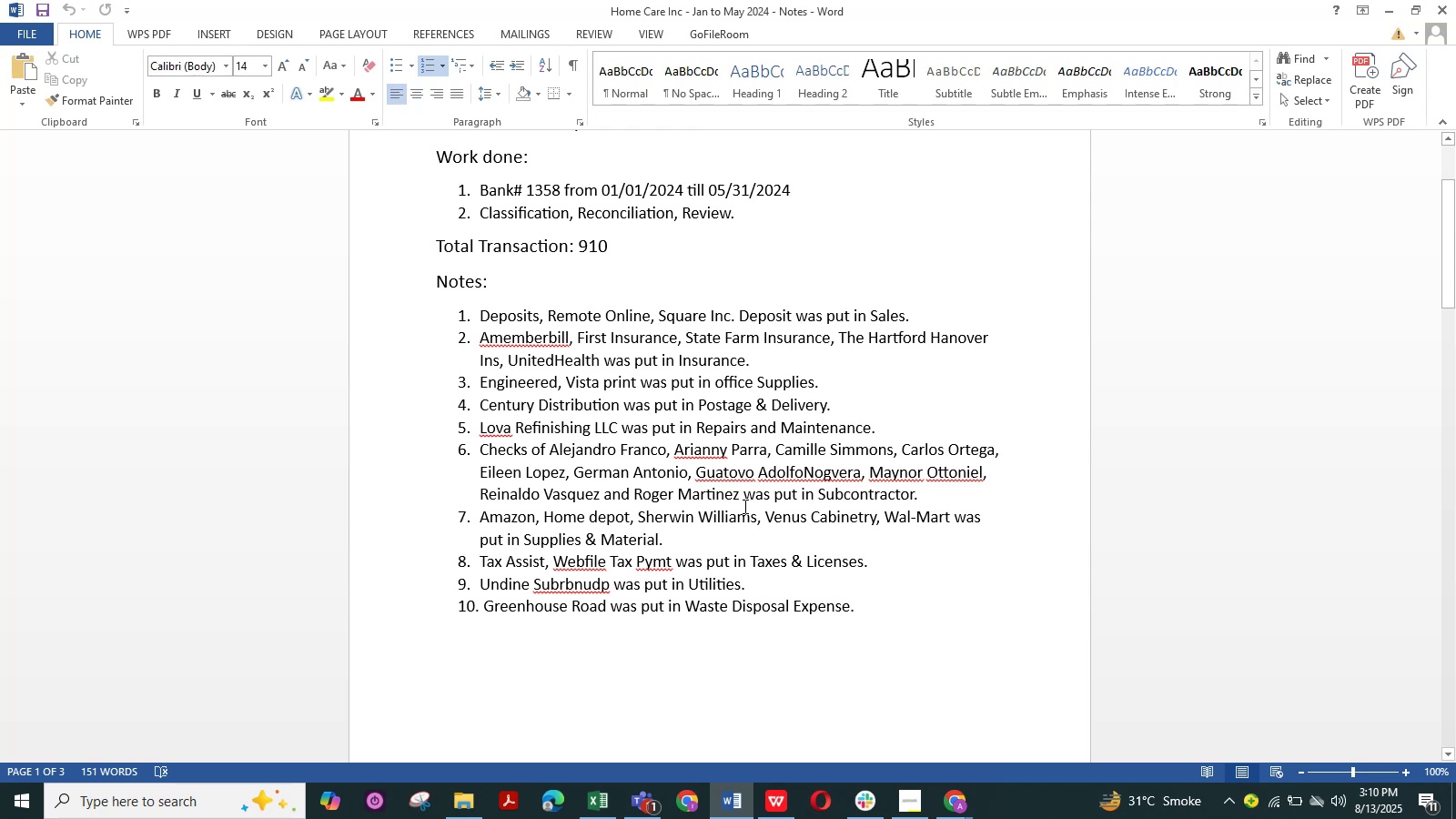 
scroll: coordinate [707, 460], scroll_direction: down, amount: 17.0
 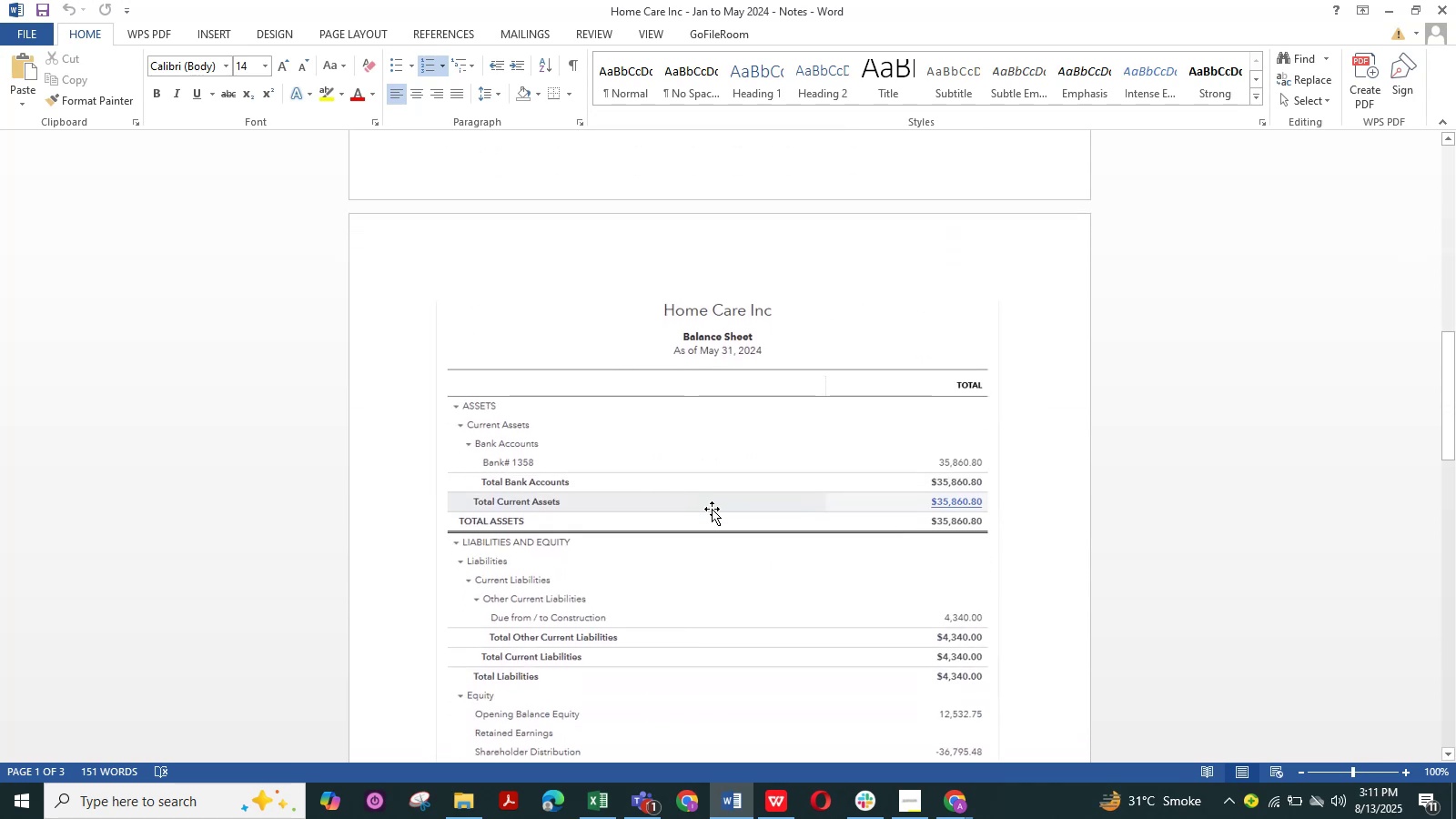 
left_click([712, 509])
 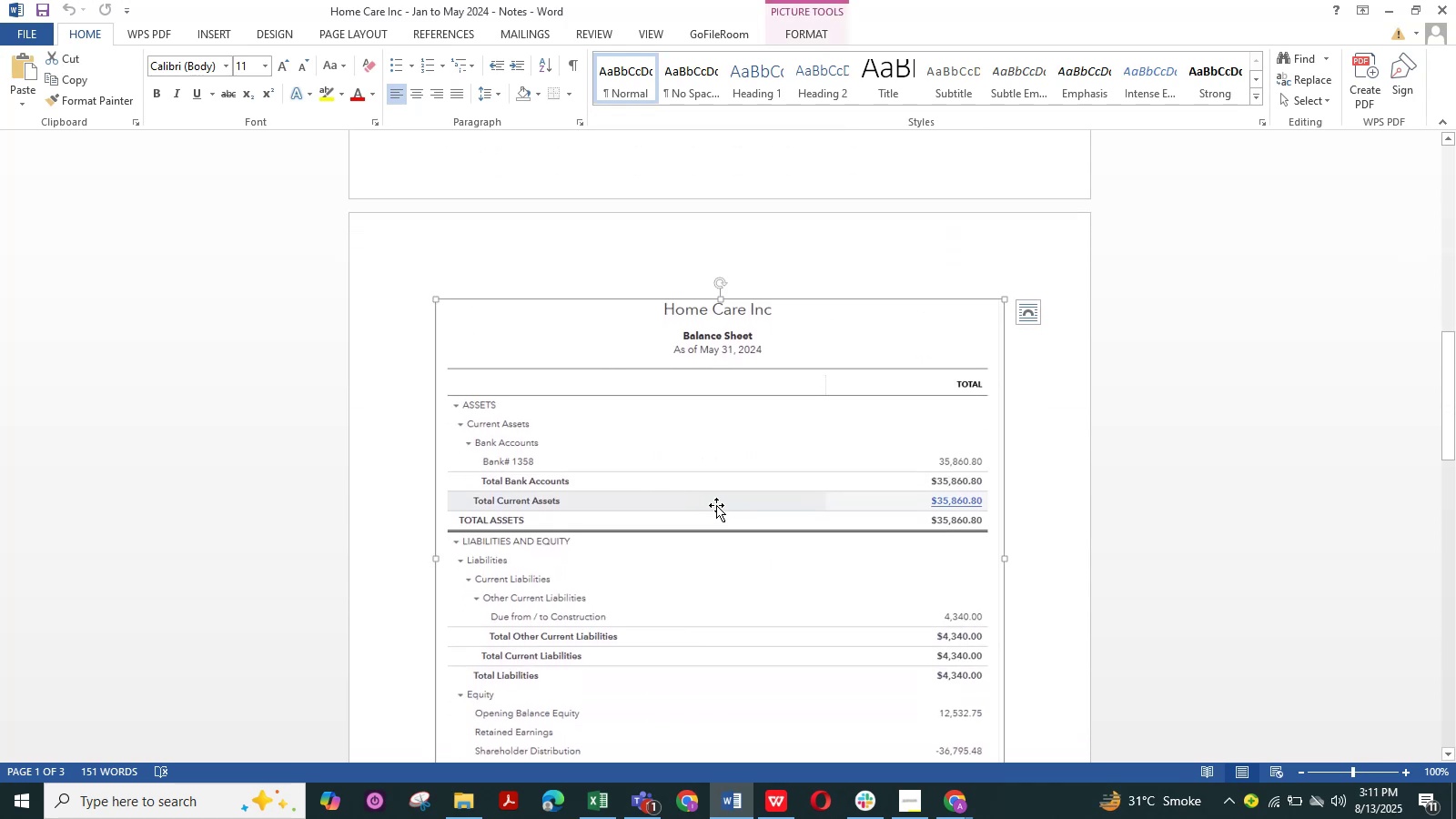 
key(Delete)
 